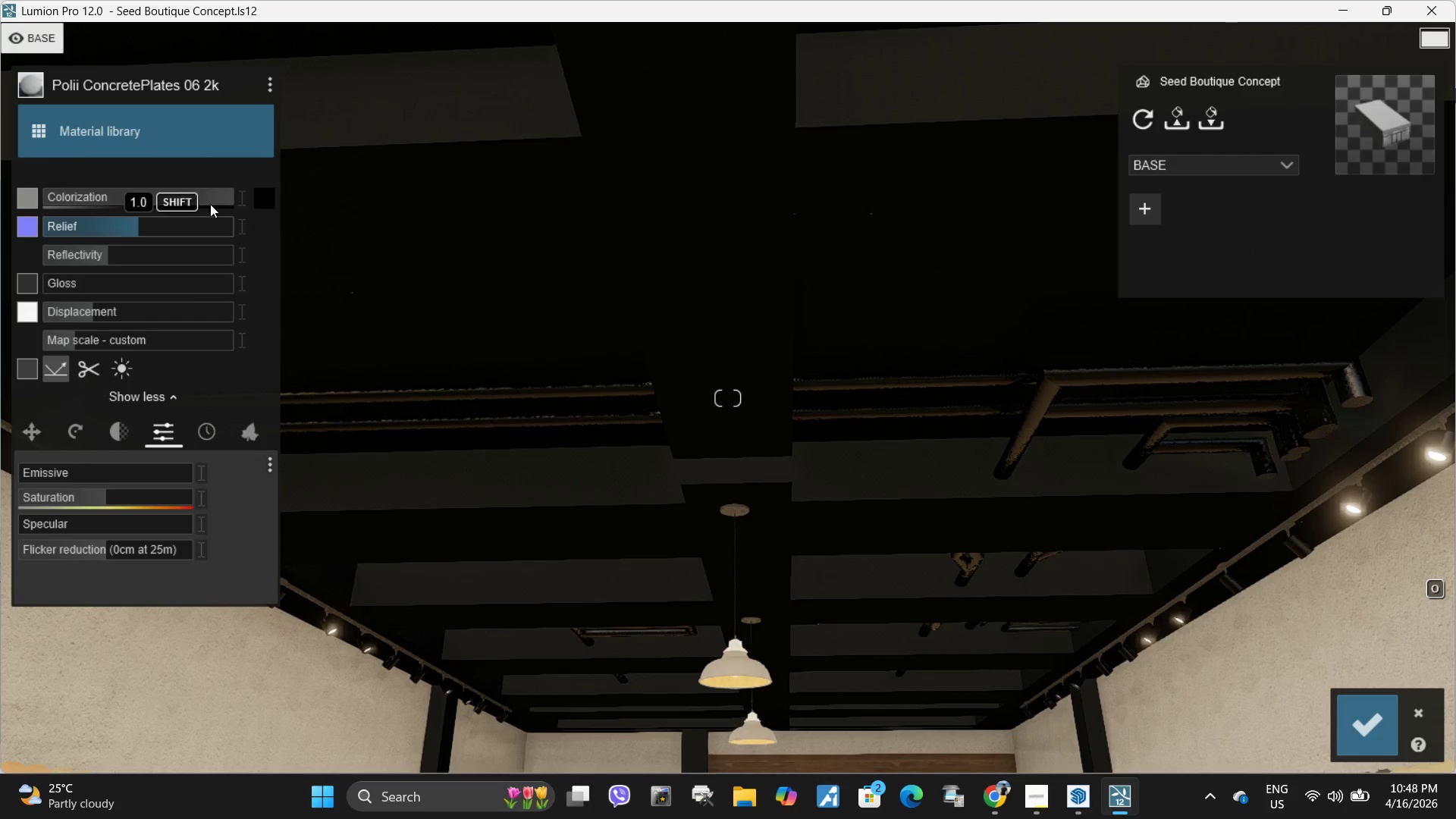 
hold_key(key=ShiftLeft, duration=1.33)
 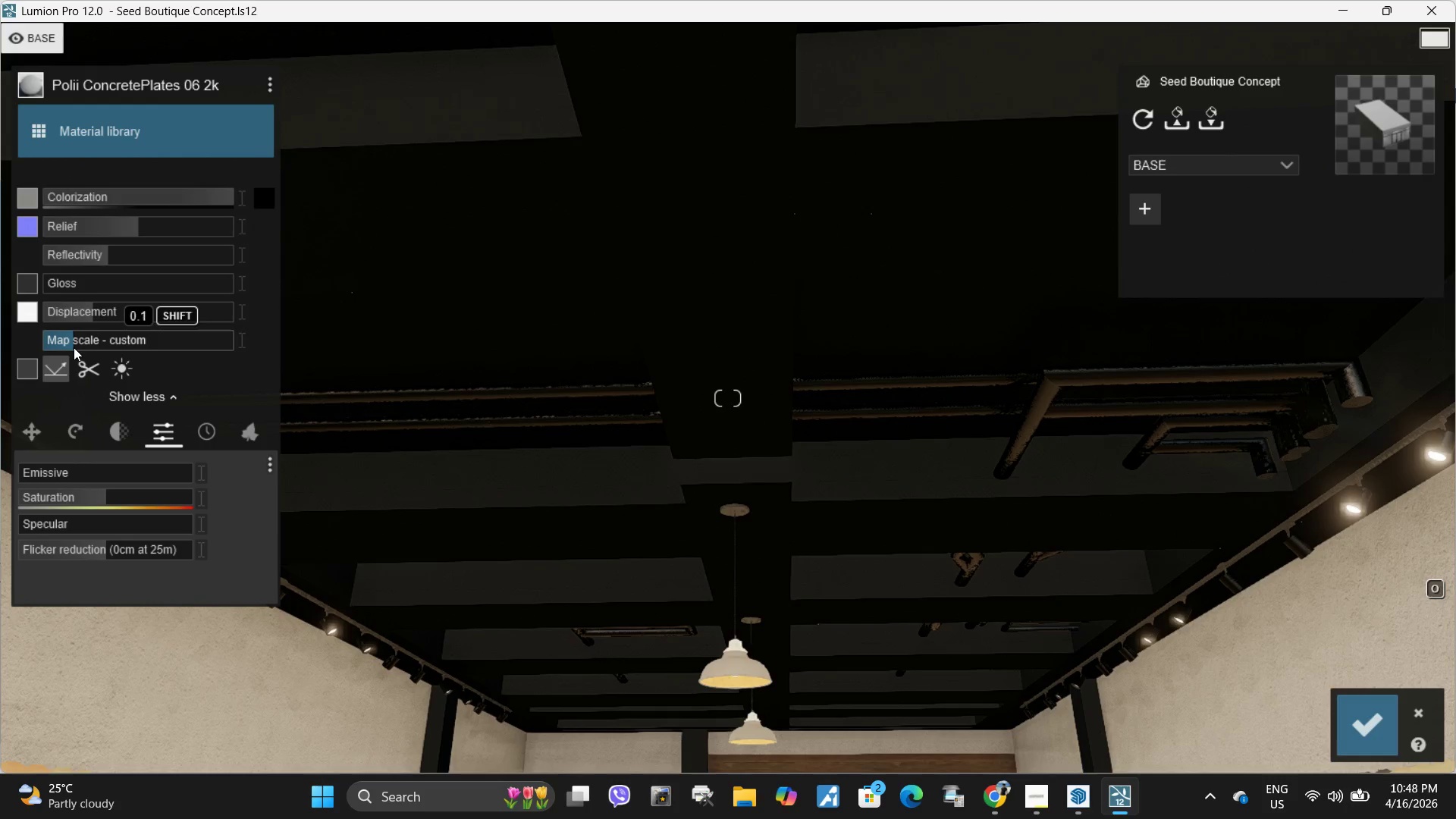 
hold_key(key=ShiftLeft, duration=1.53)
 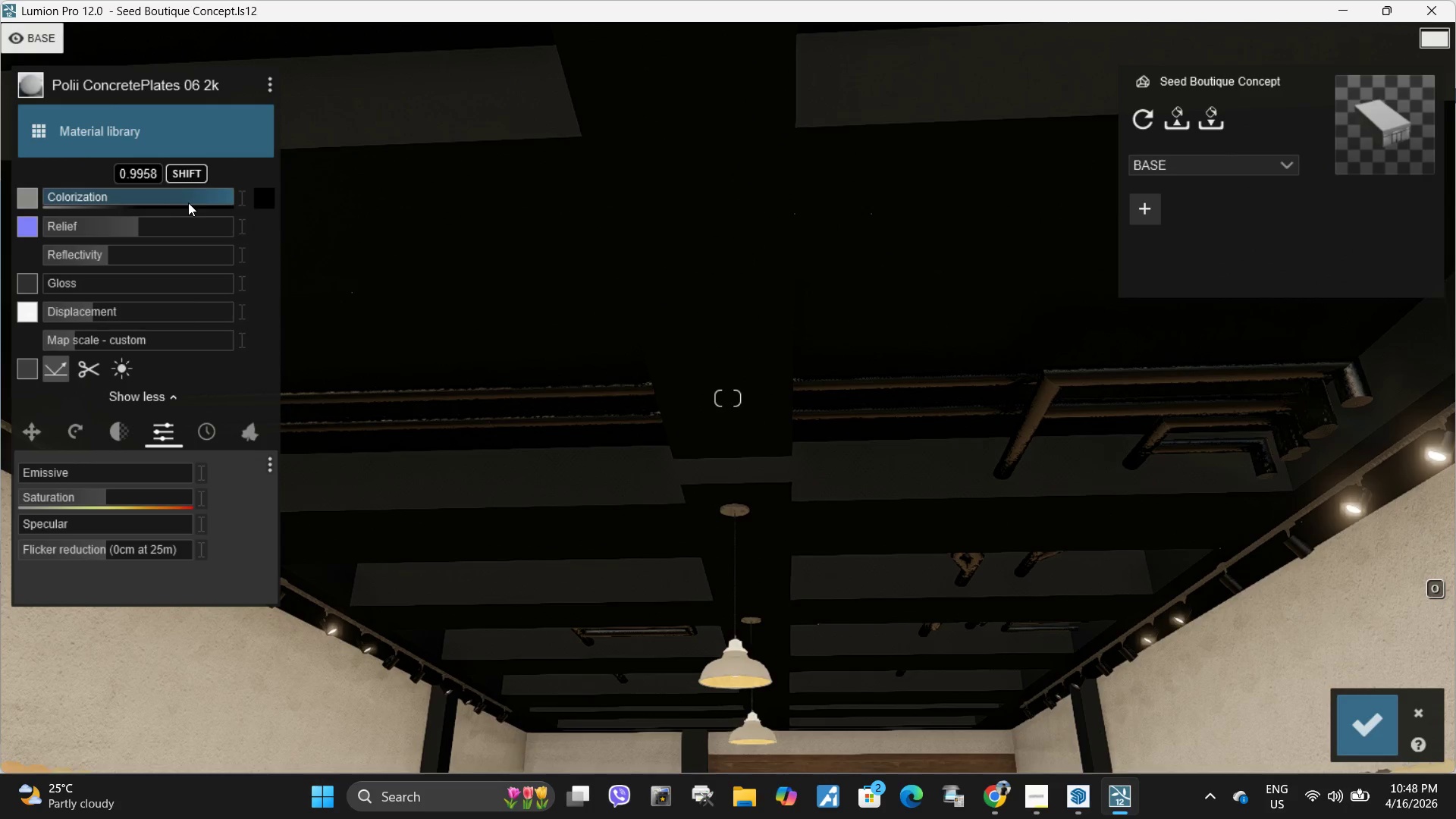 
hold_key(key=ShiftLeft, duration=0.95)
left_click_drag(start_coordinate=[224, 202], to_coordinate=[176, 195])
 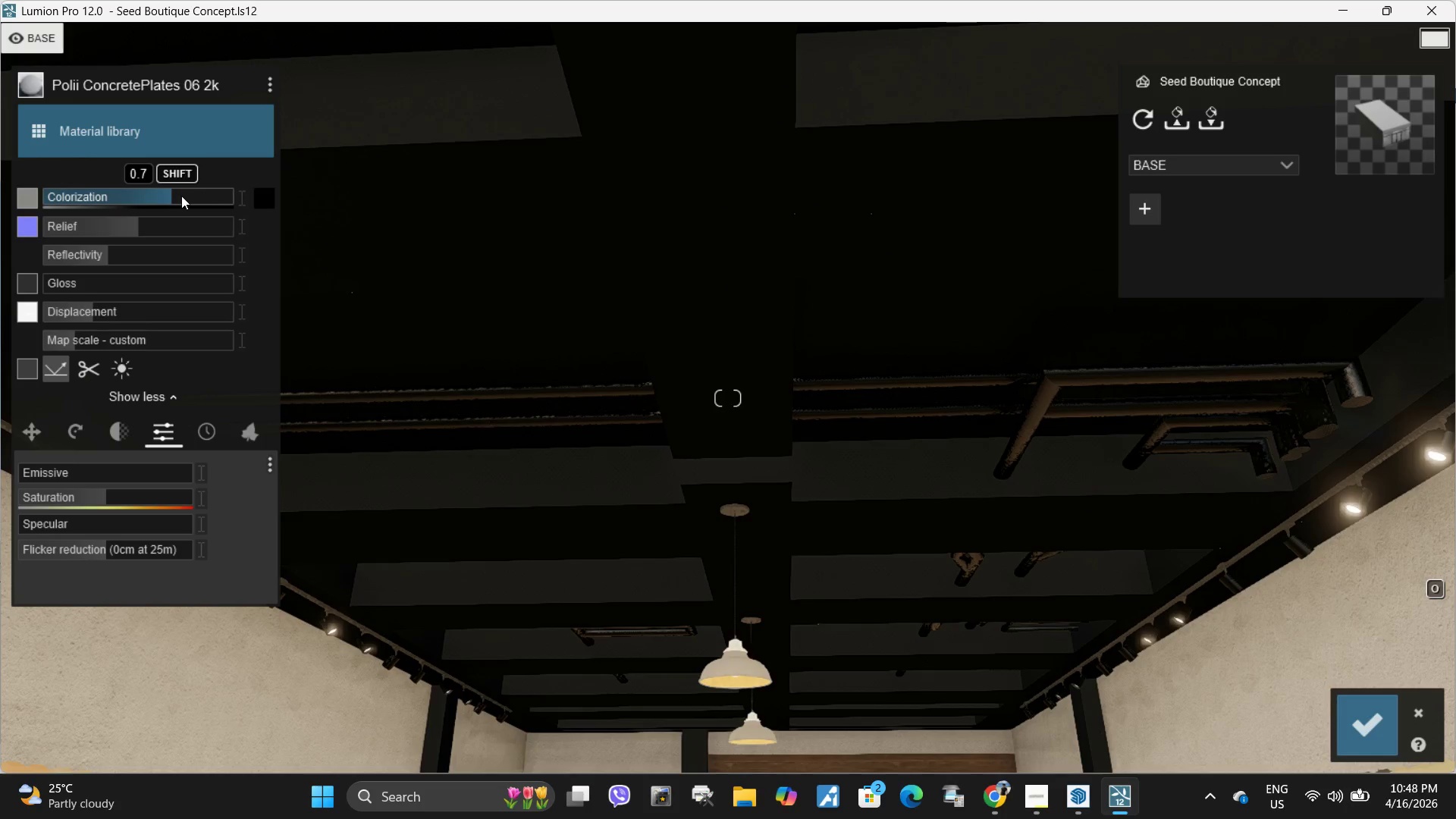 
left_click_drag(start_coordinate=[178, 196], to_coordinate=[234, 196])
 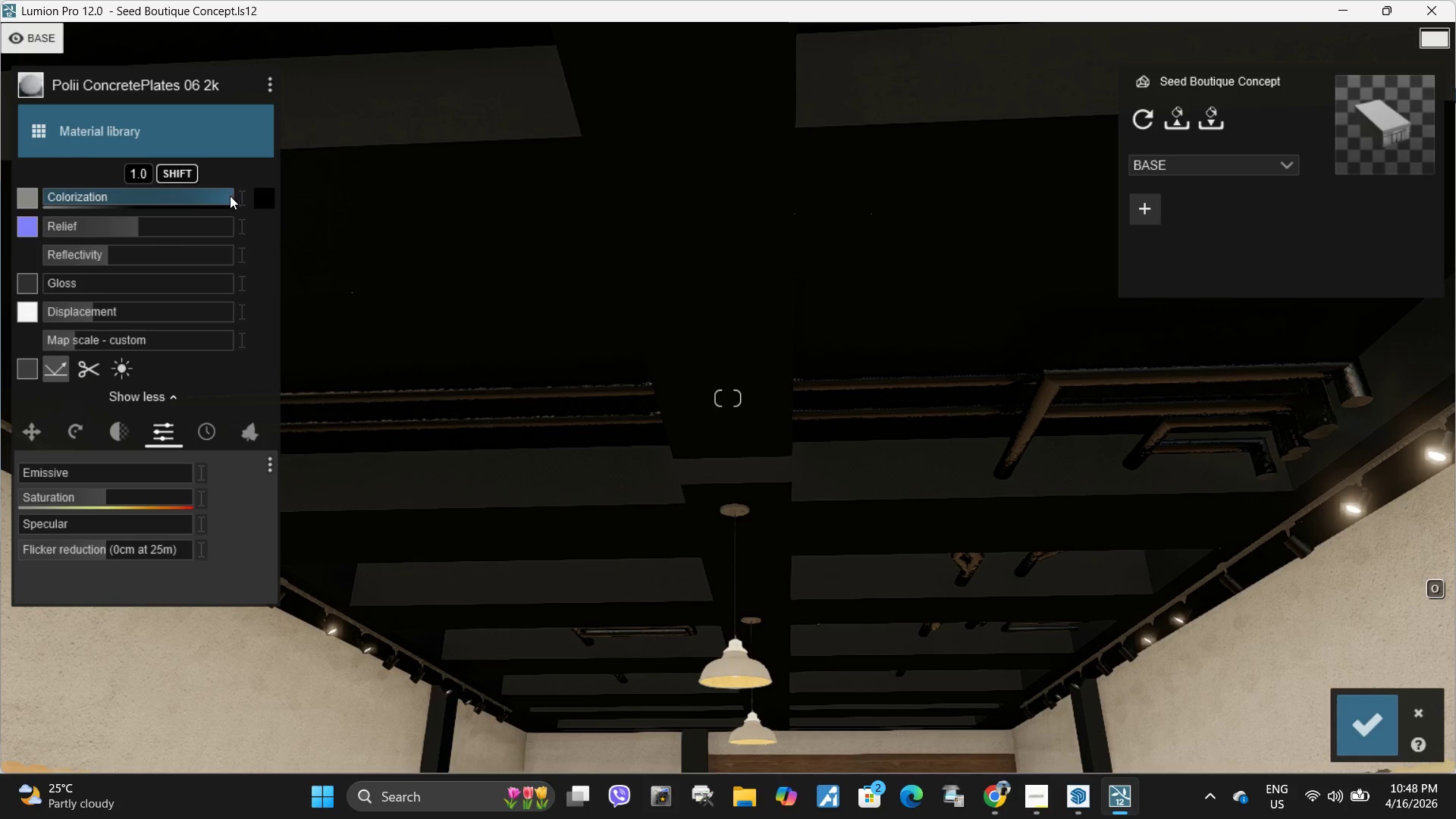 
left_click_drag(start_coordinate=[224, 196], to_coordinate=[183, 193])
 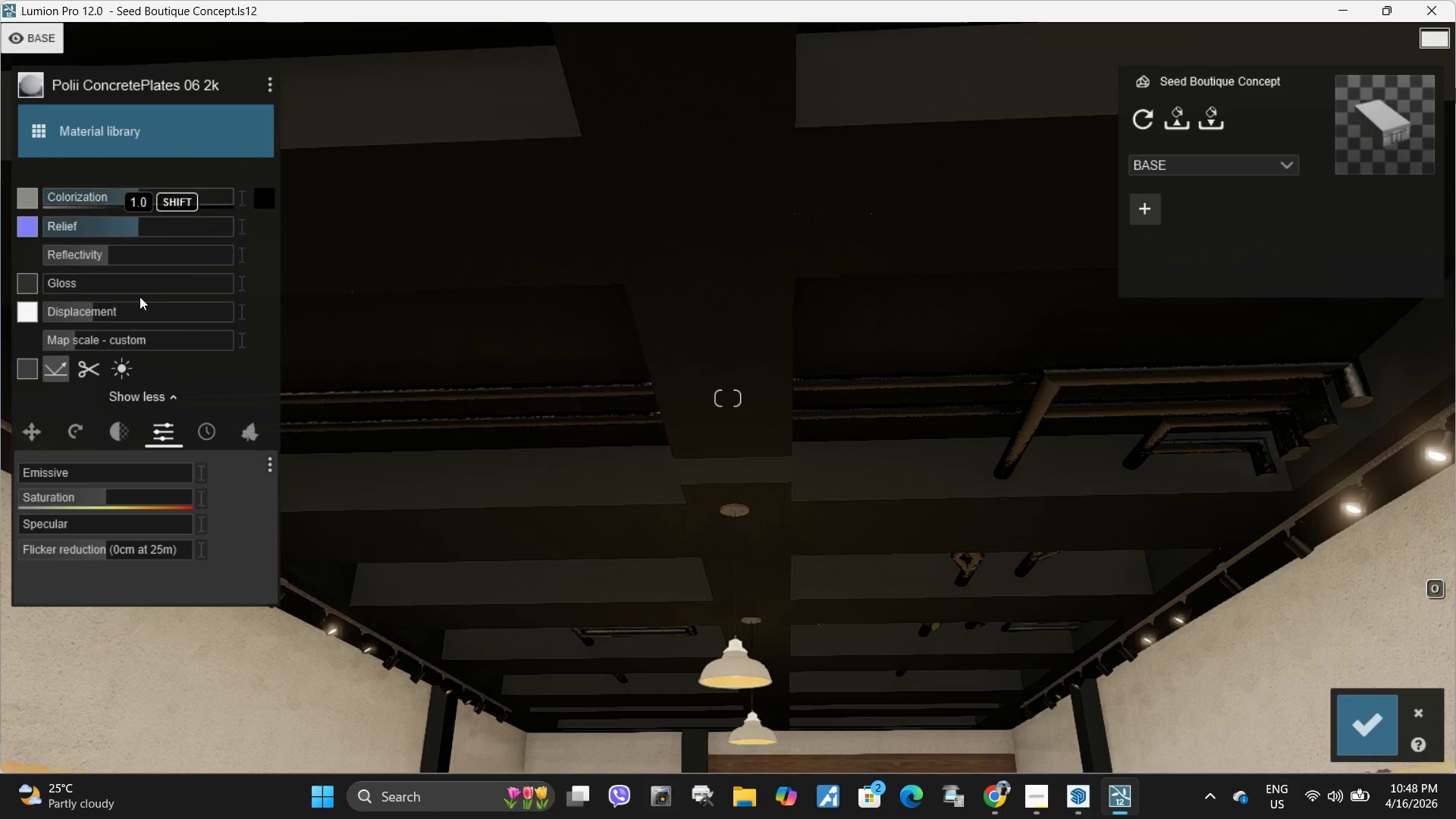 
hold_key(key=ShiftLeft, duration=1.5)
 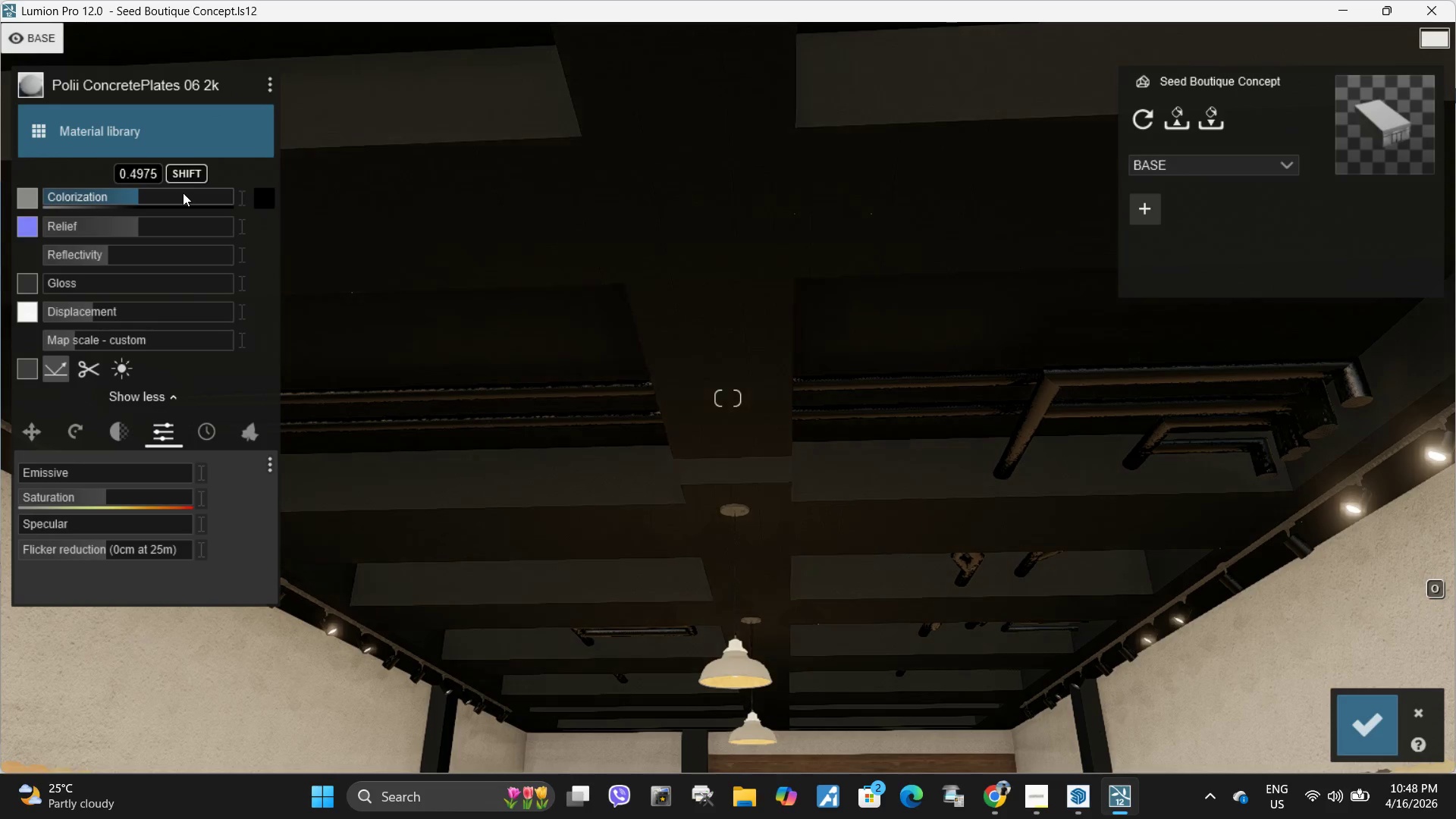 
hold_key(key=ShiftLeft, duration=1.08)
 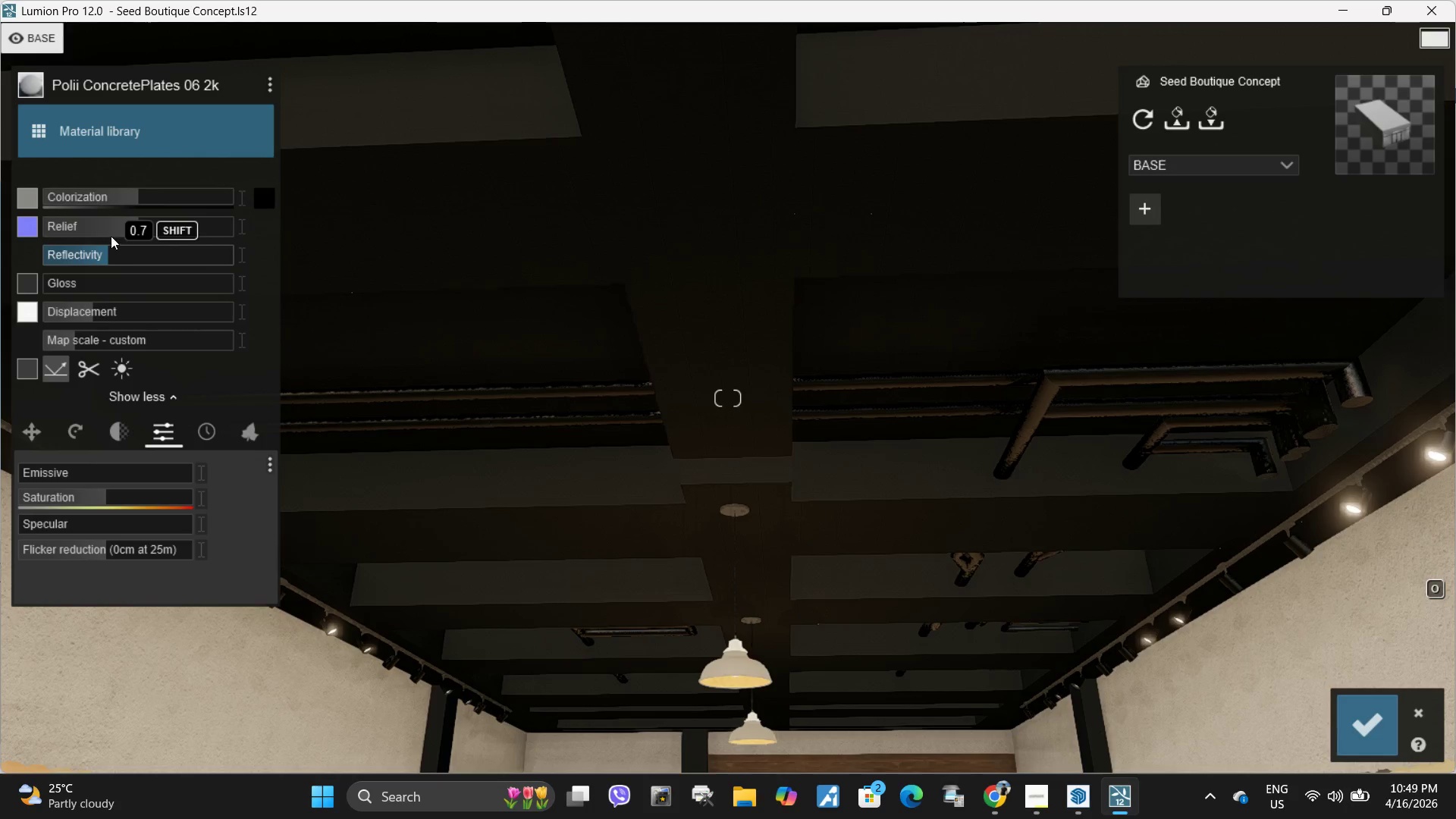 
hold_key(key=ShiftLeft, duration=0.98)
left_click_drag(start_coordinate=[127, 218], to_coordinate=[253, 217])
 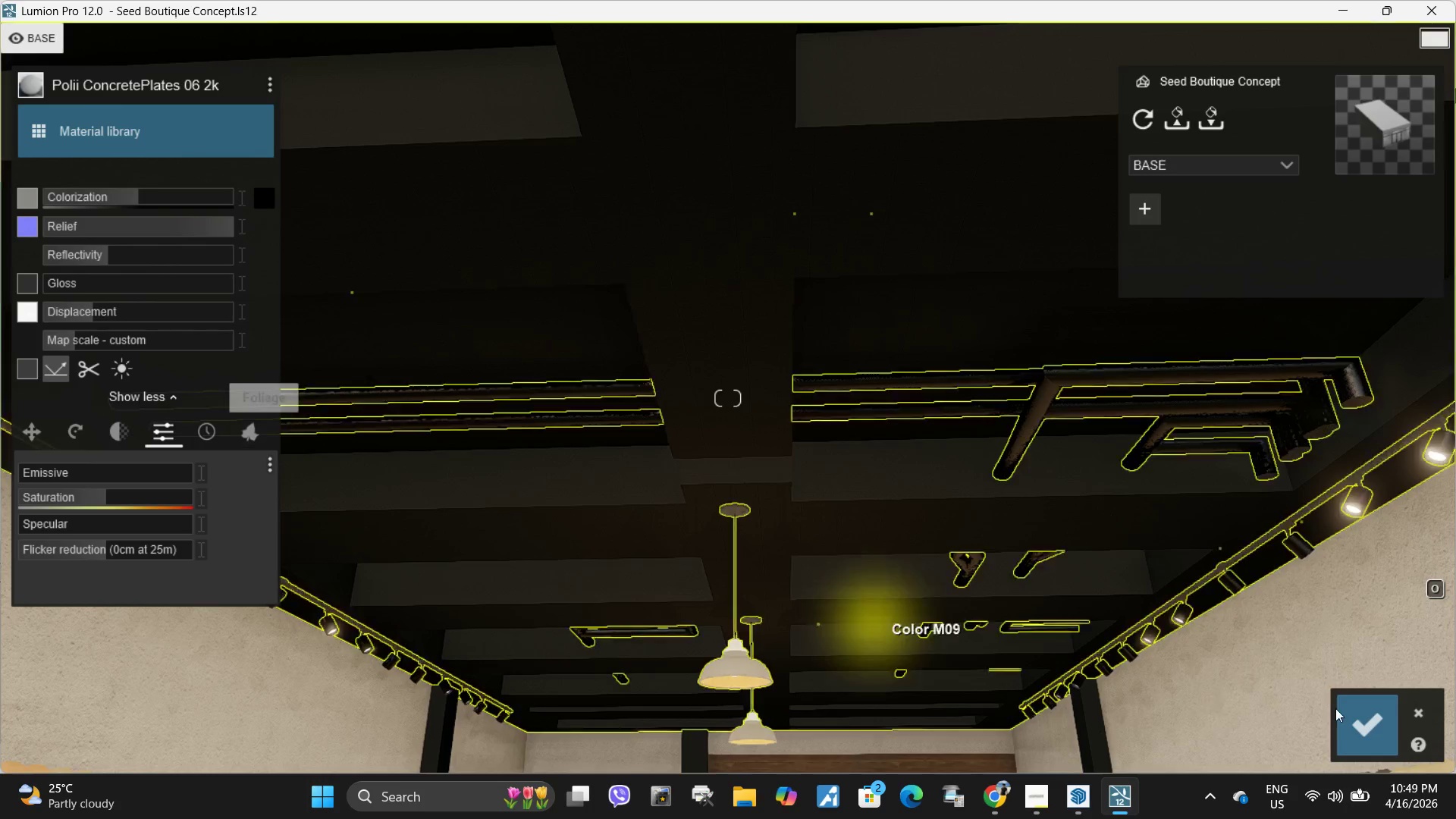 
left_click([1366, 720])
 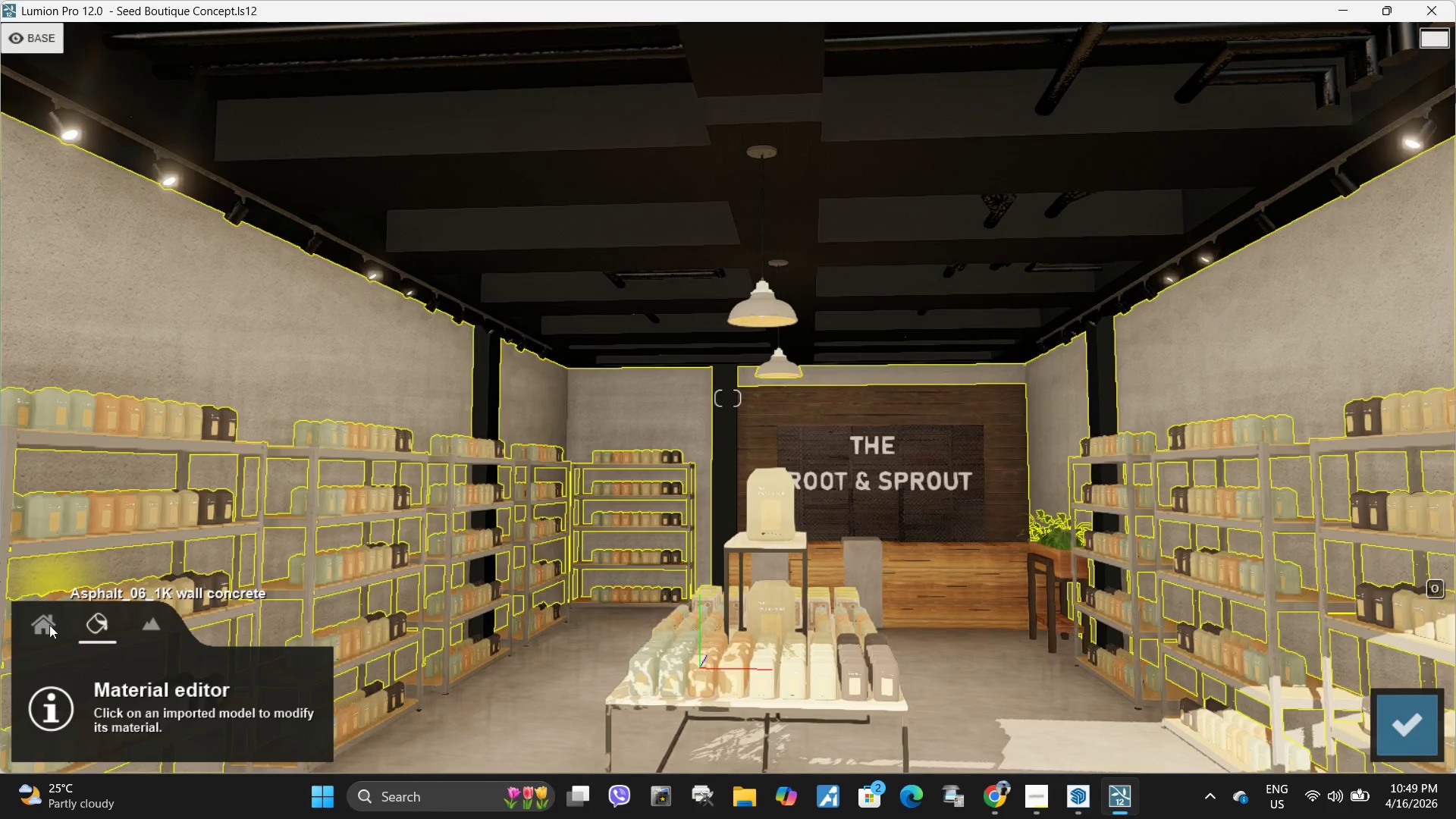 
left_click([1410, 705])
 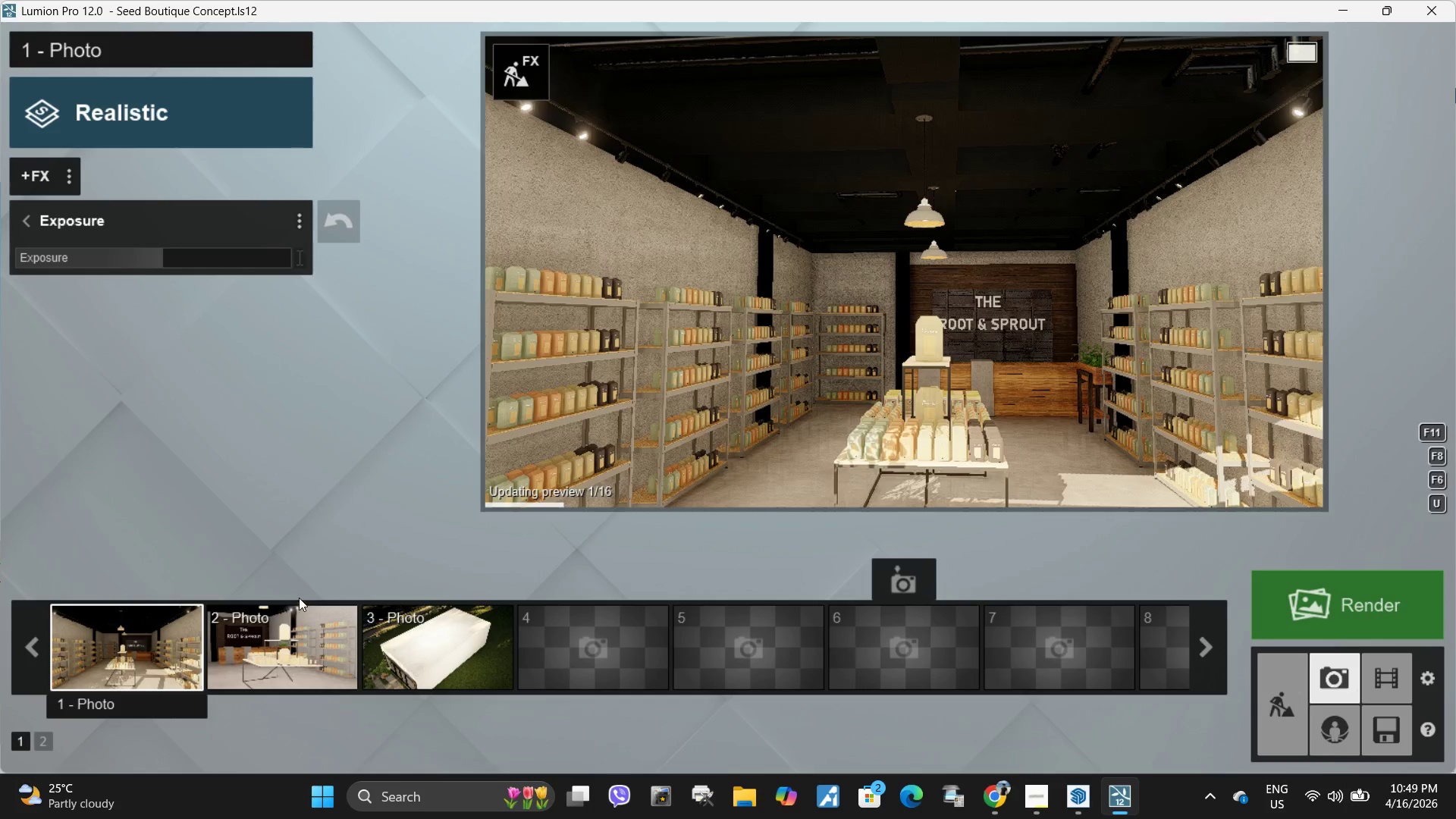 
left_click([126, 624])
 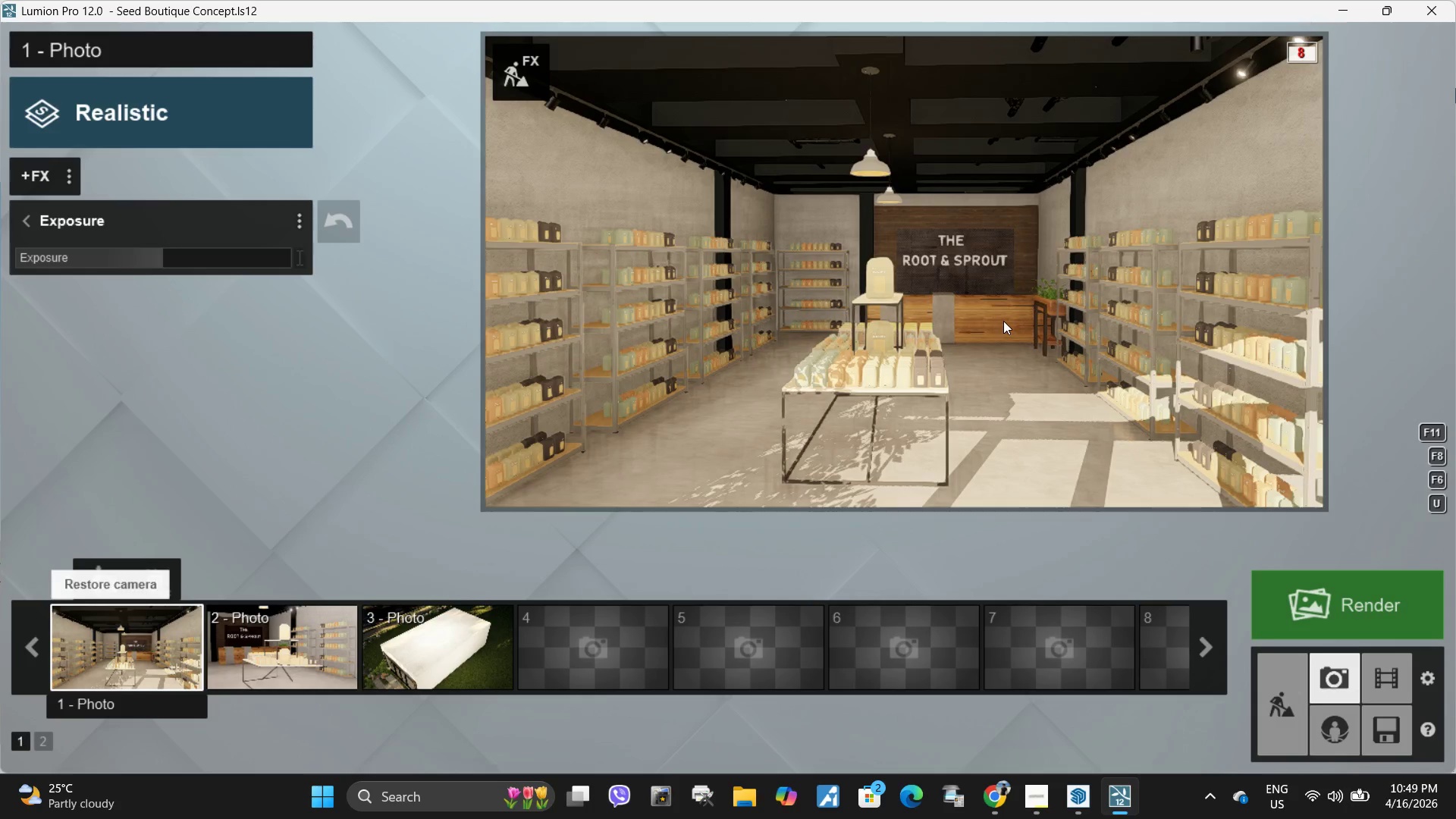 
left_click([953, 308])
 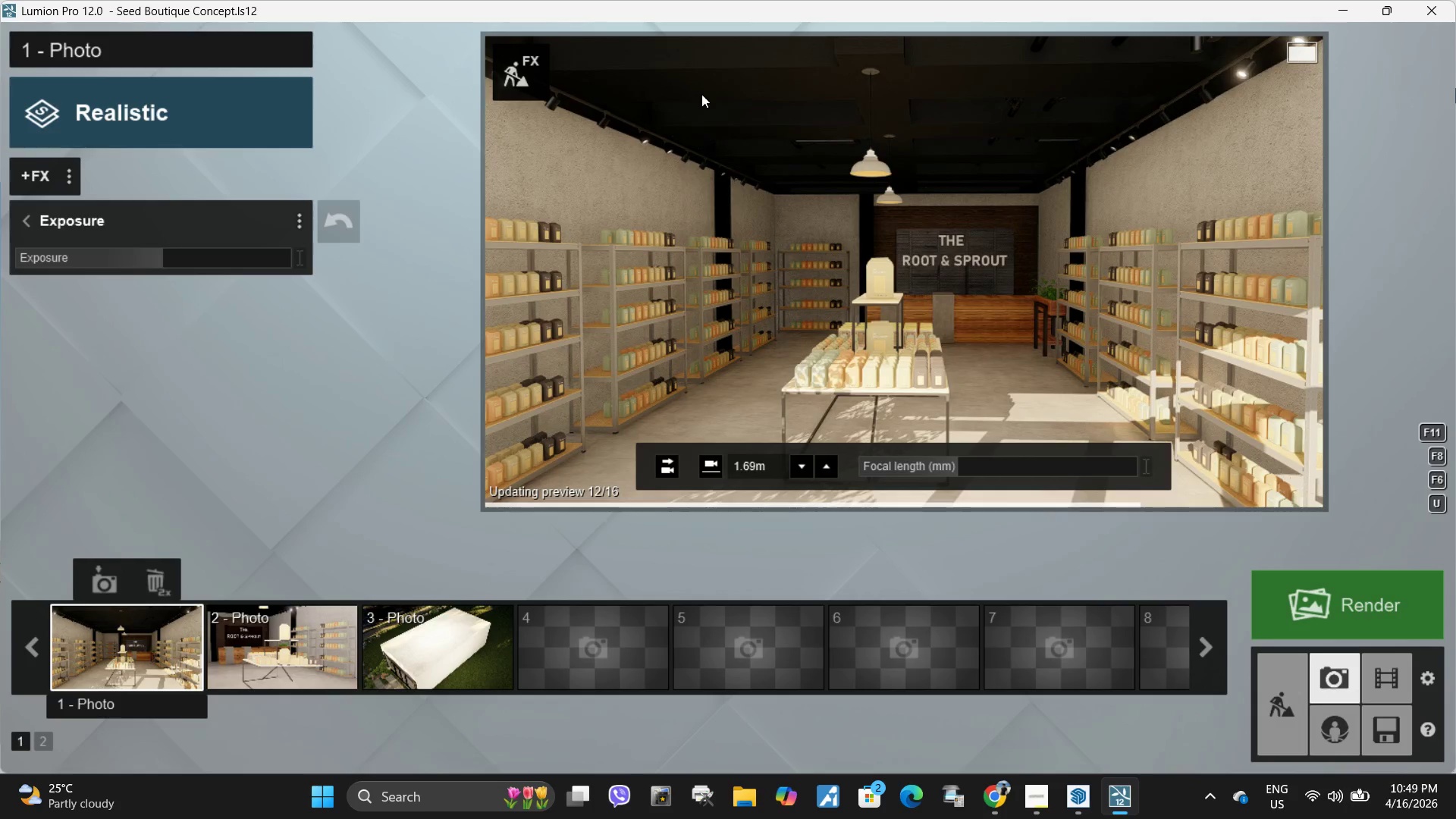 
left_click([524, 74])
 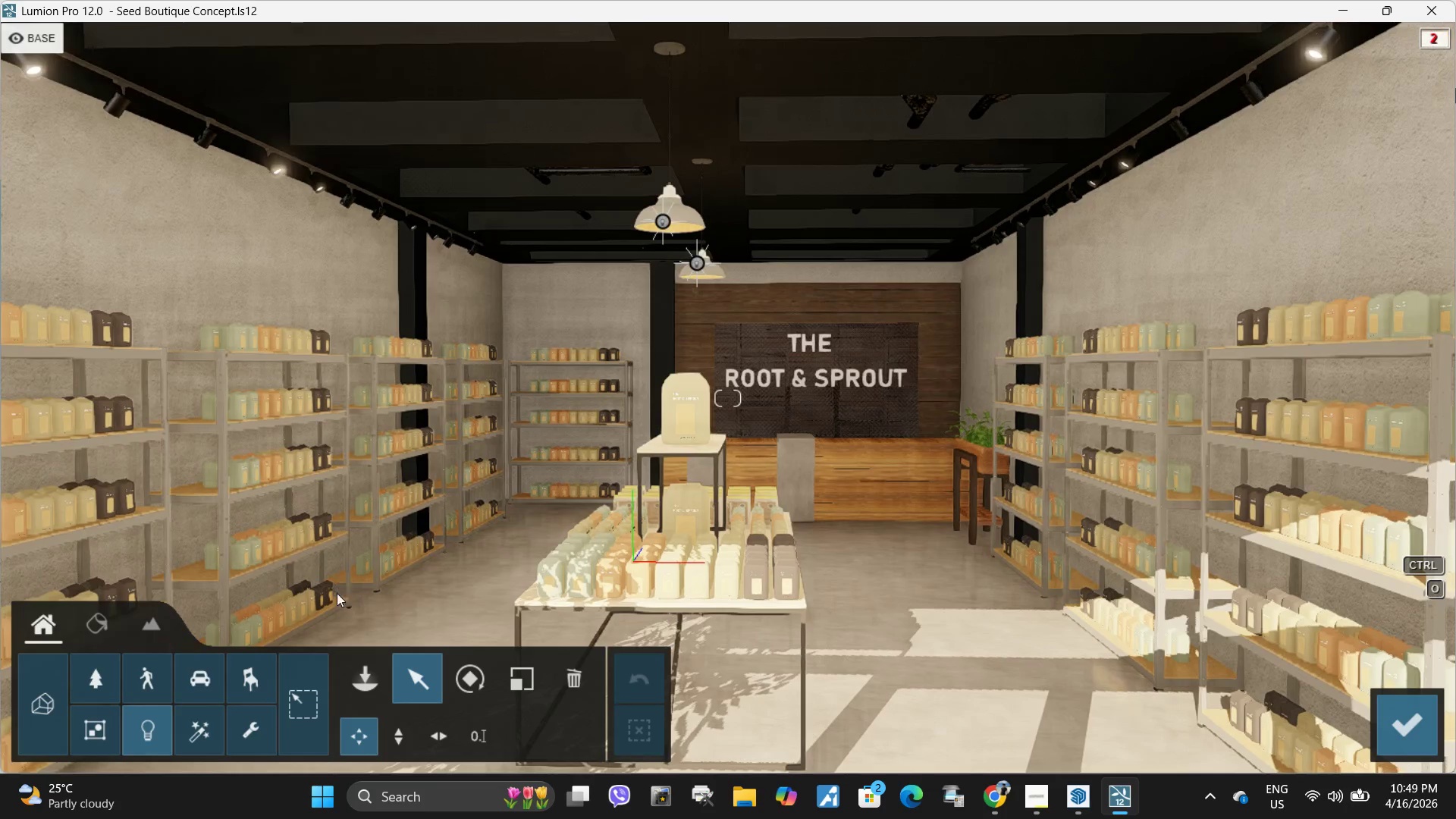 
left_click([107, 623])
 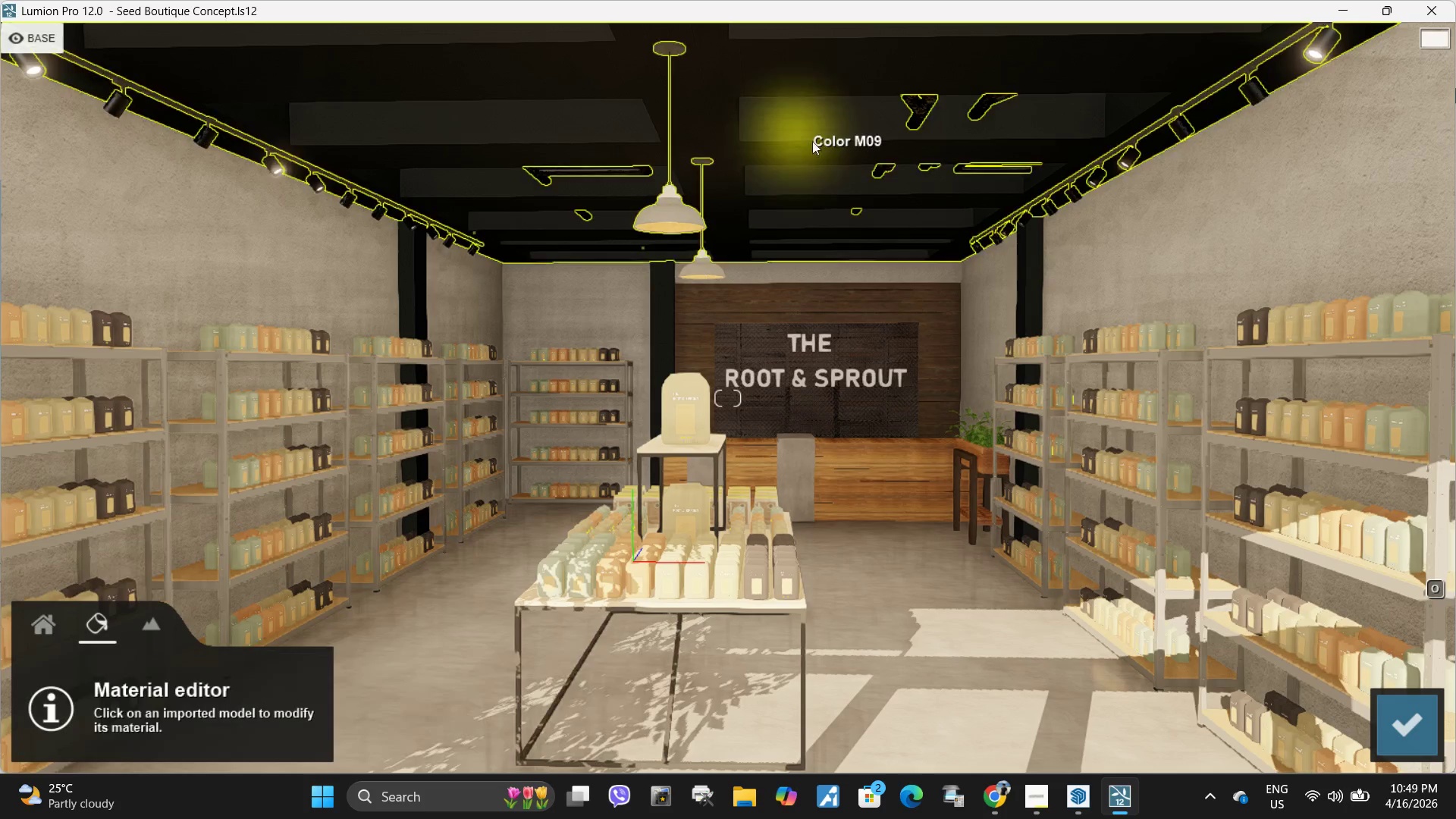 
left_click([812, 141])
 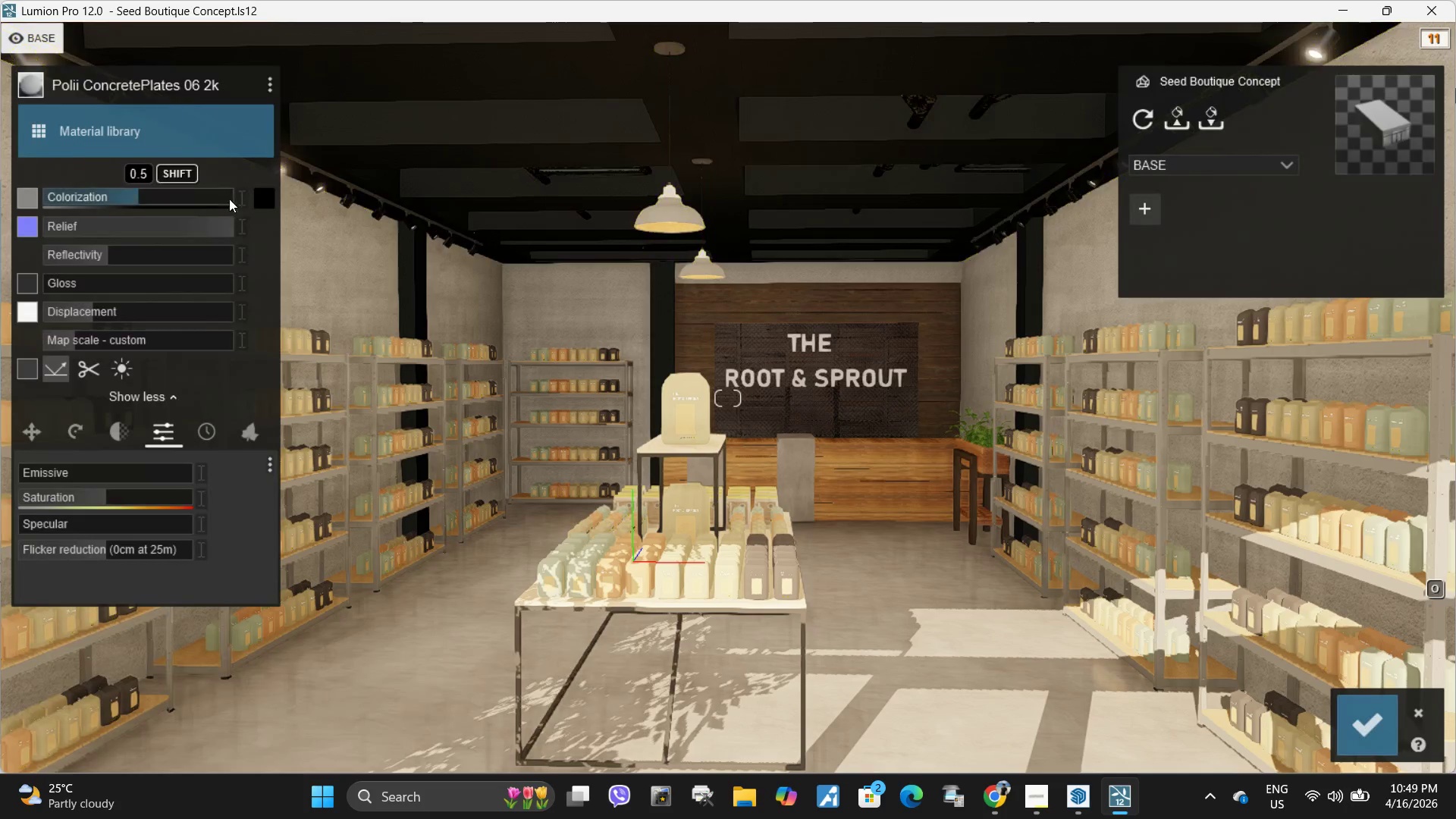 
hold_key(key=ShiftLeft, duration=1.5)
left_click_drag(start_coordinate=[173, 200], to_coordinate=[194, 209])
 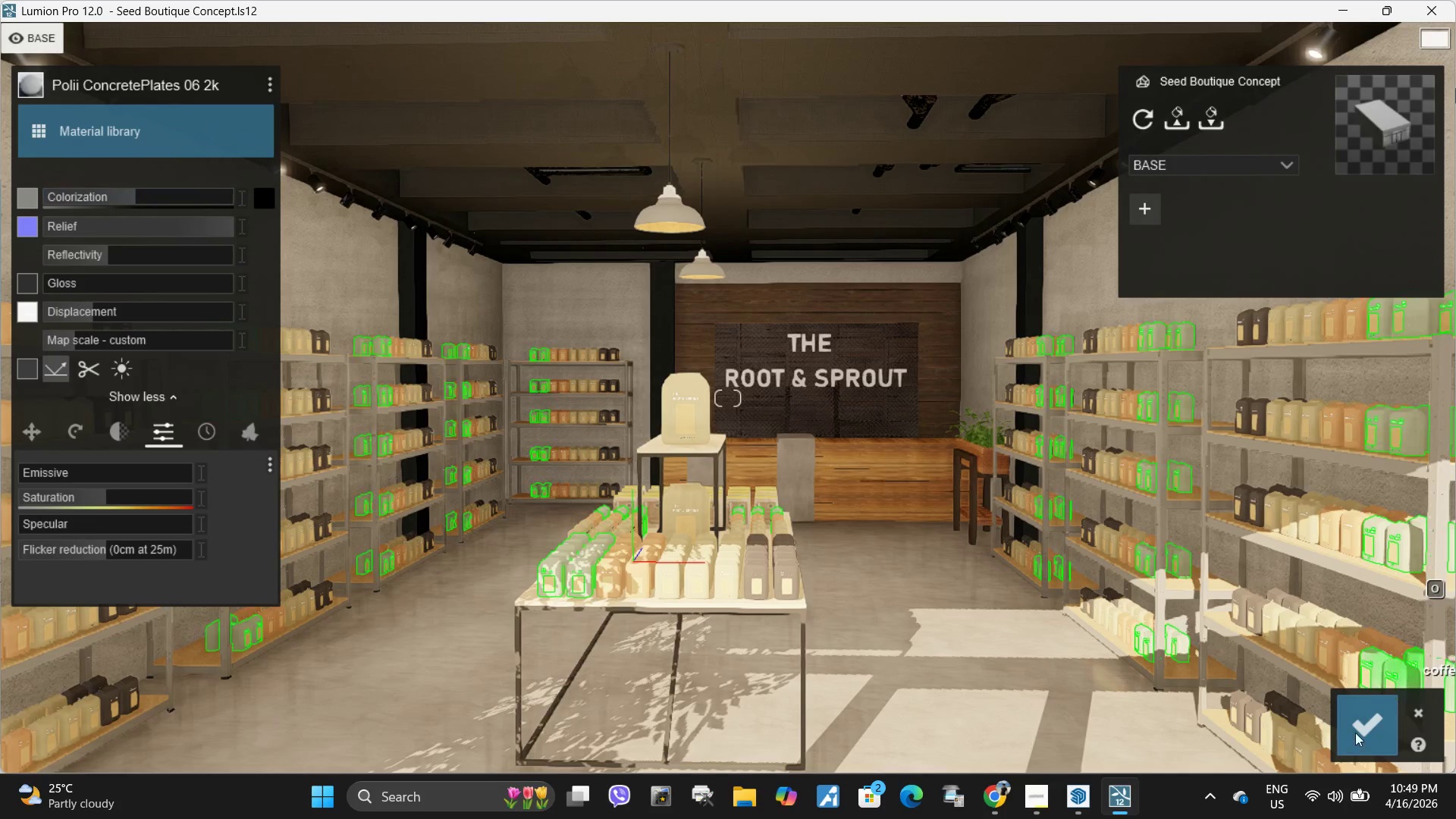 
hold_key(key=ShiftLeft, duration=1.52)
 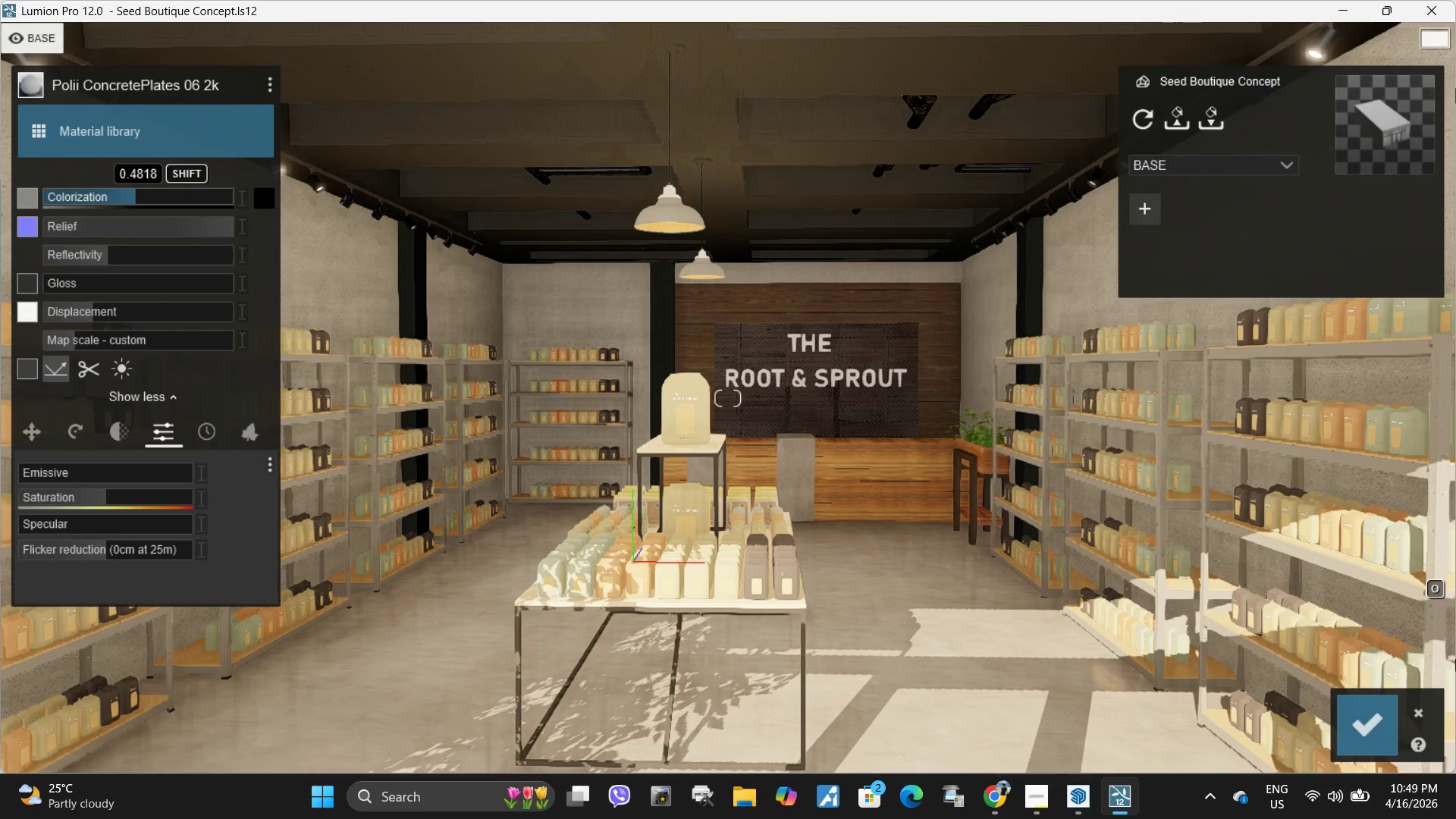 
hold_key(key=ShiftLeft, duration=0.5)
 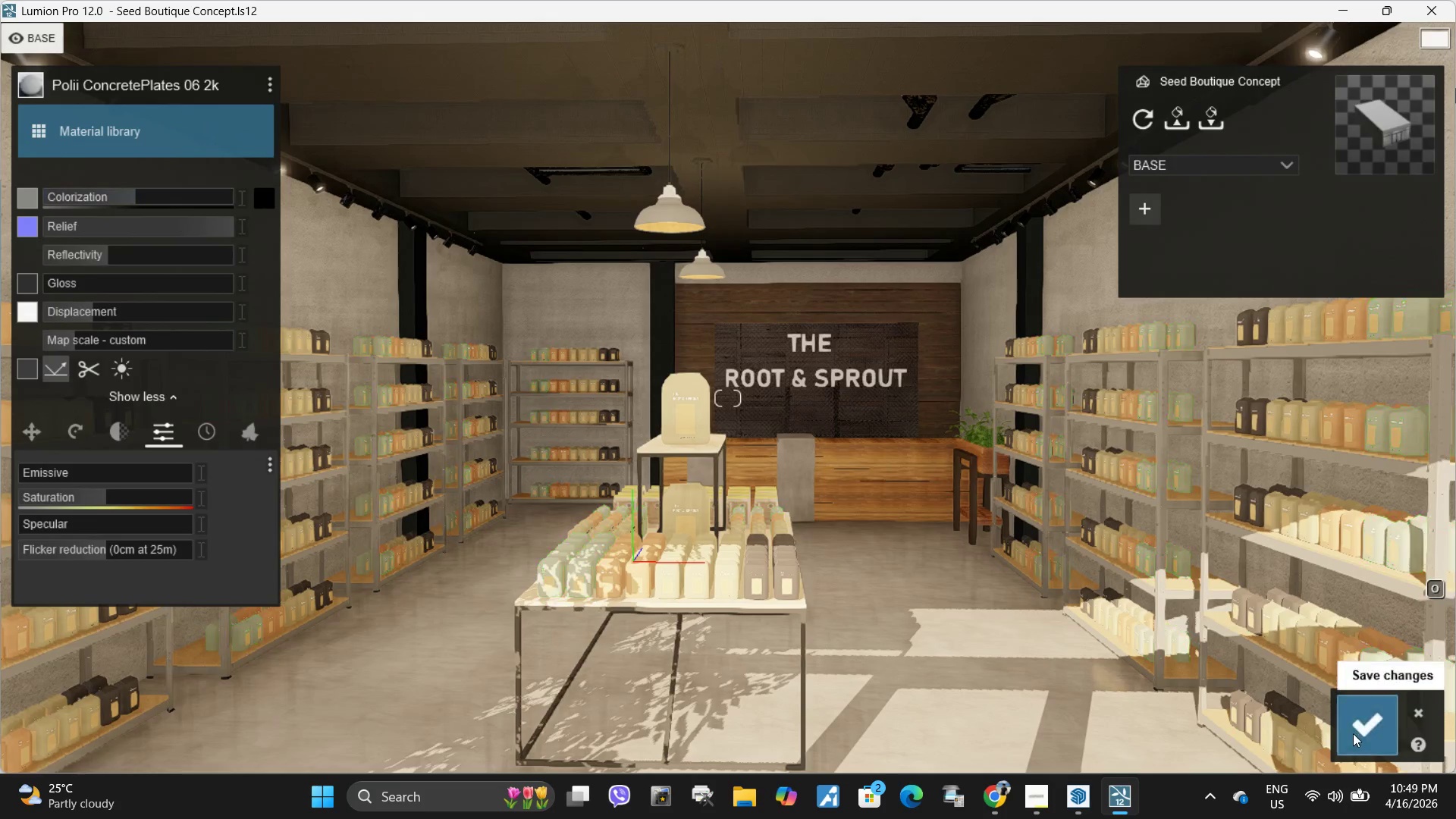 
left_click([1353, 733])
 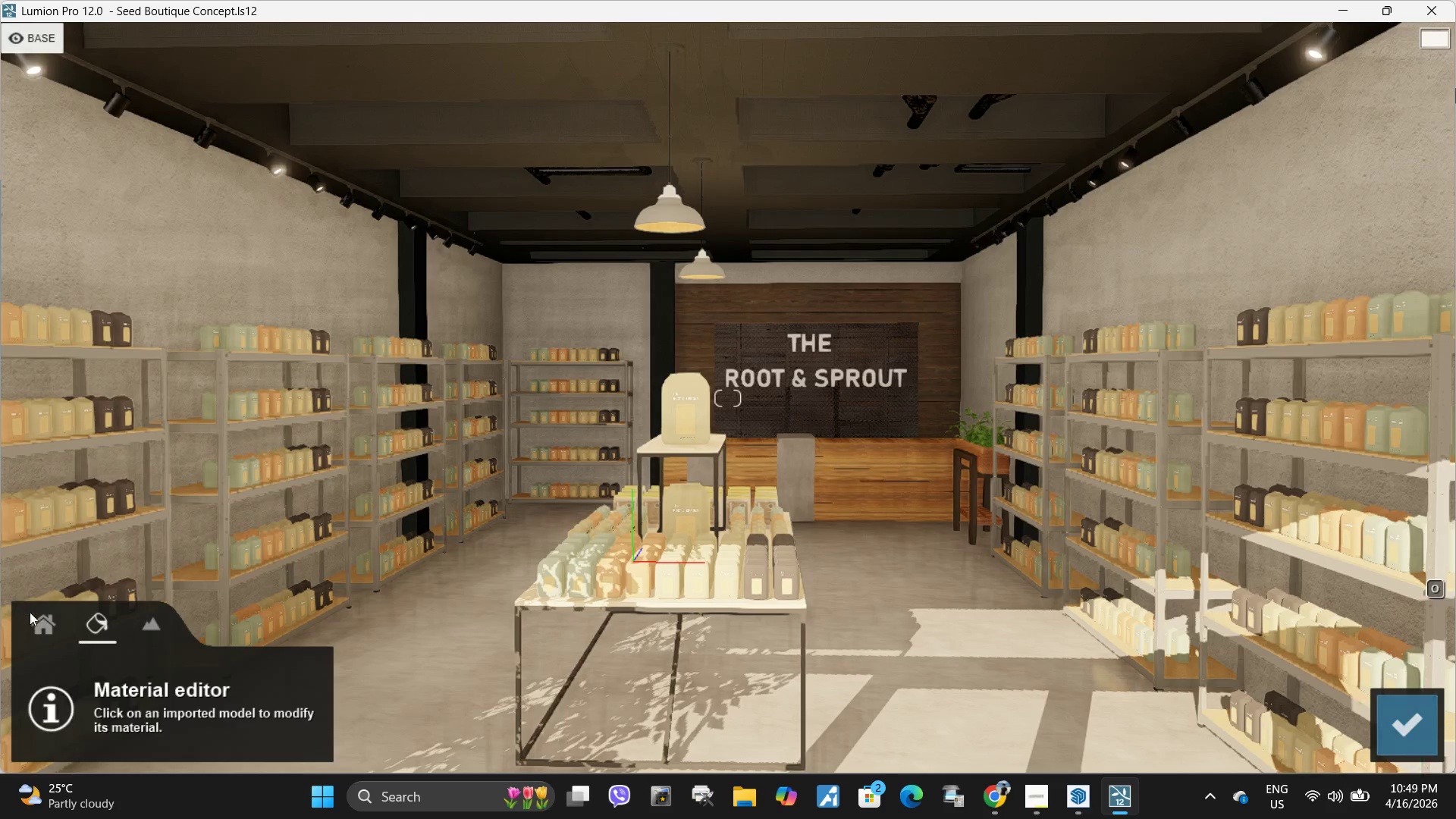 
left_click([58, 629])
 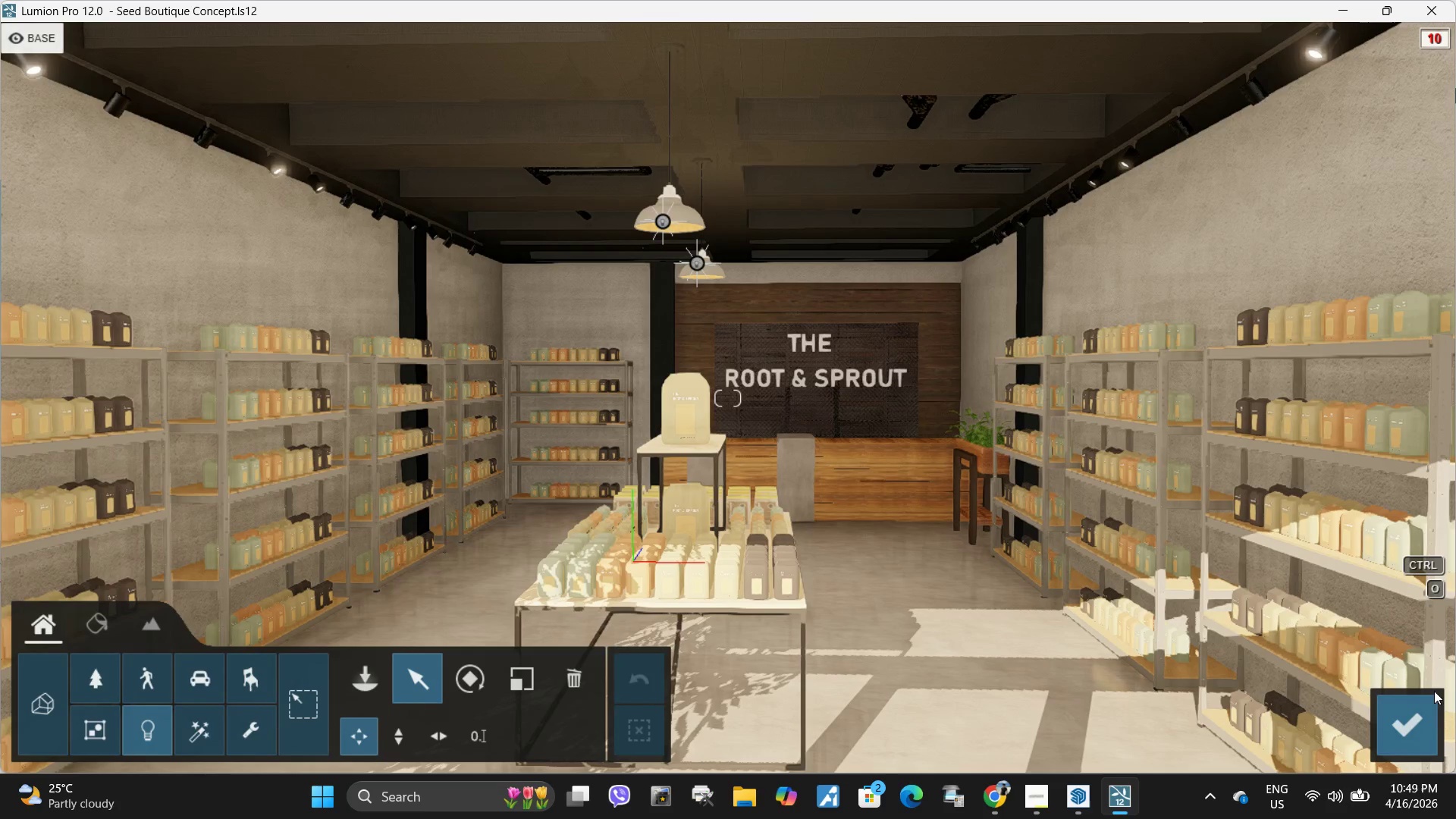 
left_click([1421, 722])
 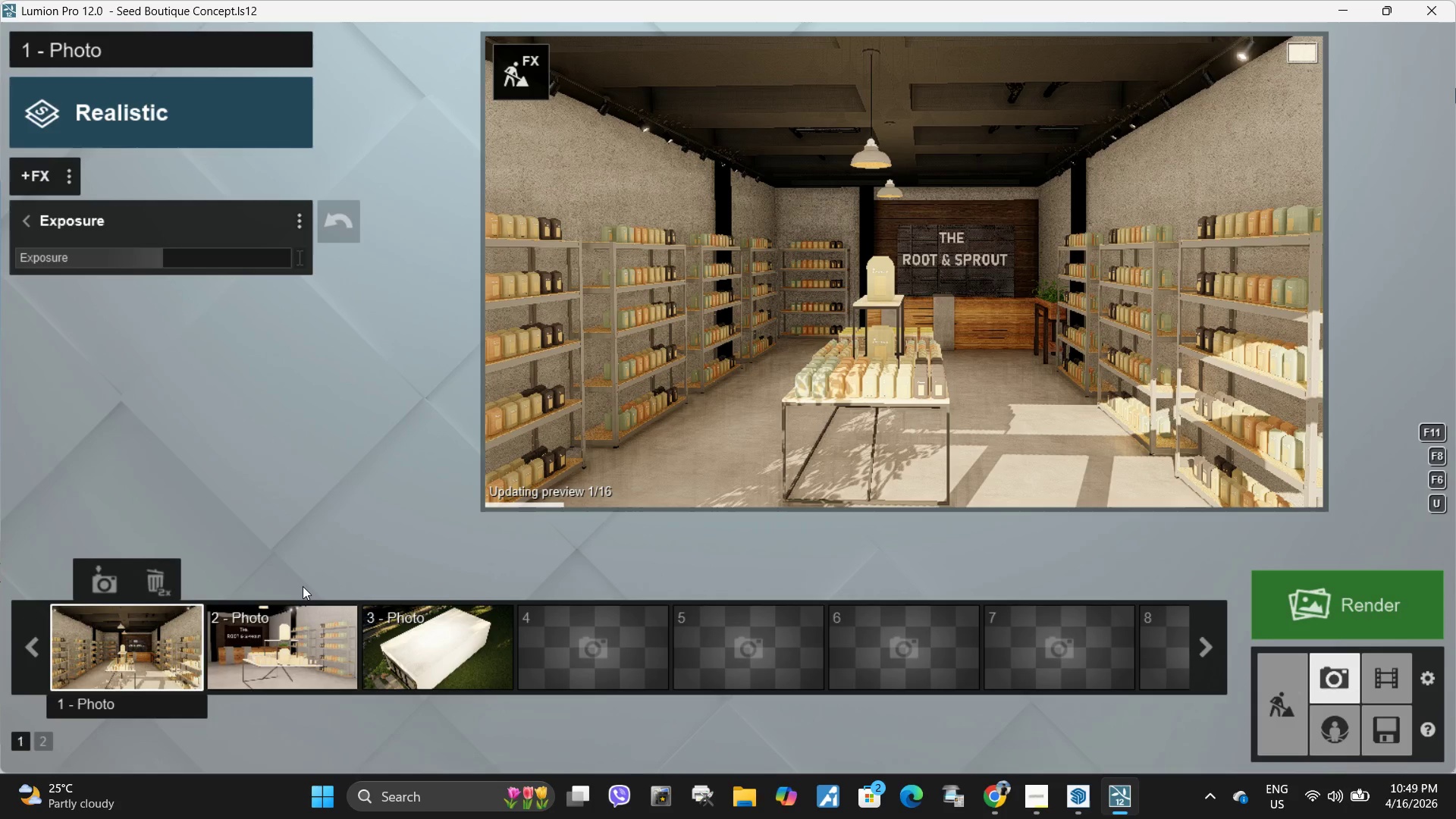 
left_click([173, 640])
 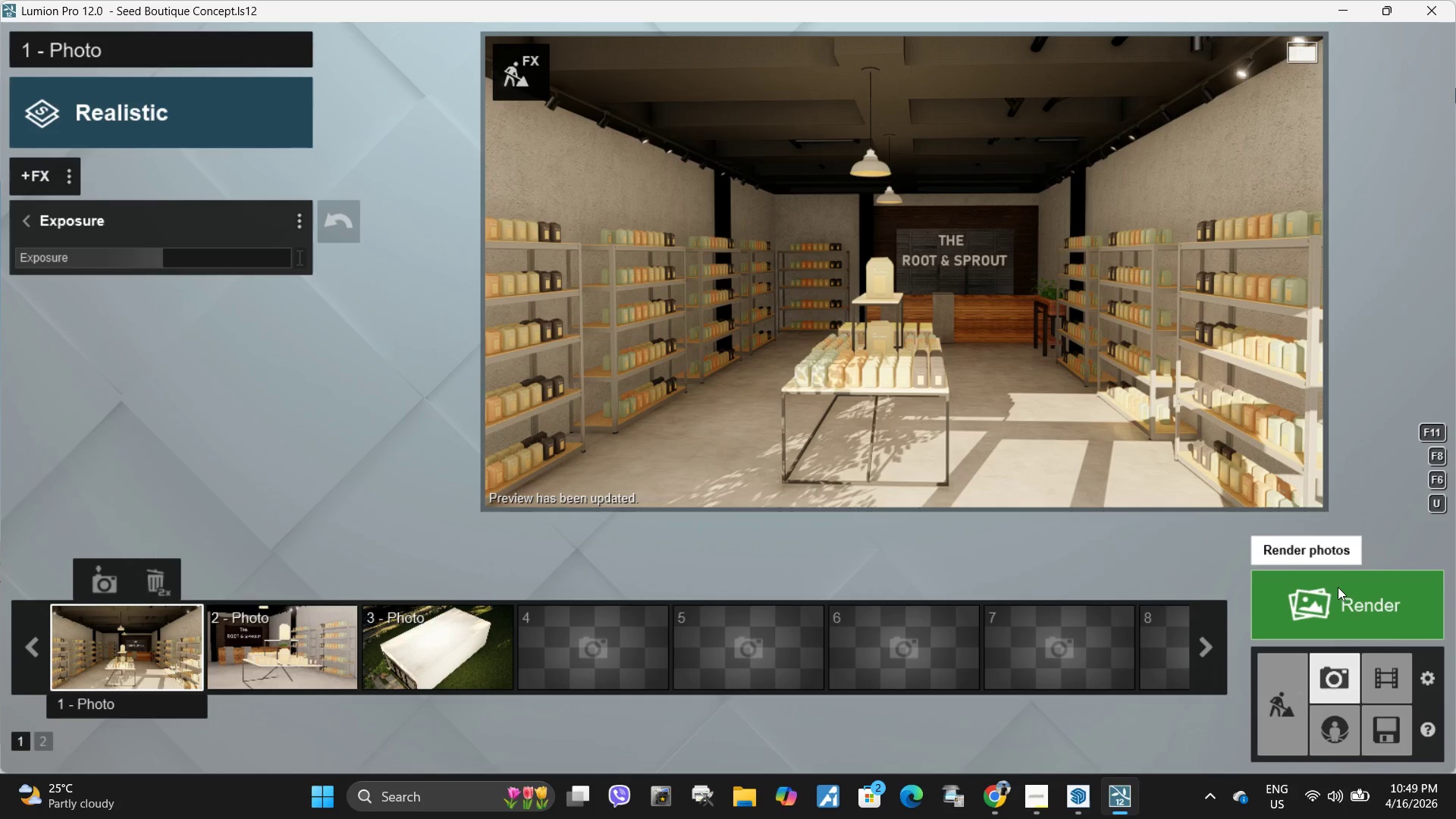 
wait(14.8)
 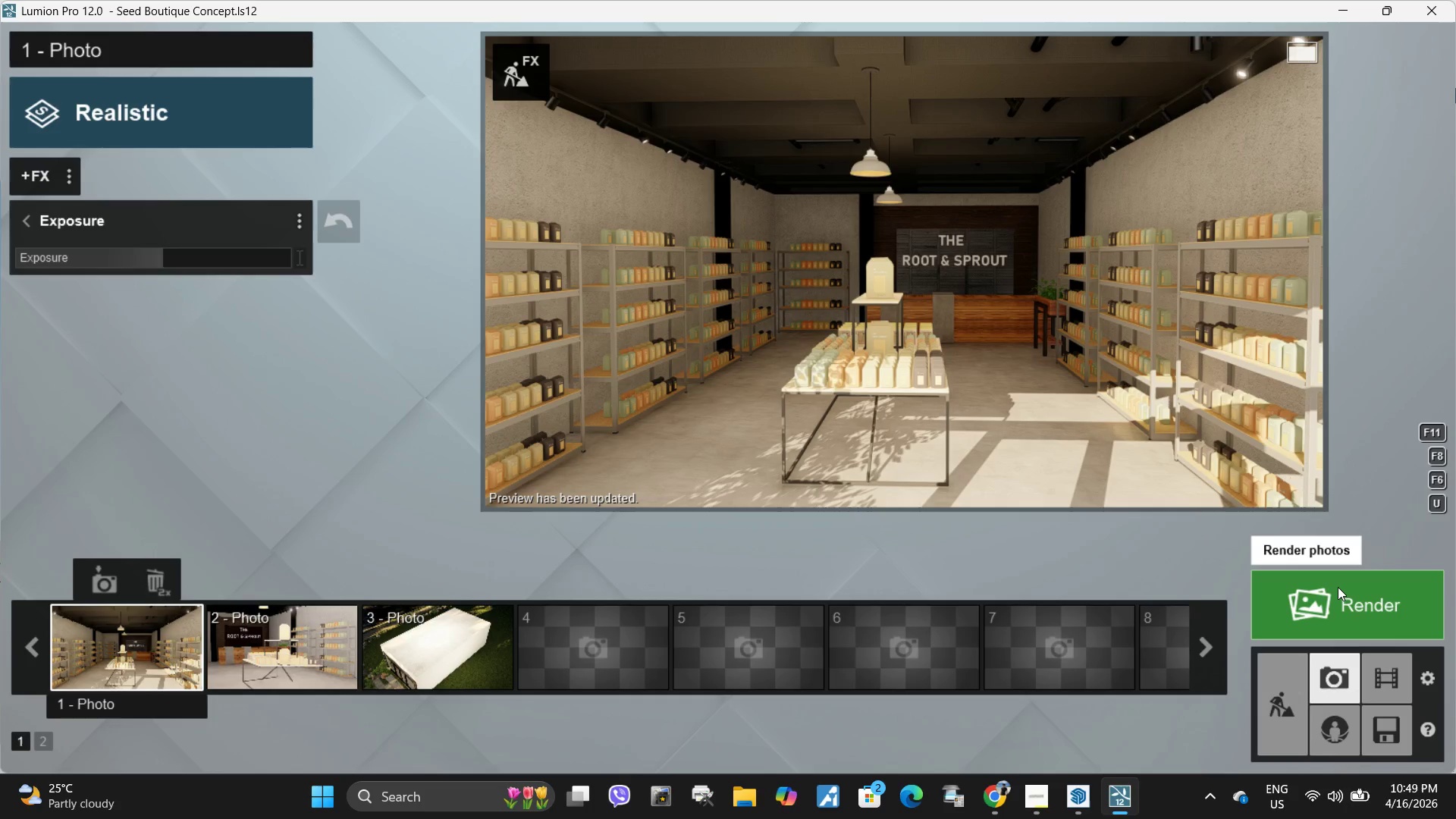 
left_click([523, 66])
 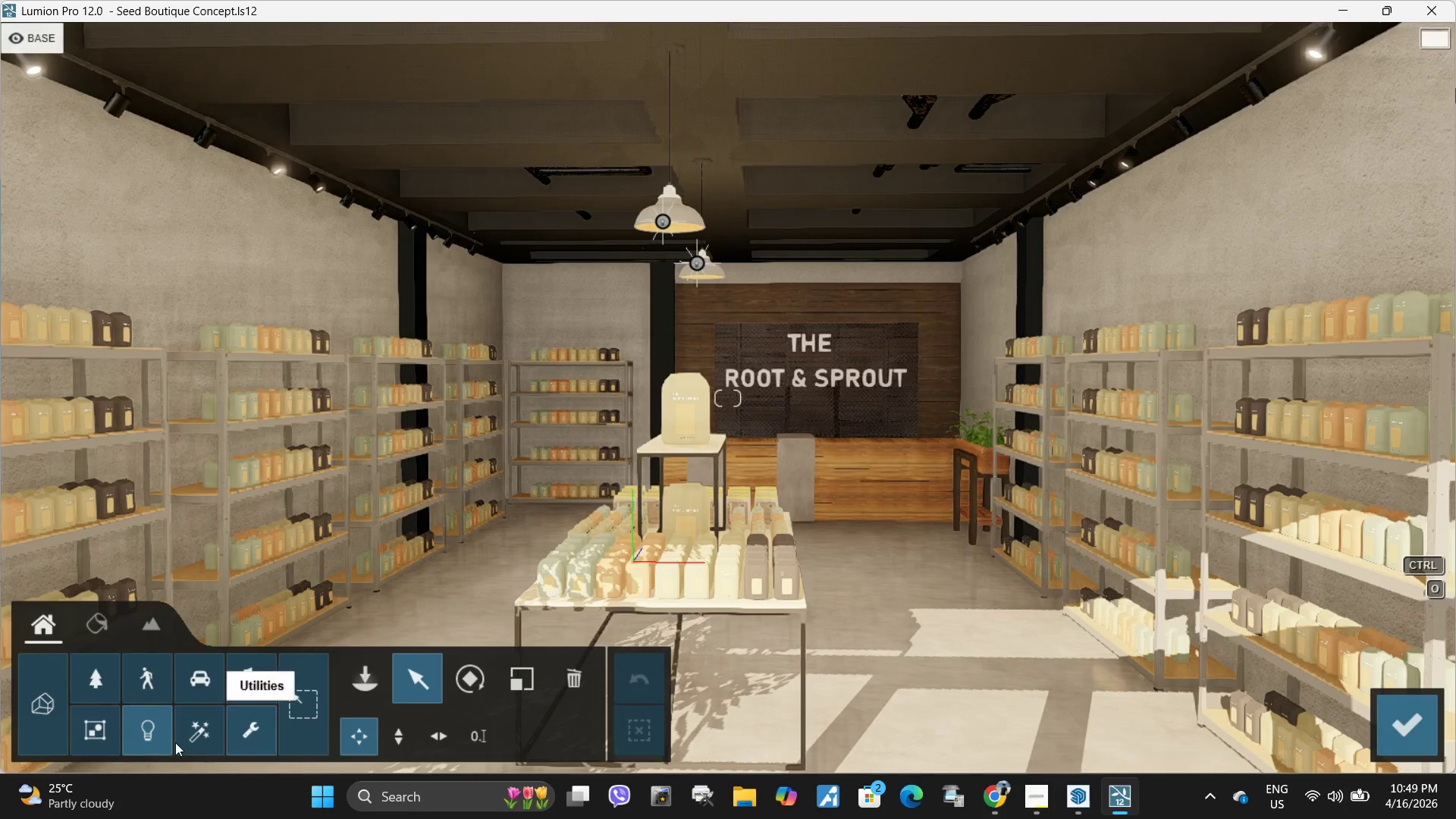 
left_click([99, 613])
 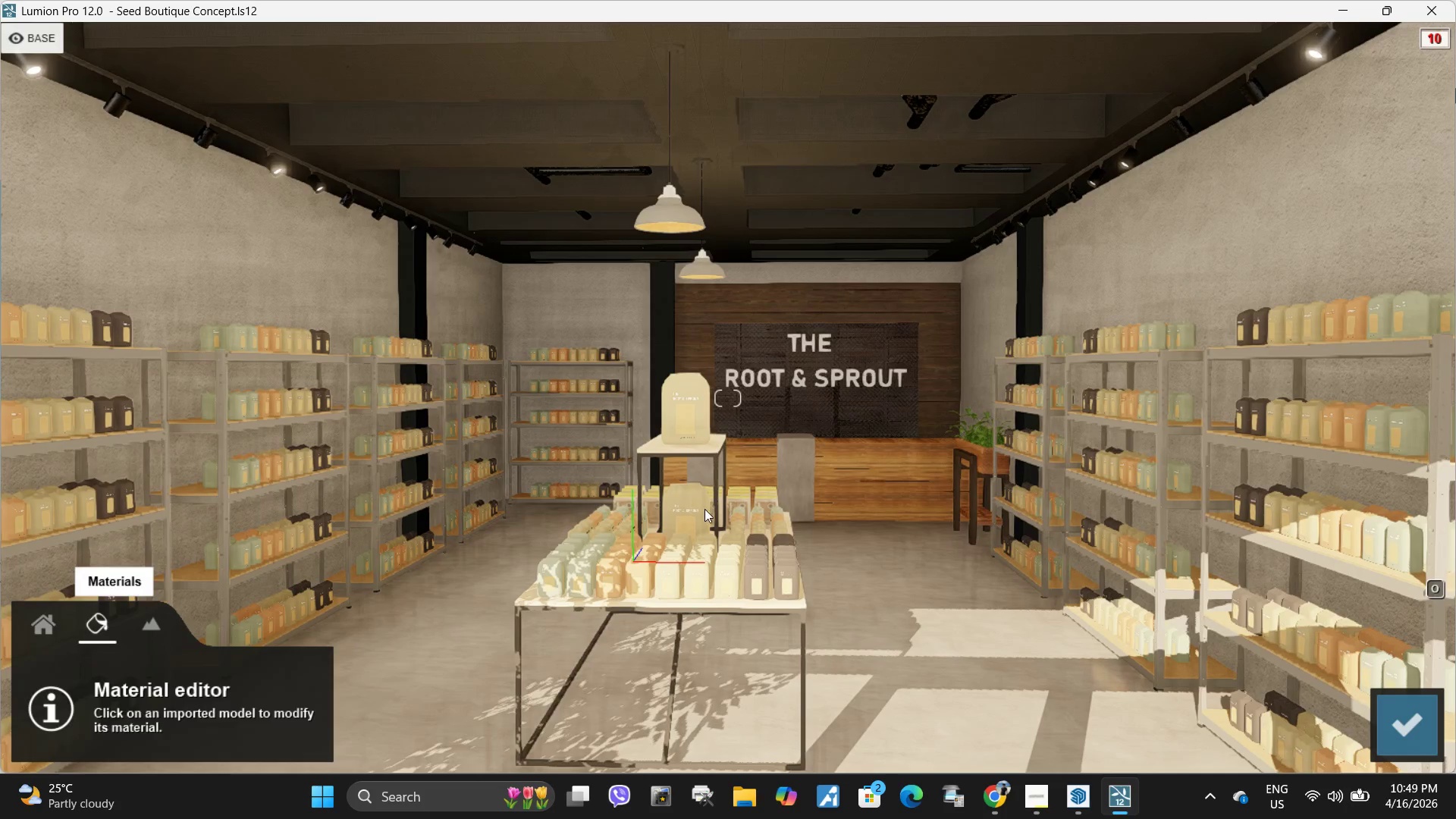 
type(wwwwwwwwssssa)
 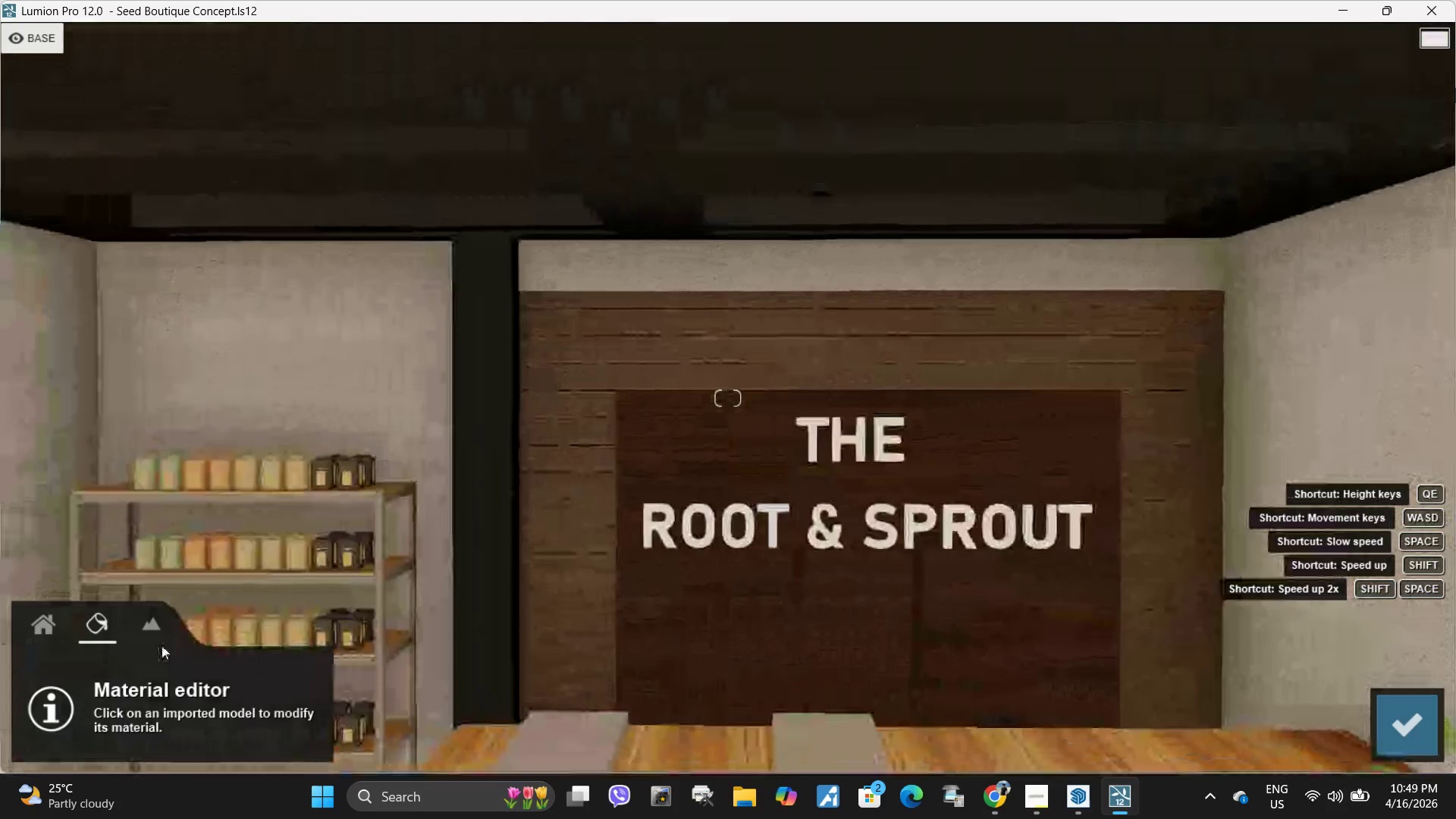 
hold_key(key=D, duration=0.33)
 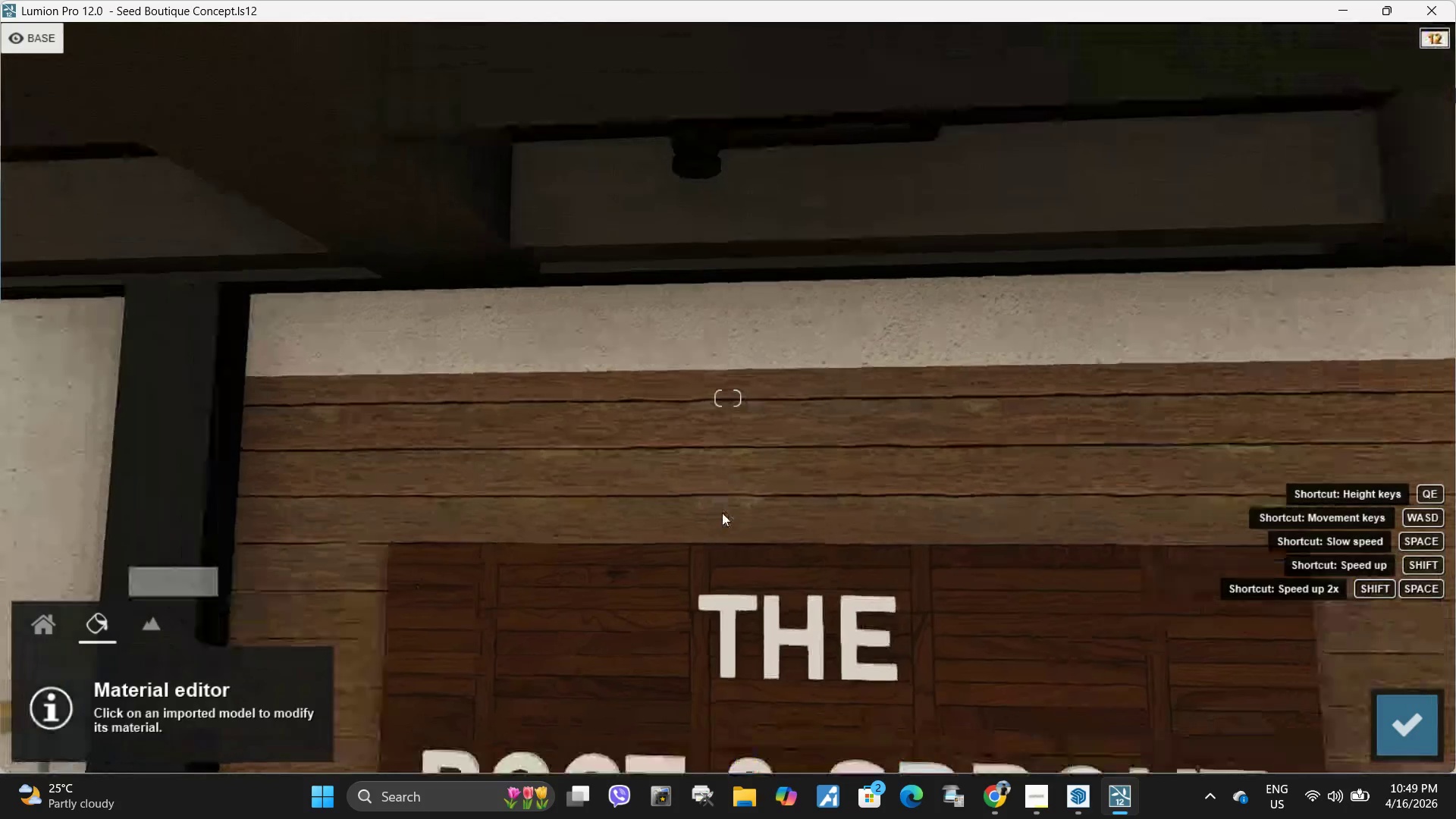 
left_click([54, 642])
 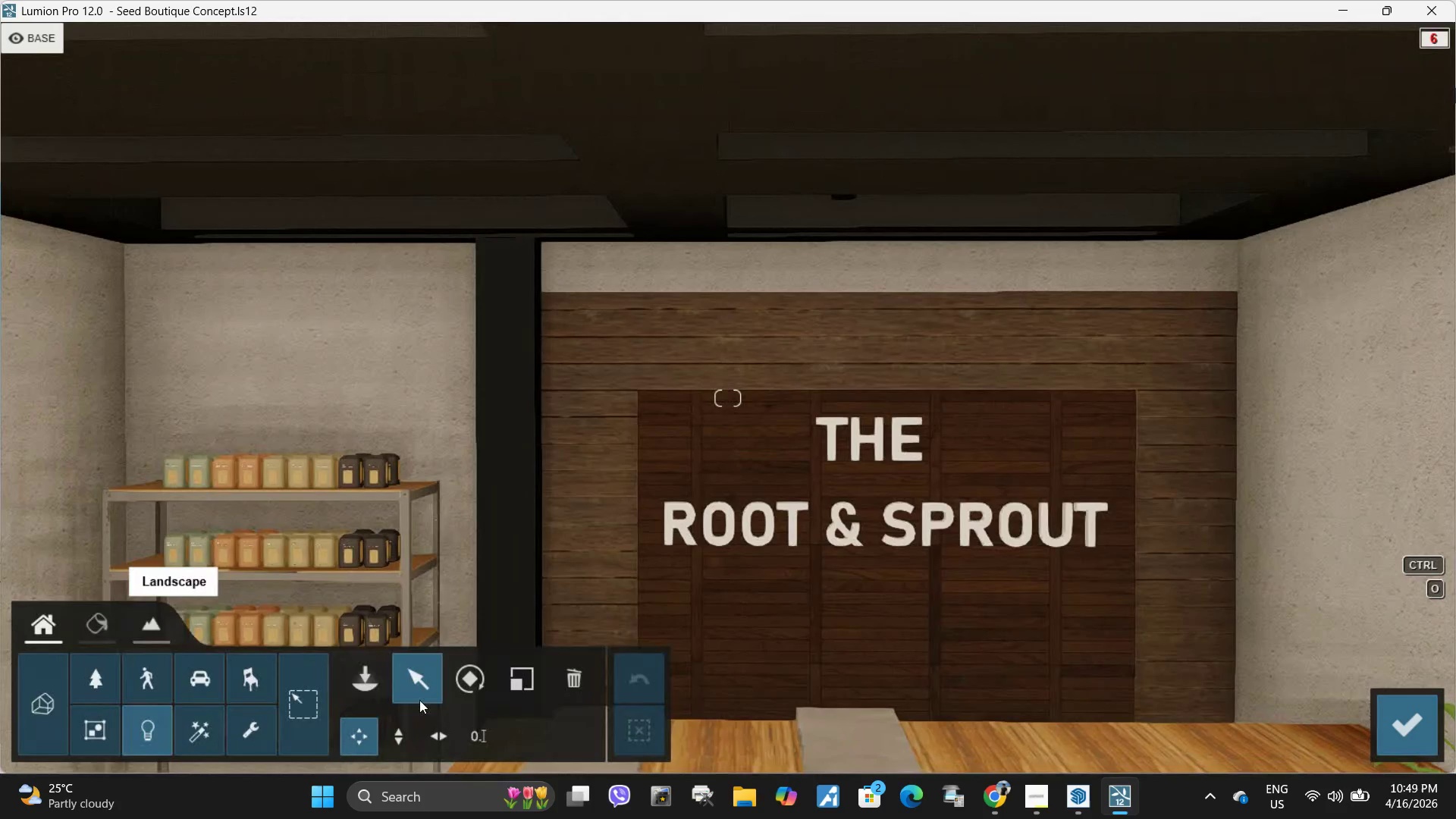 
left_click([363, 678])
 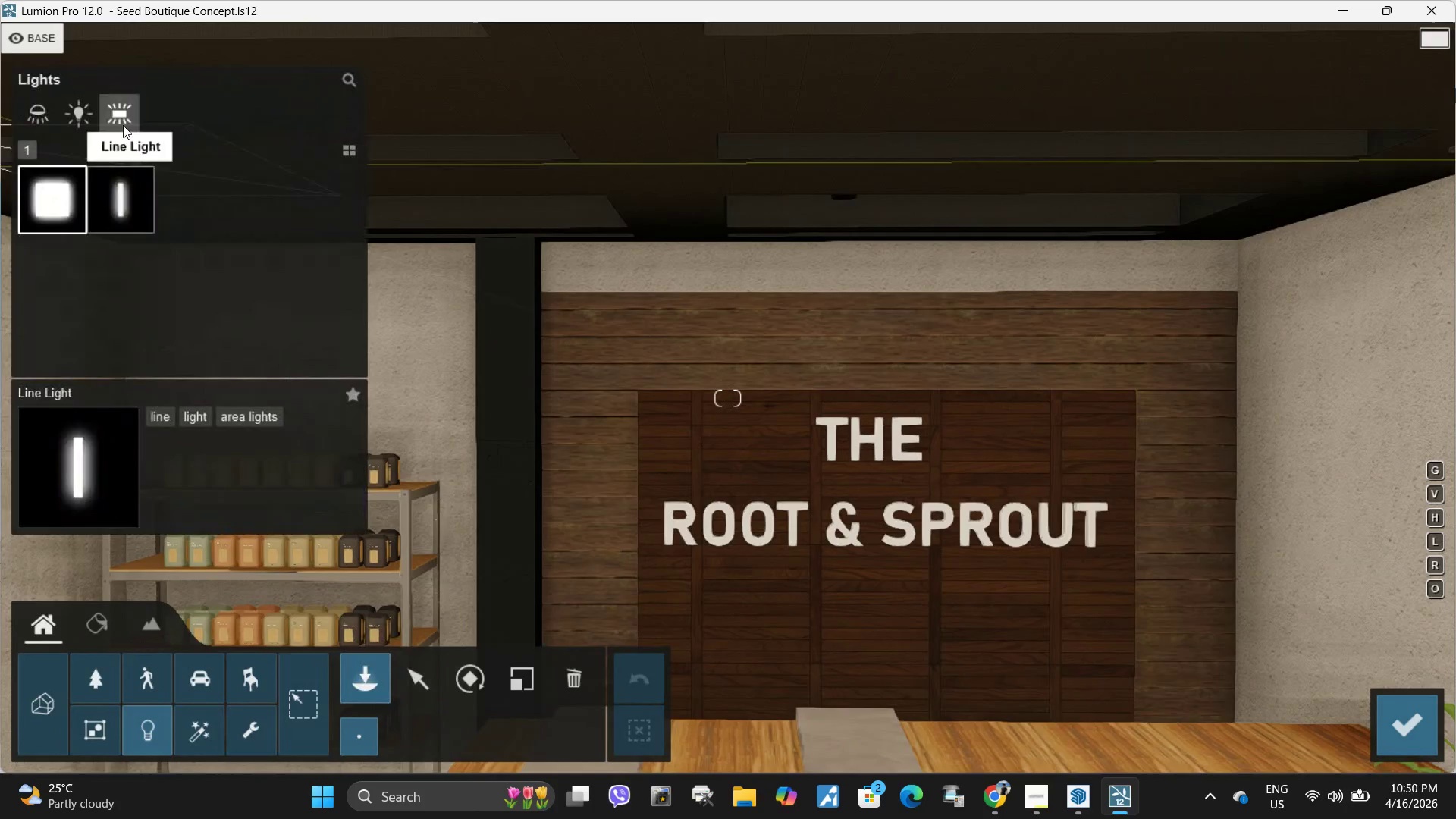 
left_click([128, 199])
 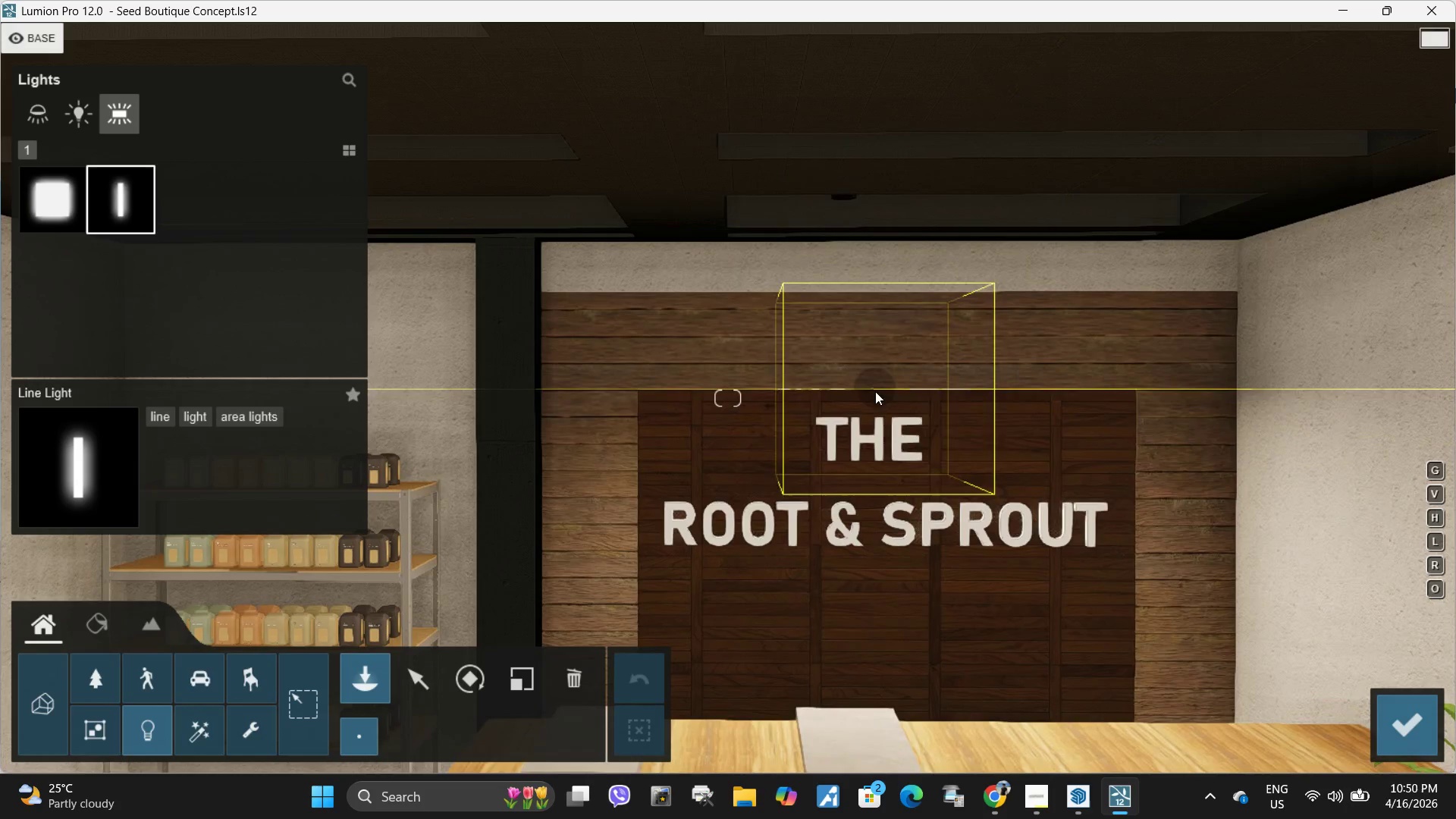 
hold_key(key=W, duration=0.62)
 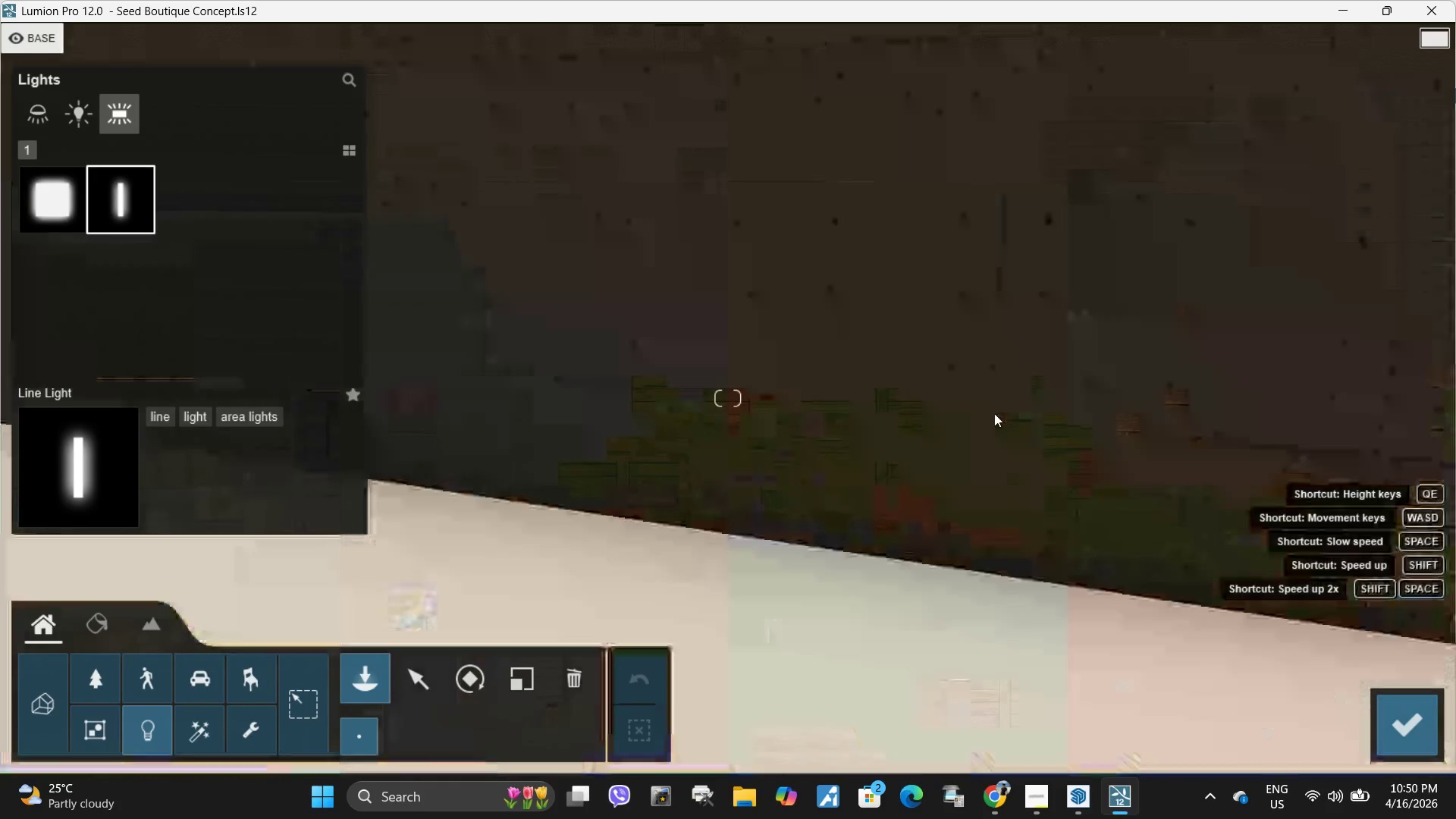 
type(dqweaaa)
 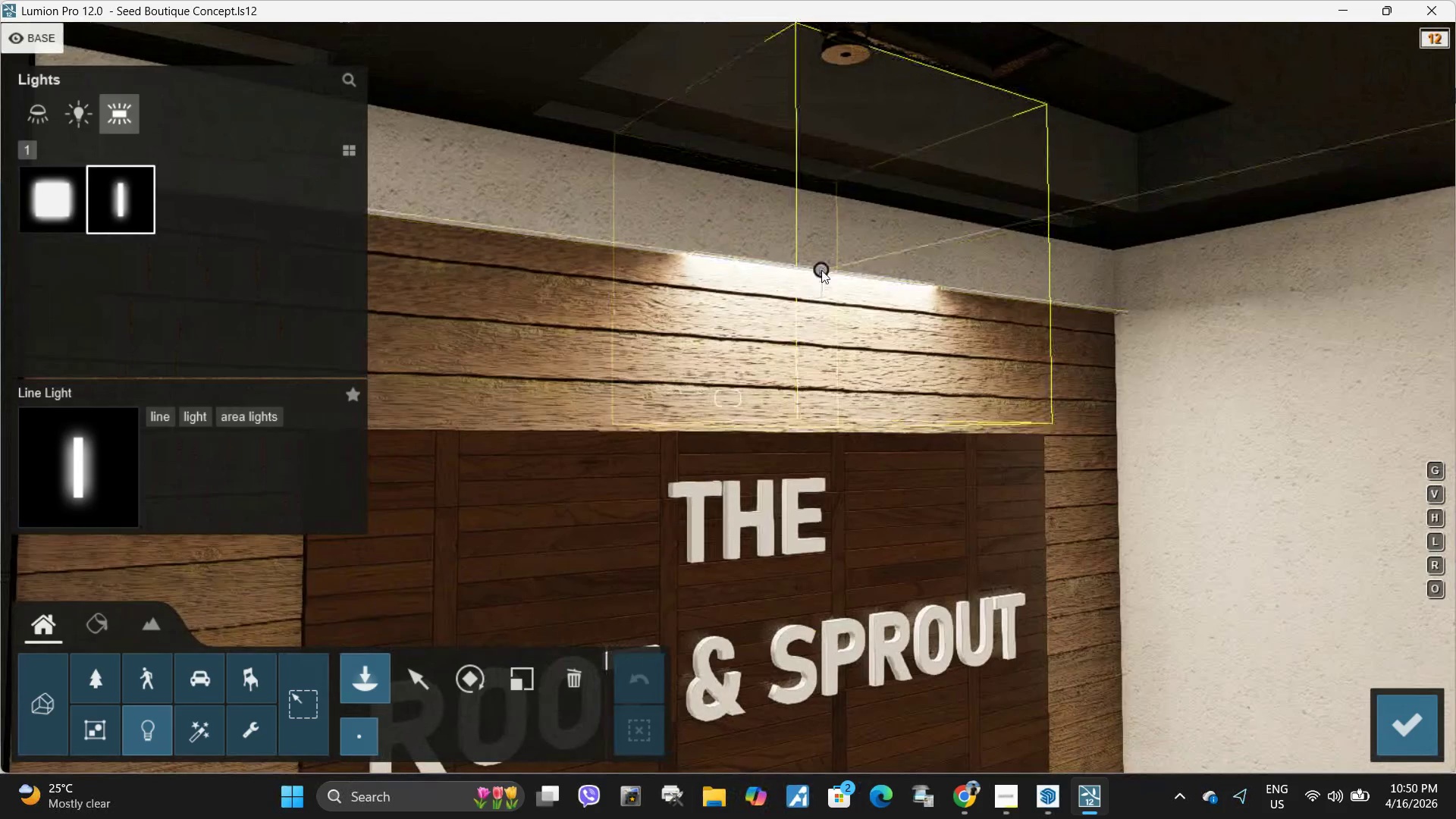 
type(wqqwew)
 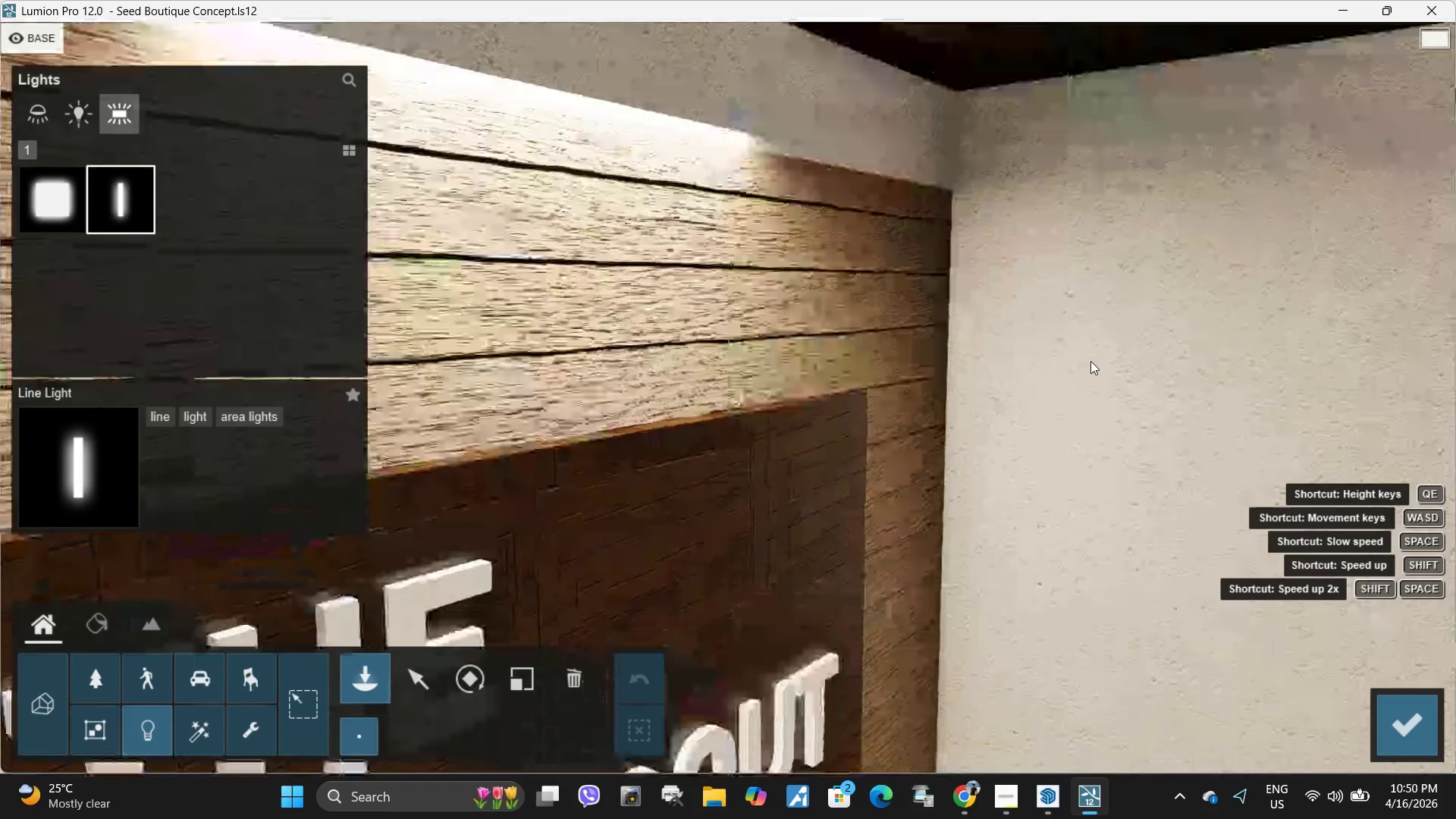 
type(wqq)
 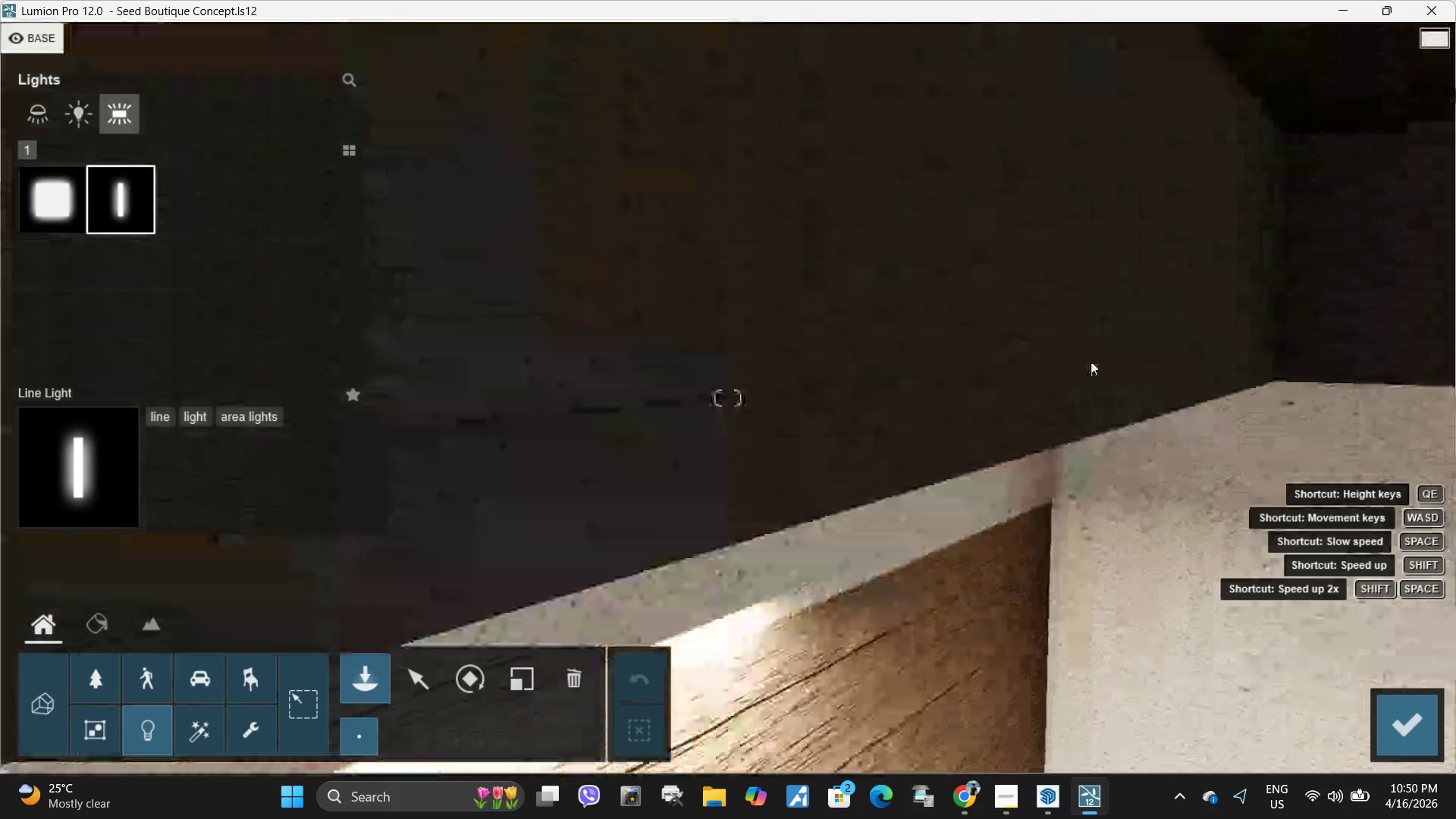 
type(wde)
 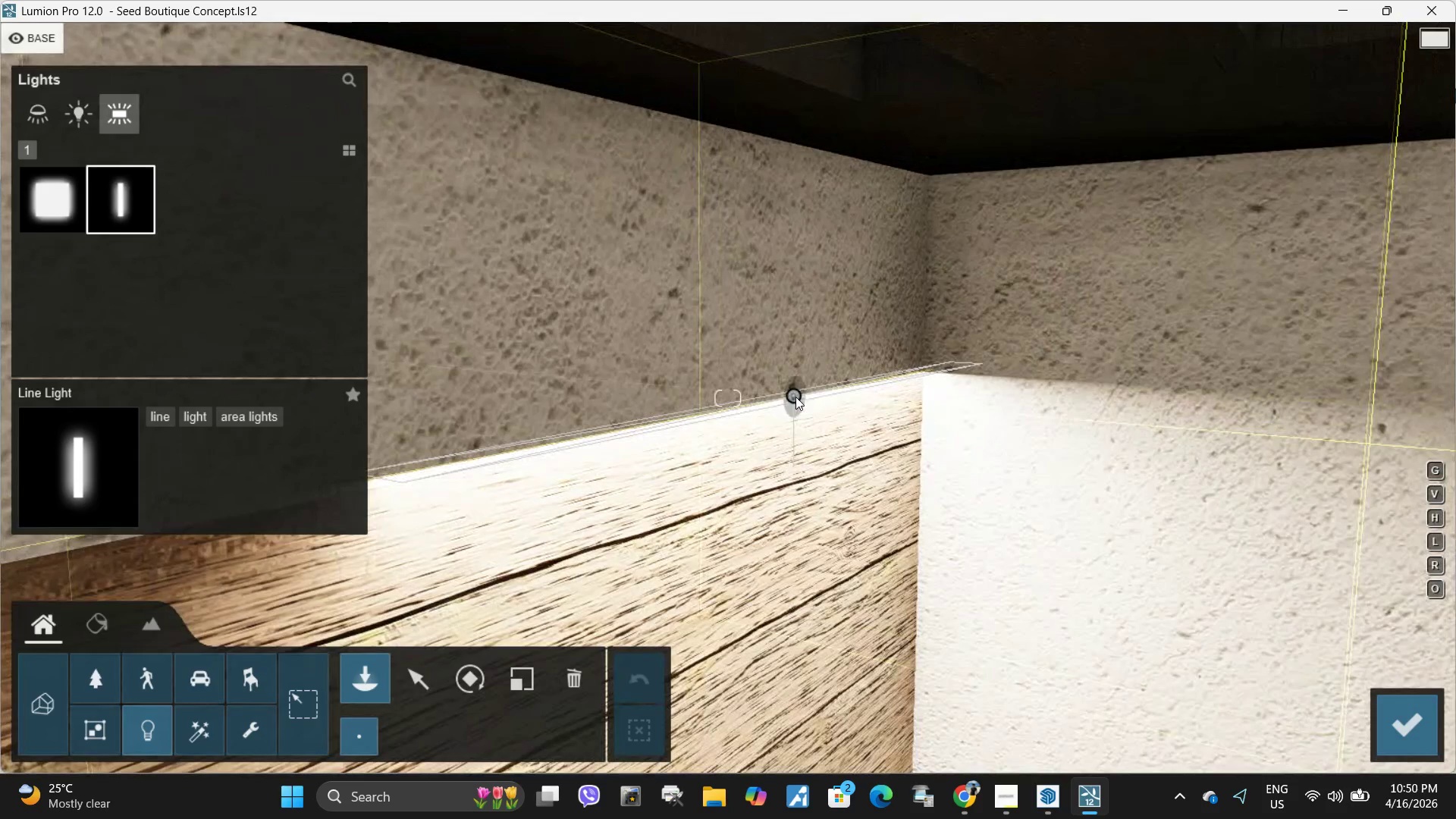 
wait(6.97)
 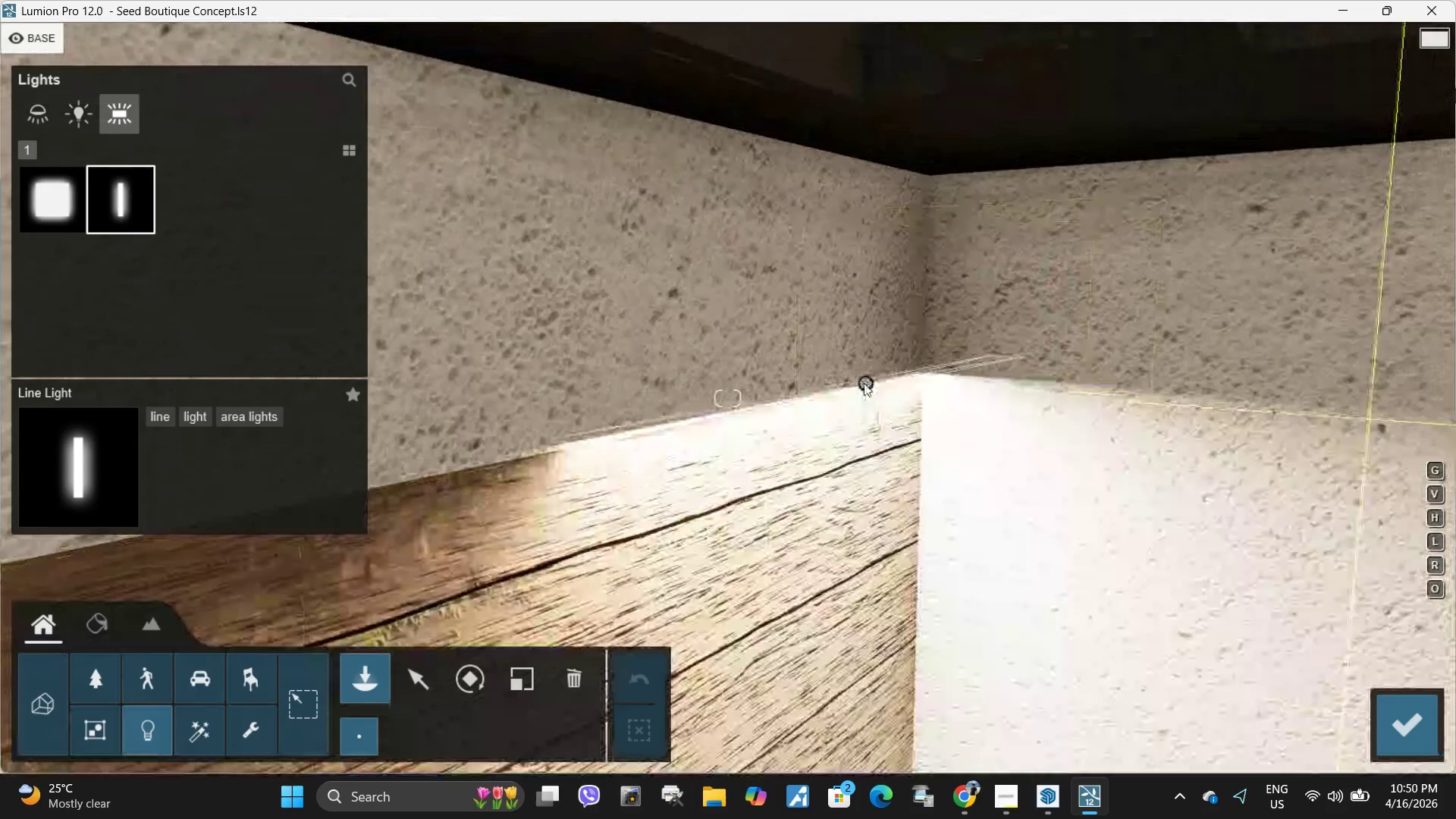 
left_click([795, 400])
 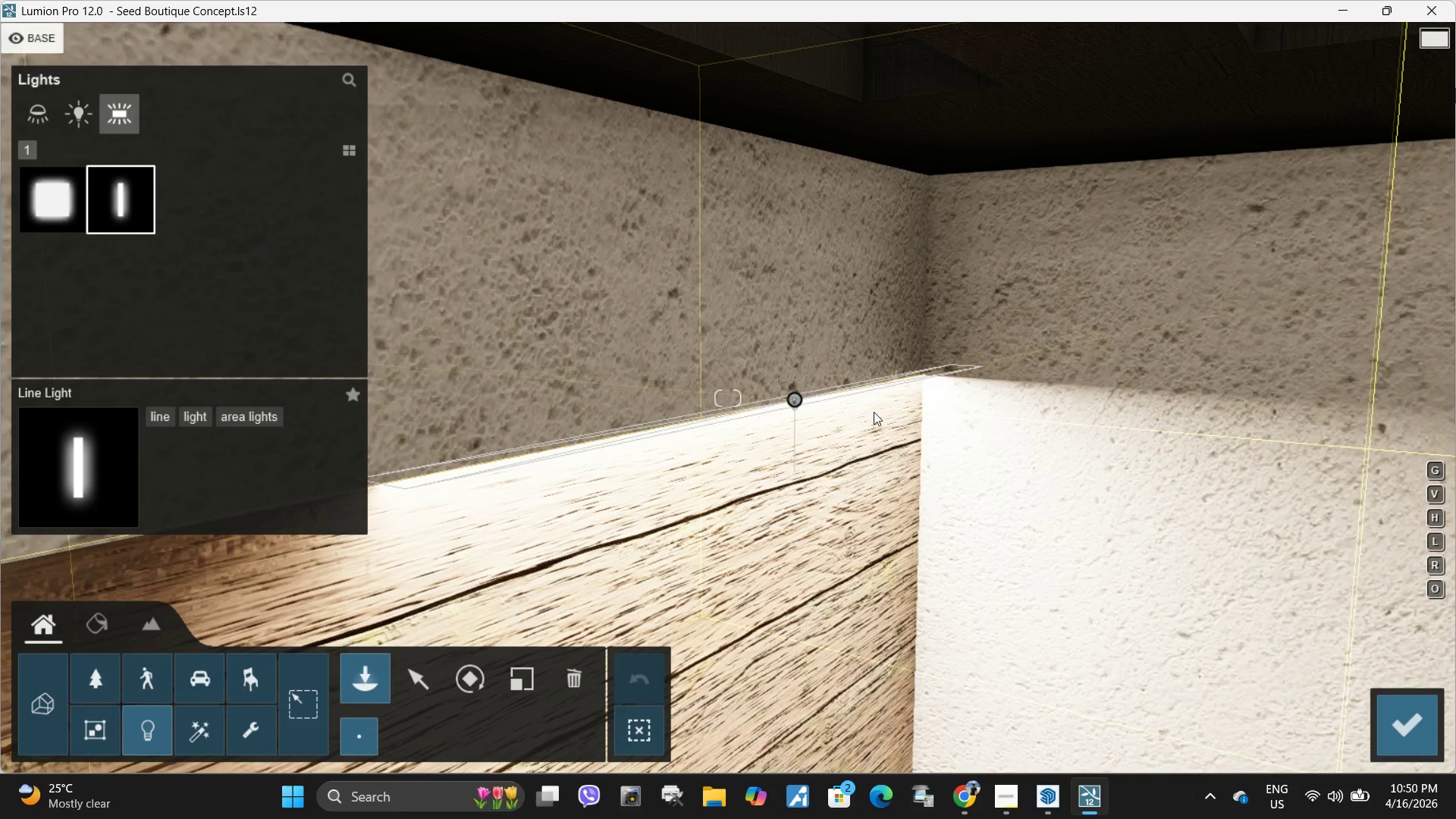 
hold_key(key=S, duration=0.56)
 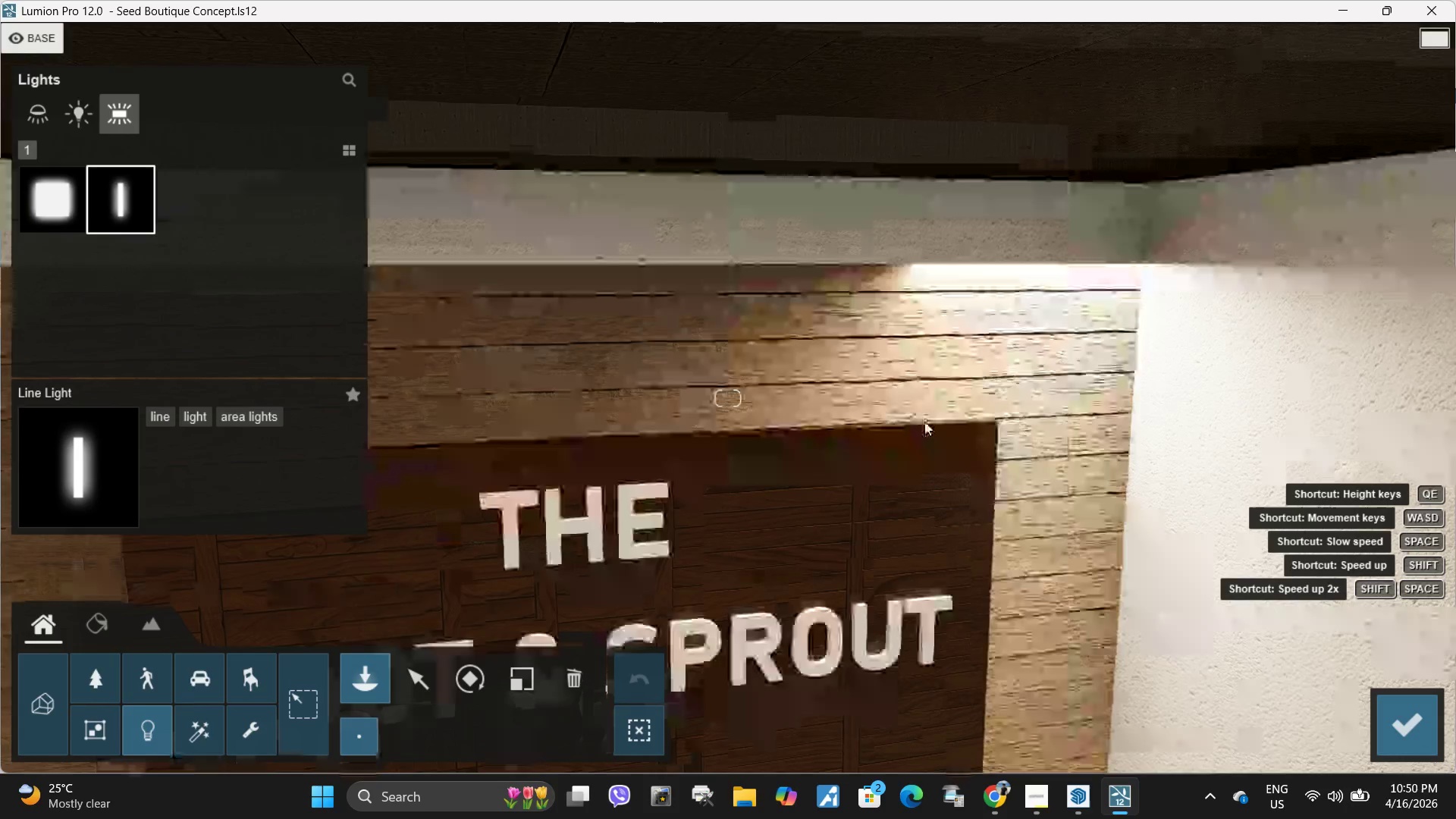 
hold_key(key=D, duration=0.42)
 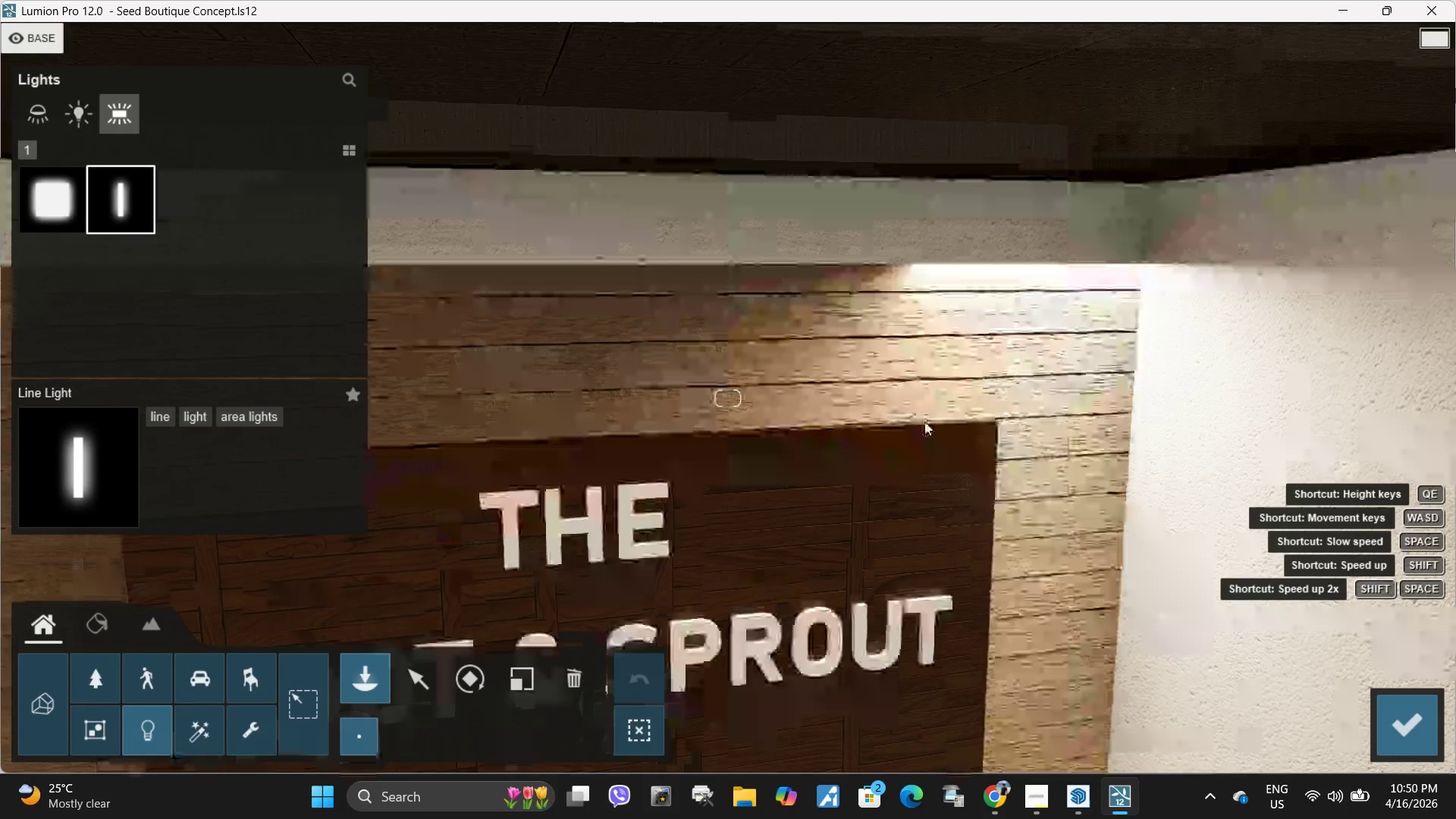 
type(as)
 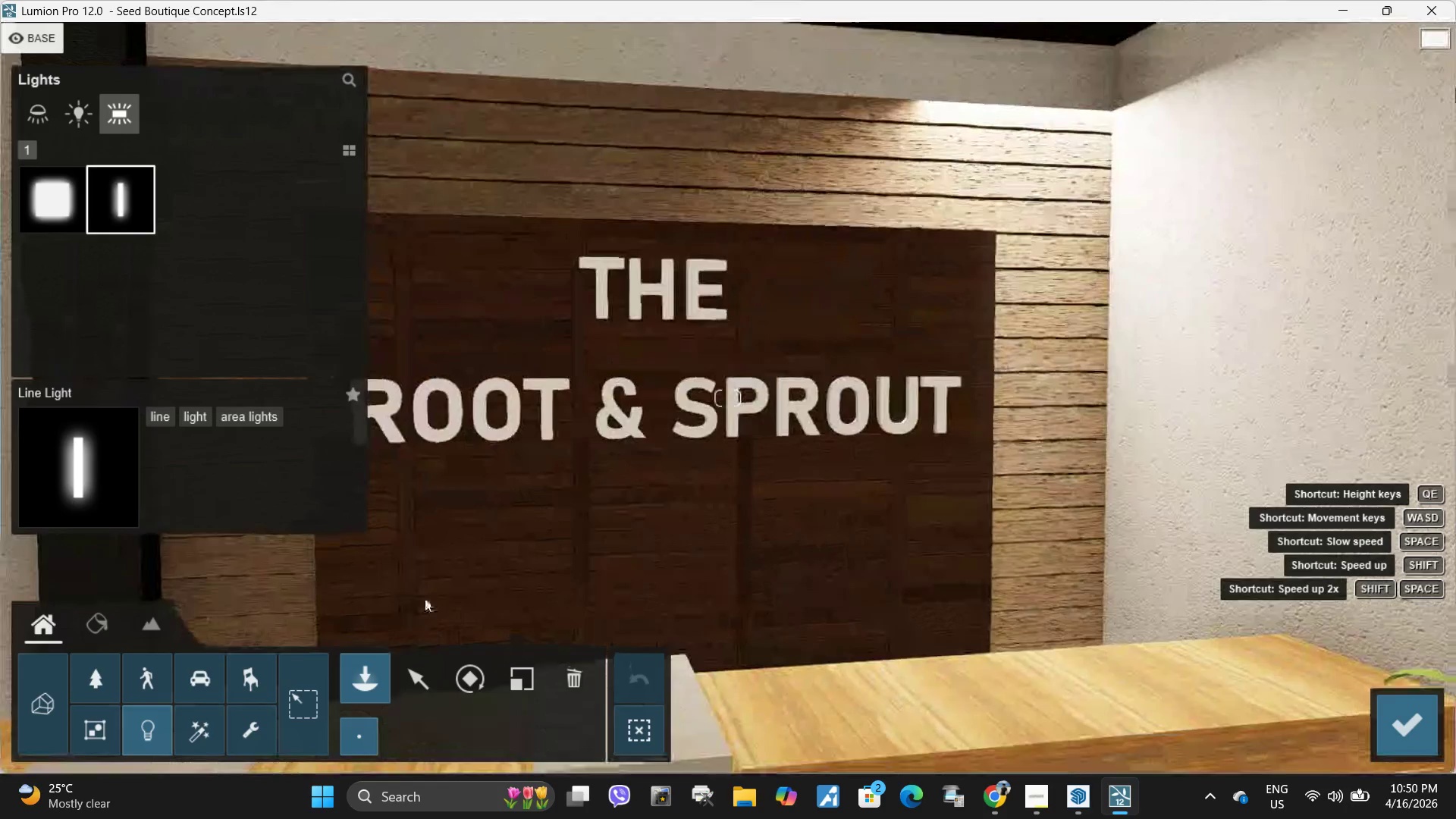 
hold_key(key=E, duration=0.31)
 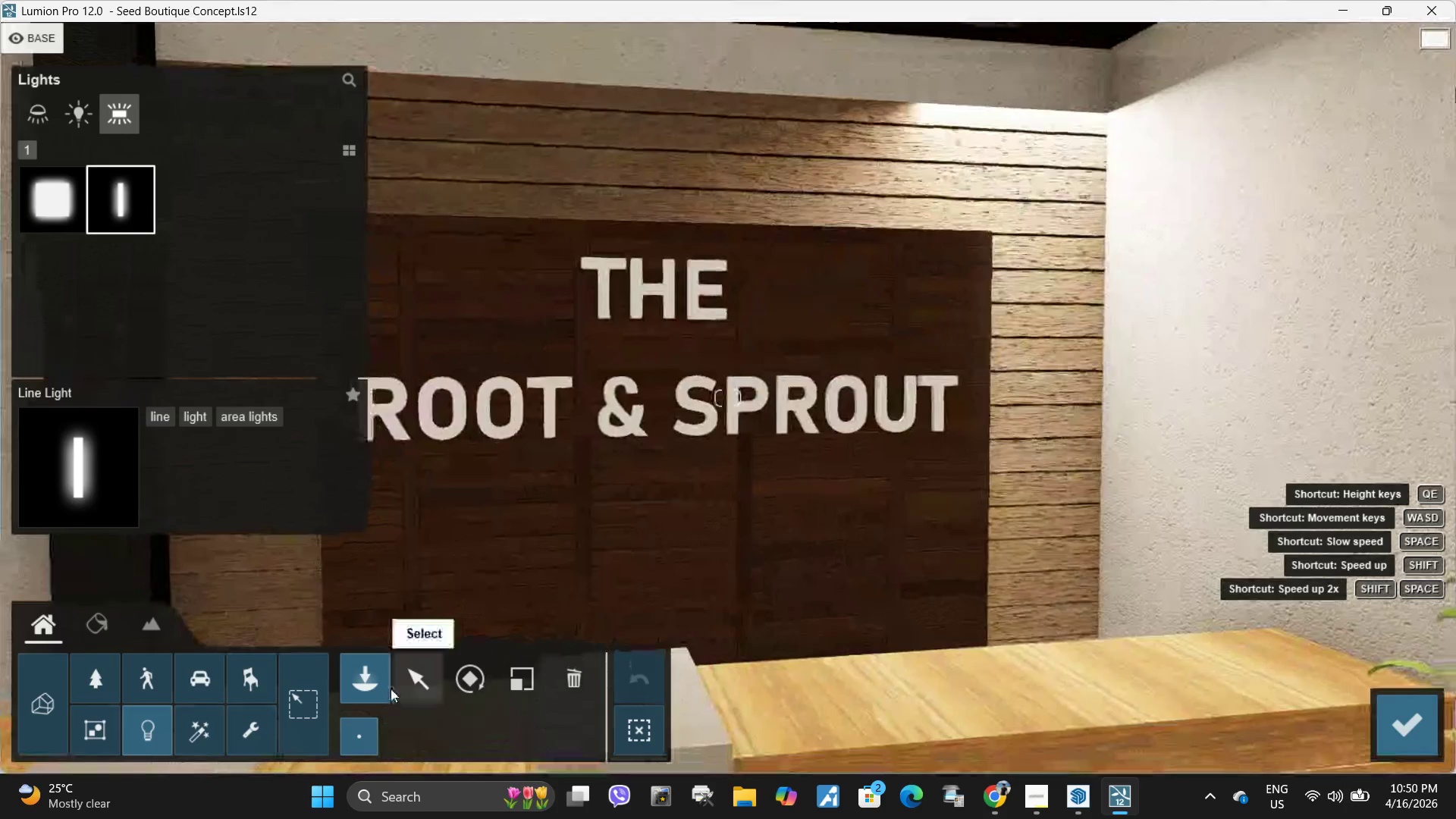 
left_click([409, 690])
 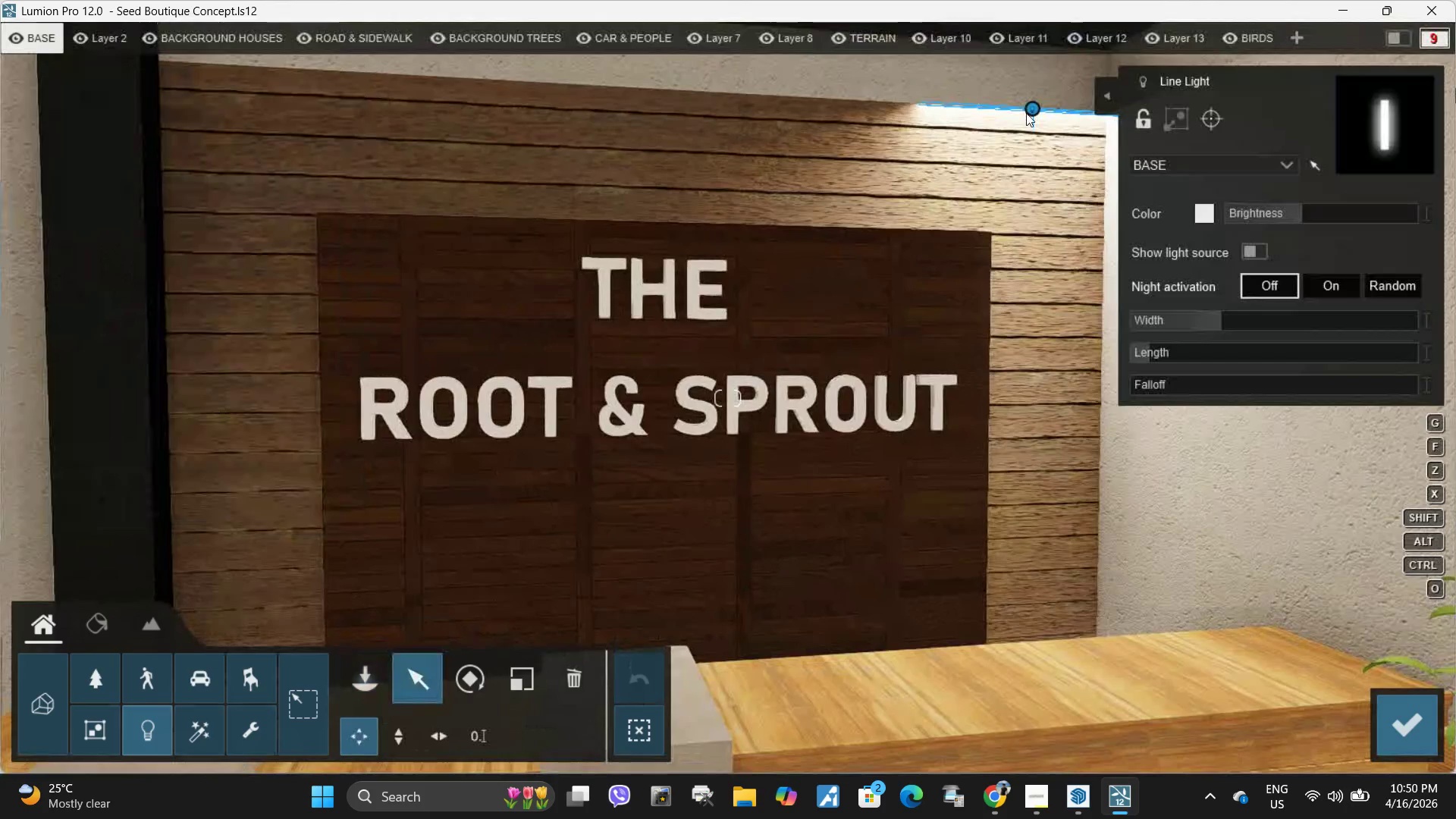 
left_click([1030, 115])
 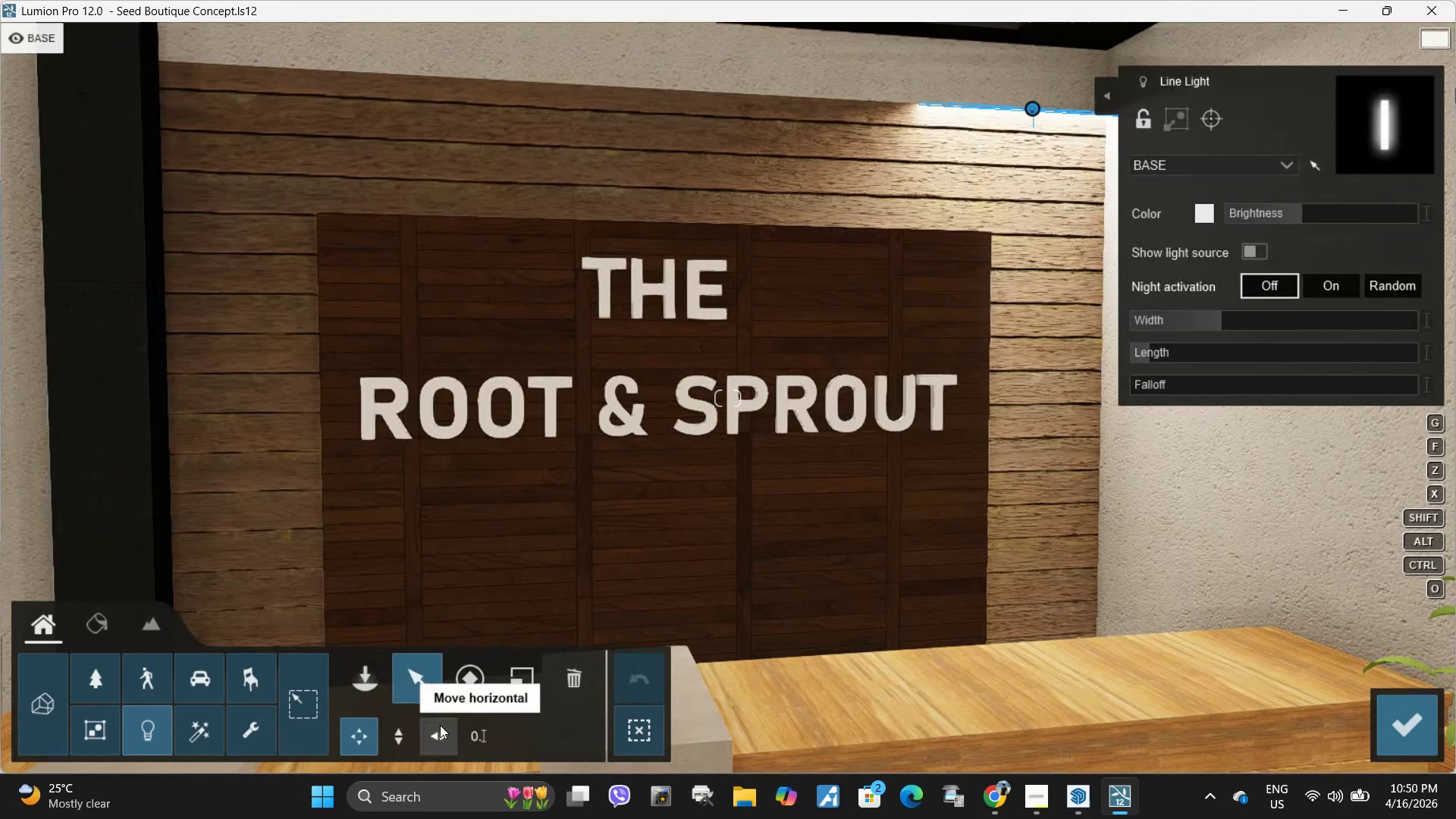 
left_click([440, 725])
 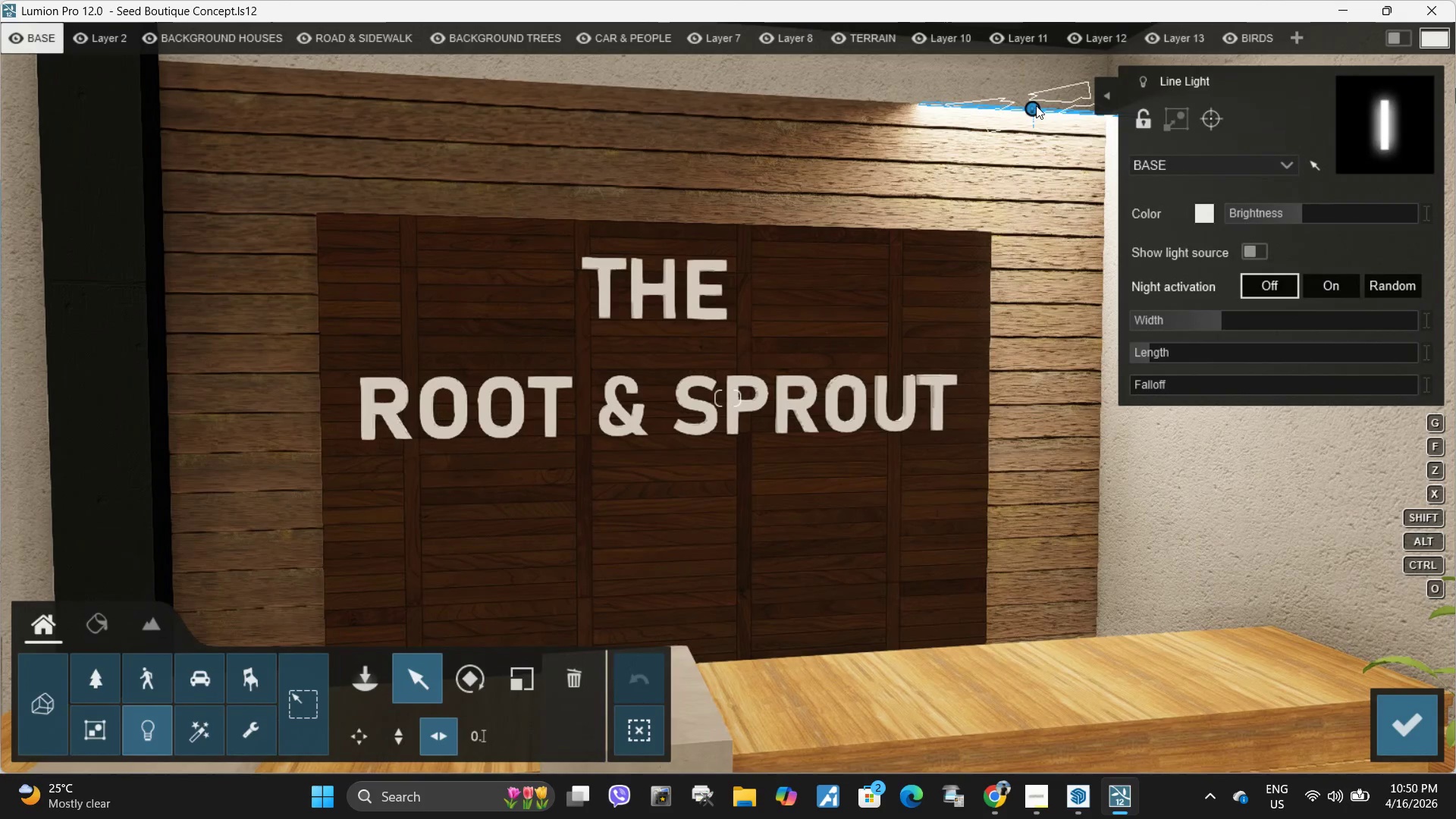 
left_click_drag(start_coordinate=[1036, 105], to_coordinate=[667, 84])
 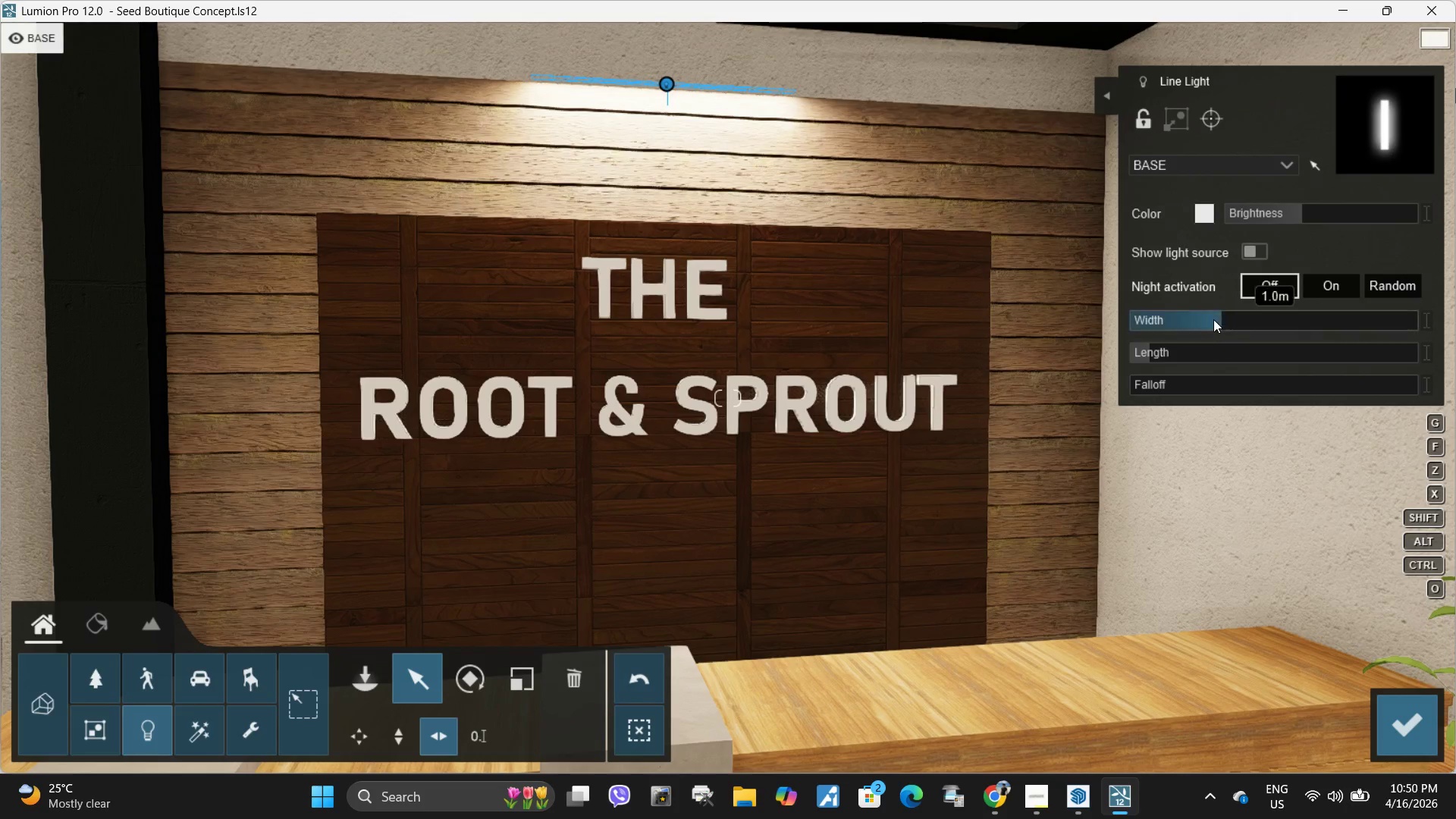 
left_click_drag(start_coordinate=[1216, 319], to_coordinate=[1300, 318])
 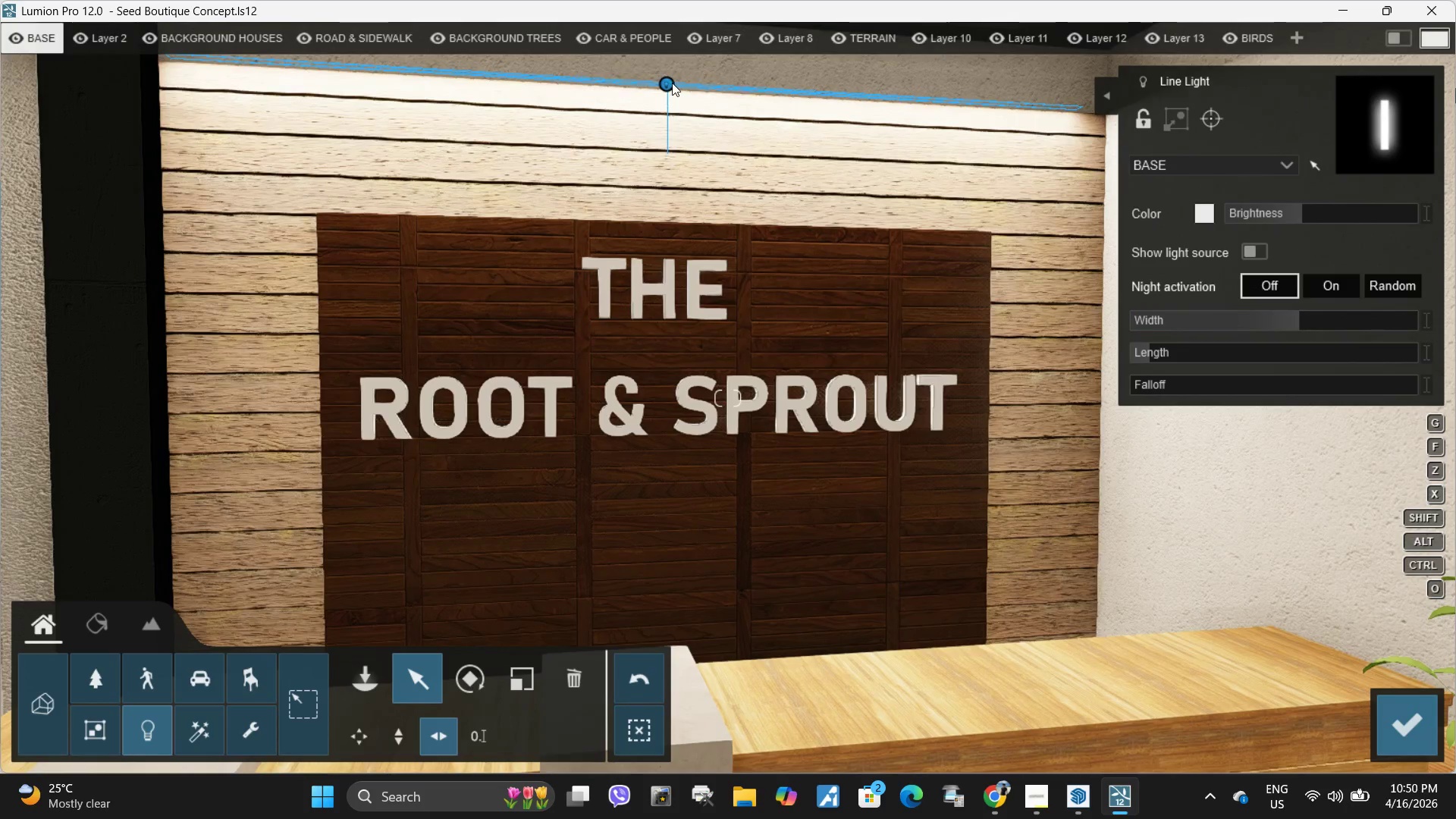 
left_click_drag(start_coordinate=[671, 83], to_coordinate=[681, 87])
 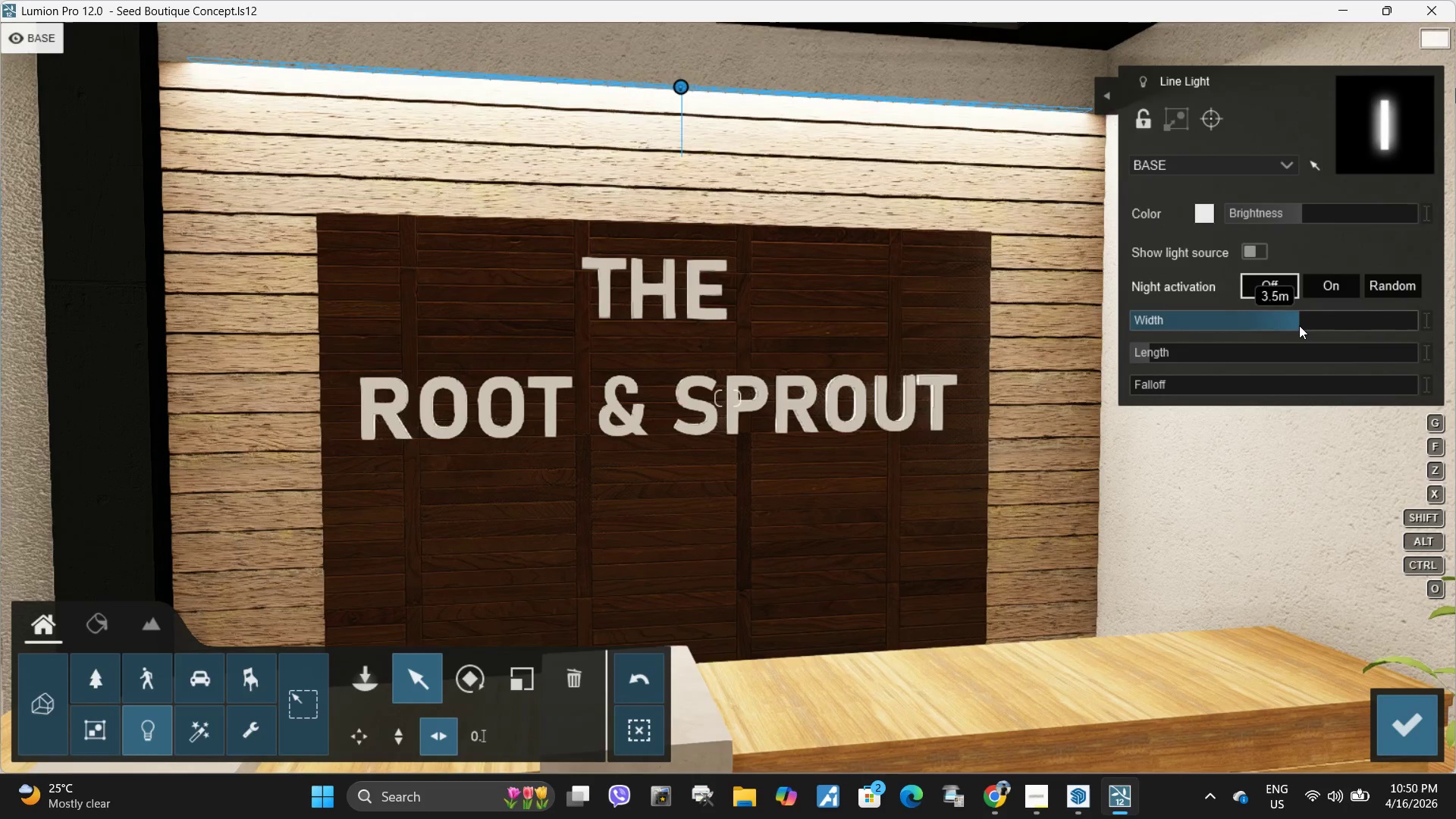 
hold_key(key=ShiftLeft, duration=1.06)
left_click_drag(start_coordinate=[1299, 325], to_coordinate=[1410, 322])
 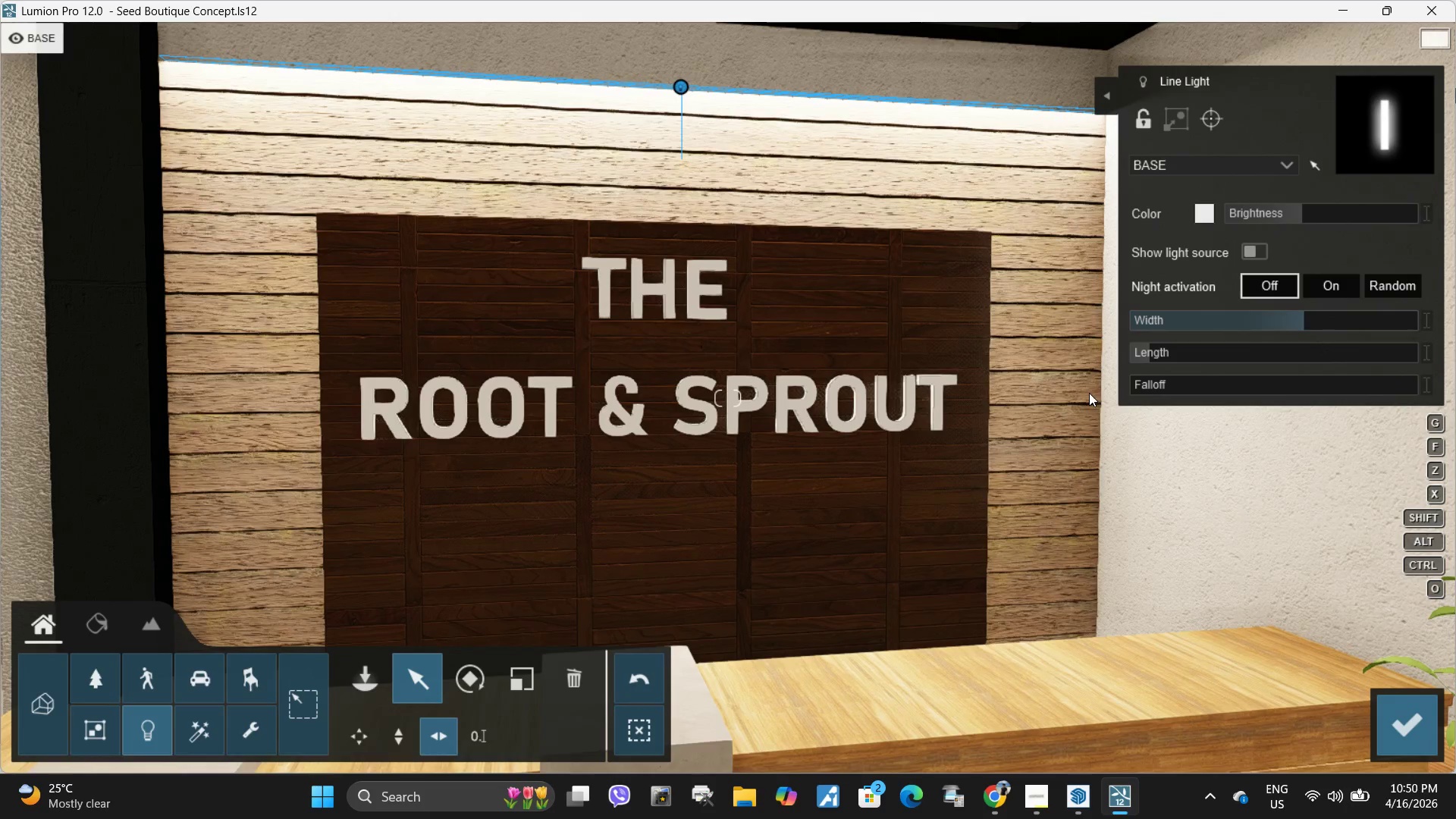 
hold_key(key=S, duration=0.39)
 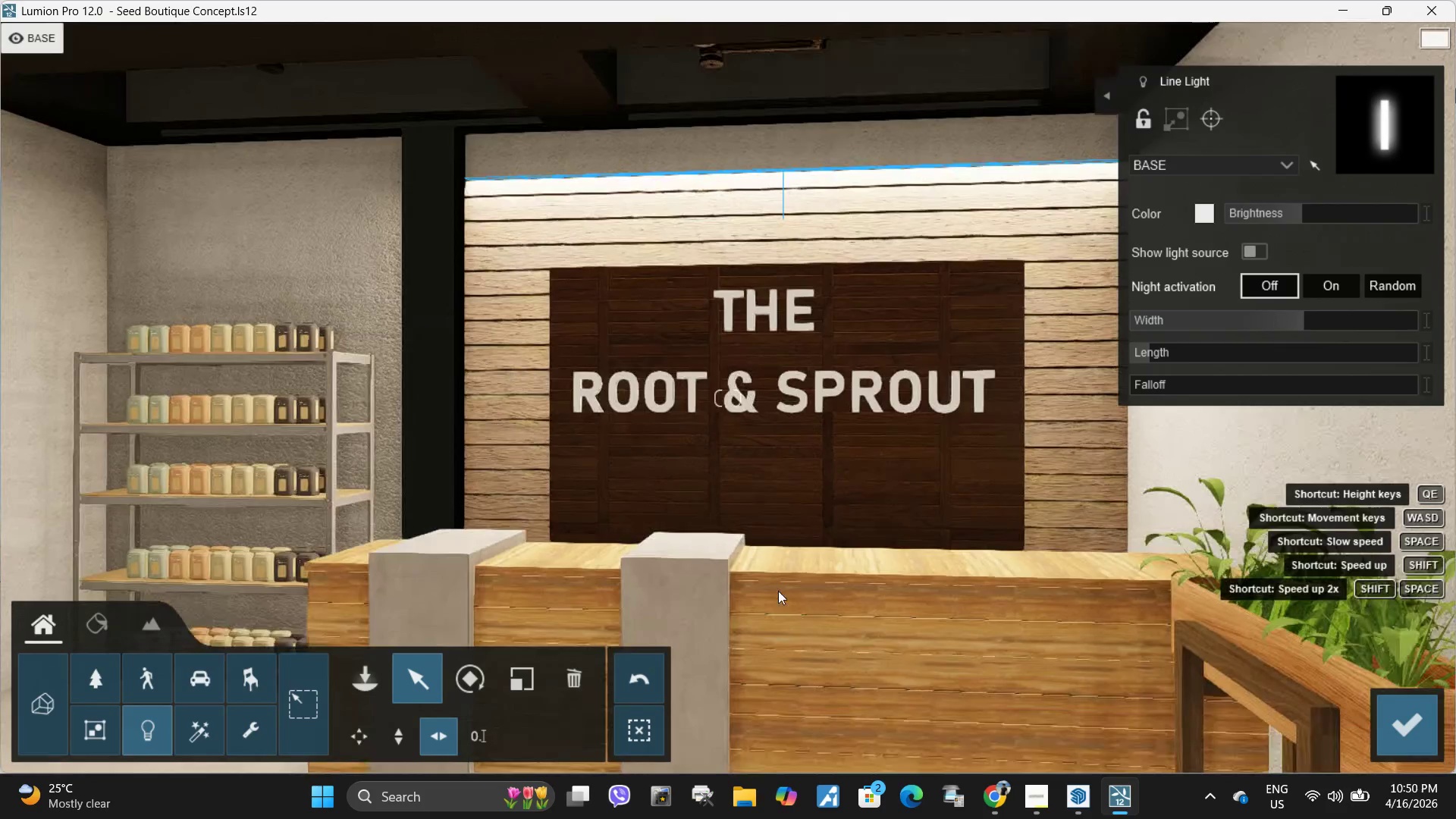 
type(deq)
 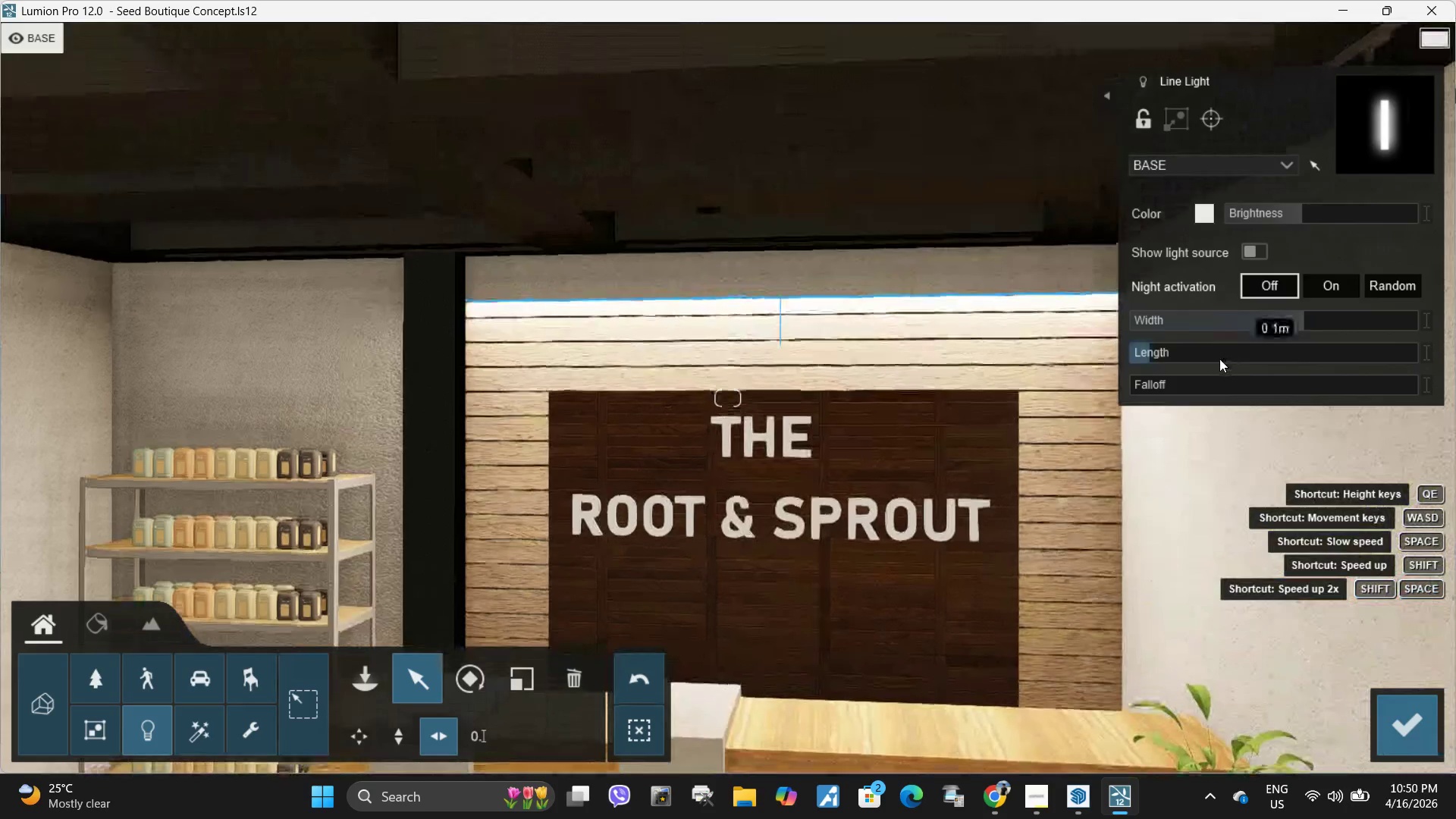 
hold_key(key=ShiftLeft, duration=0.7)
left_click_drag(start_coordinate=[1213, 359], to_coordinate=[1119, 349])
 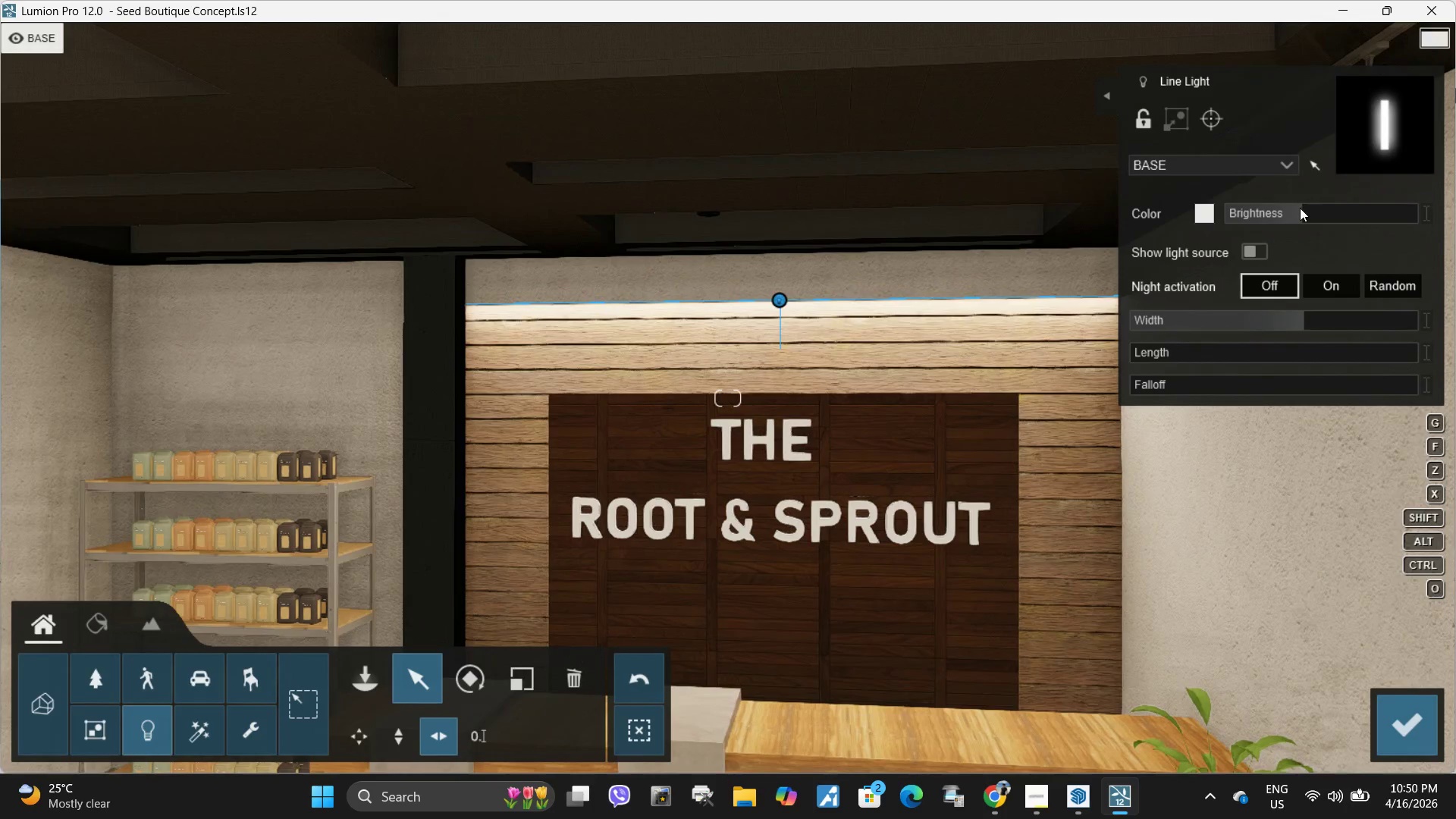 
hold_key(key=ShiftLeft, duration=0.88)
left_click_drag(start_coordinate=[1297, 209], to_coordinate=[1285, 212])
 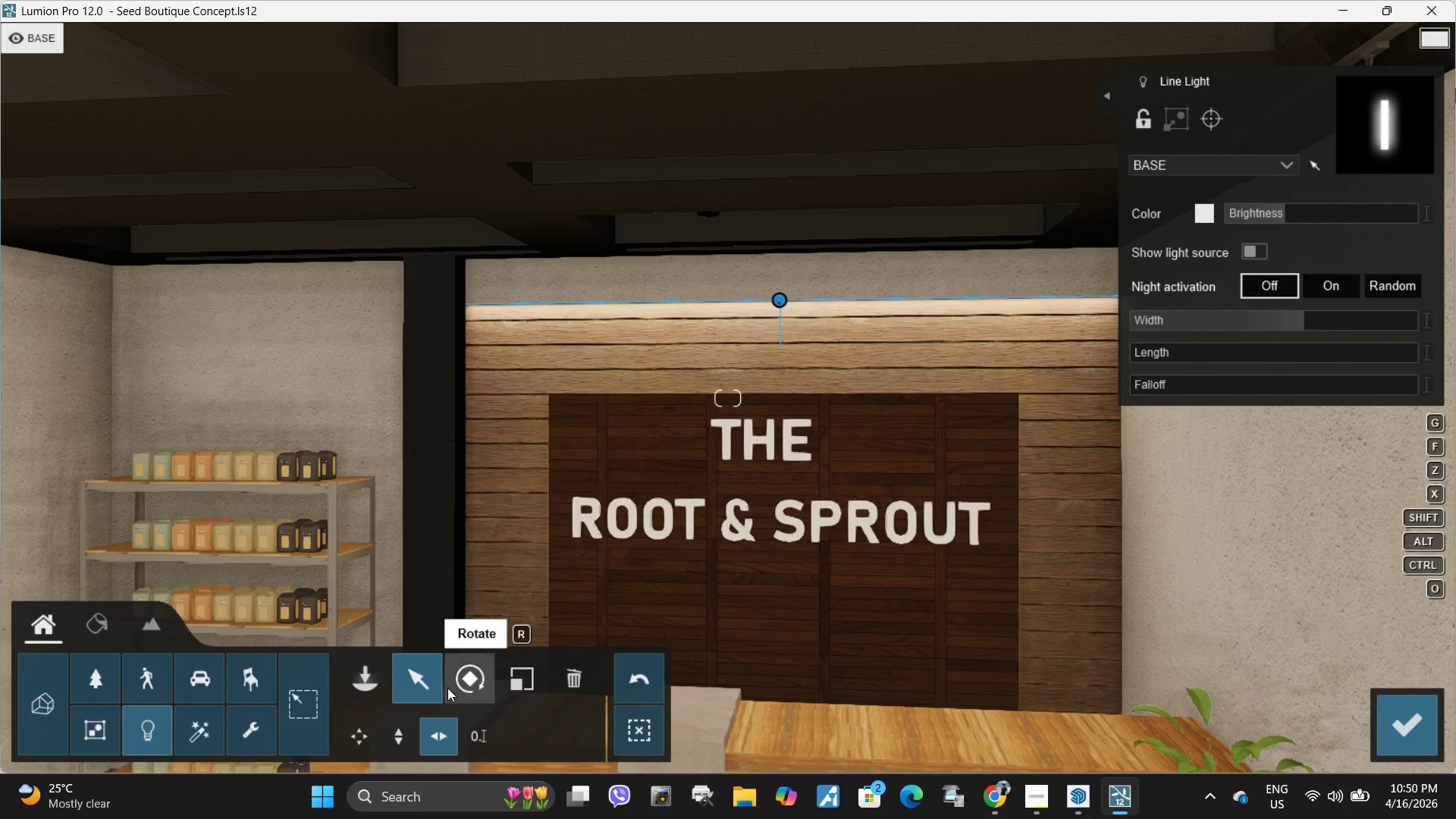 
left_click([472, 687])
 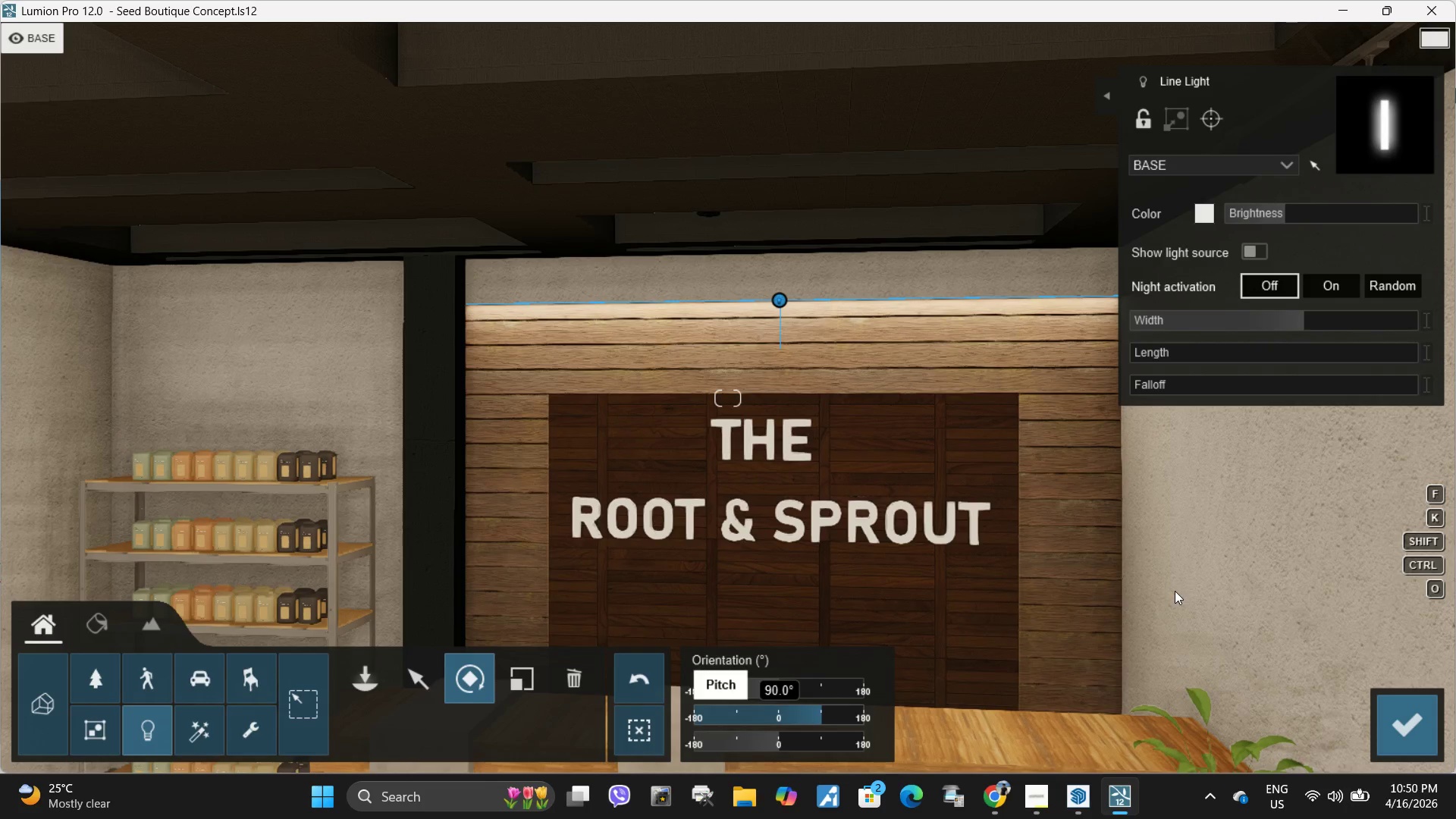 
hold_key(key=S, duration=1.27)
 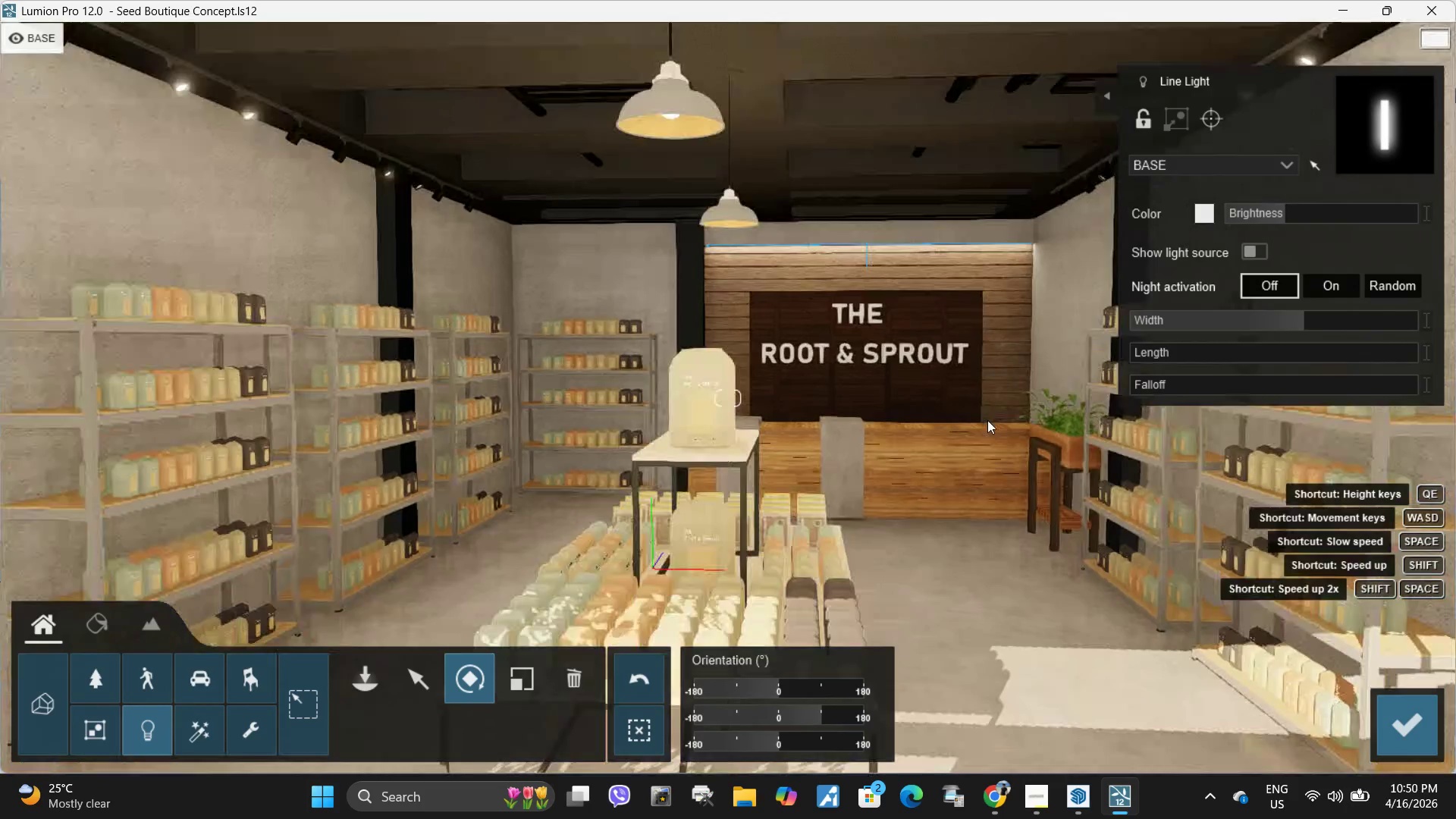 
type(aae)
 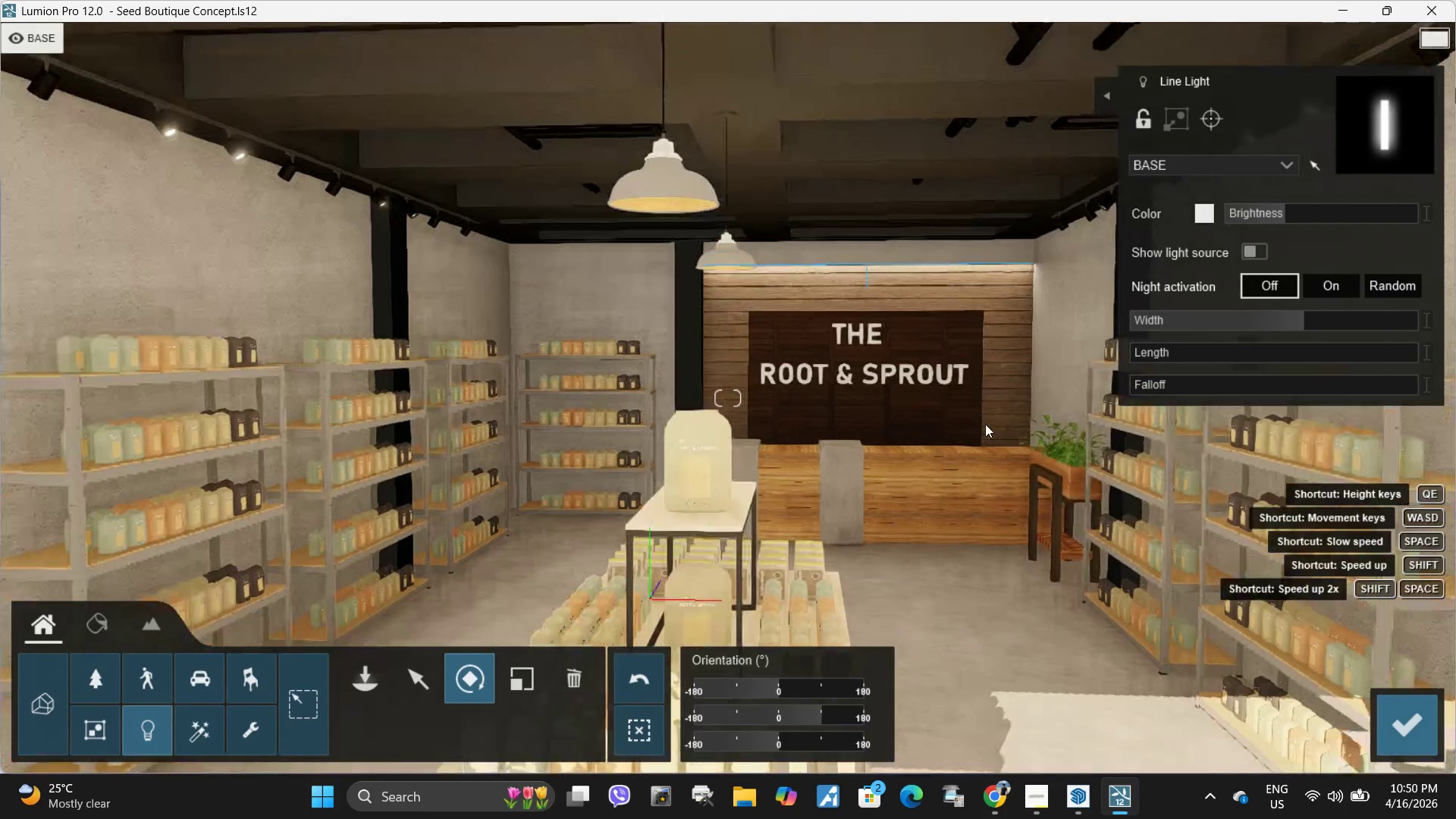 
type(eaqs)
 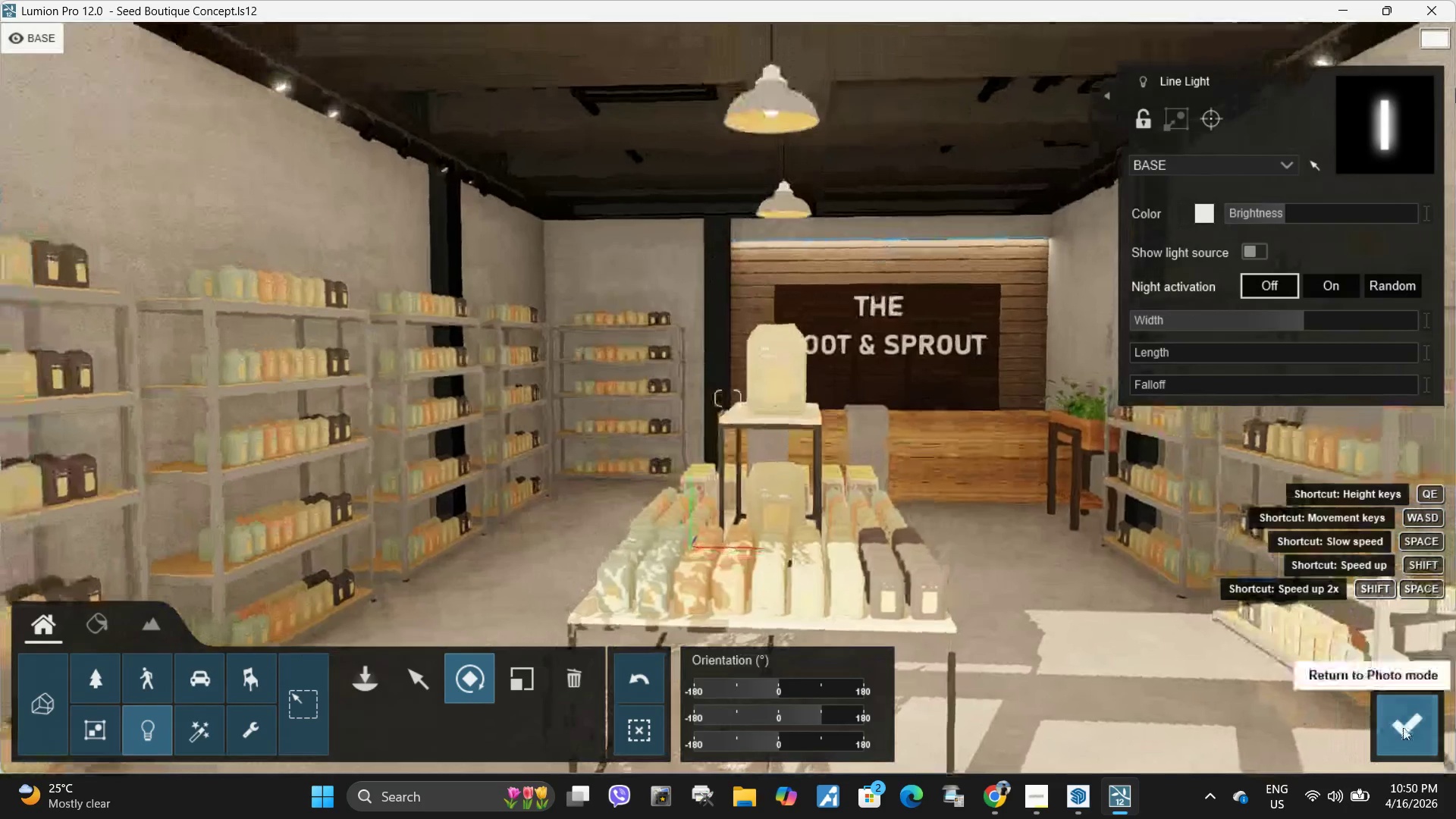 
left_click([1403, 727])
 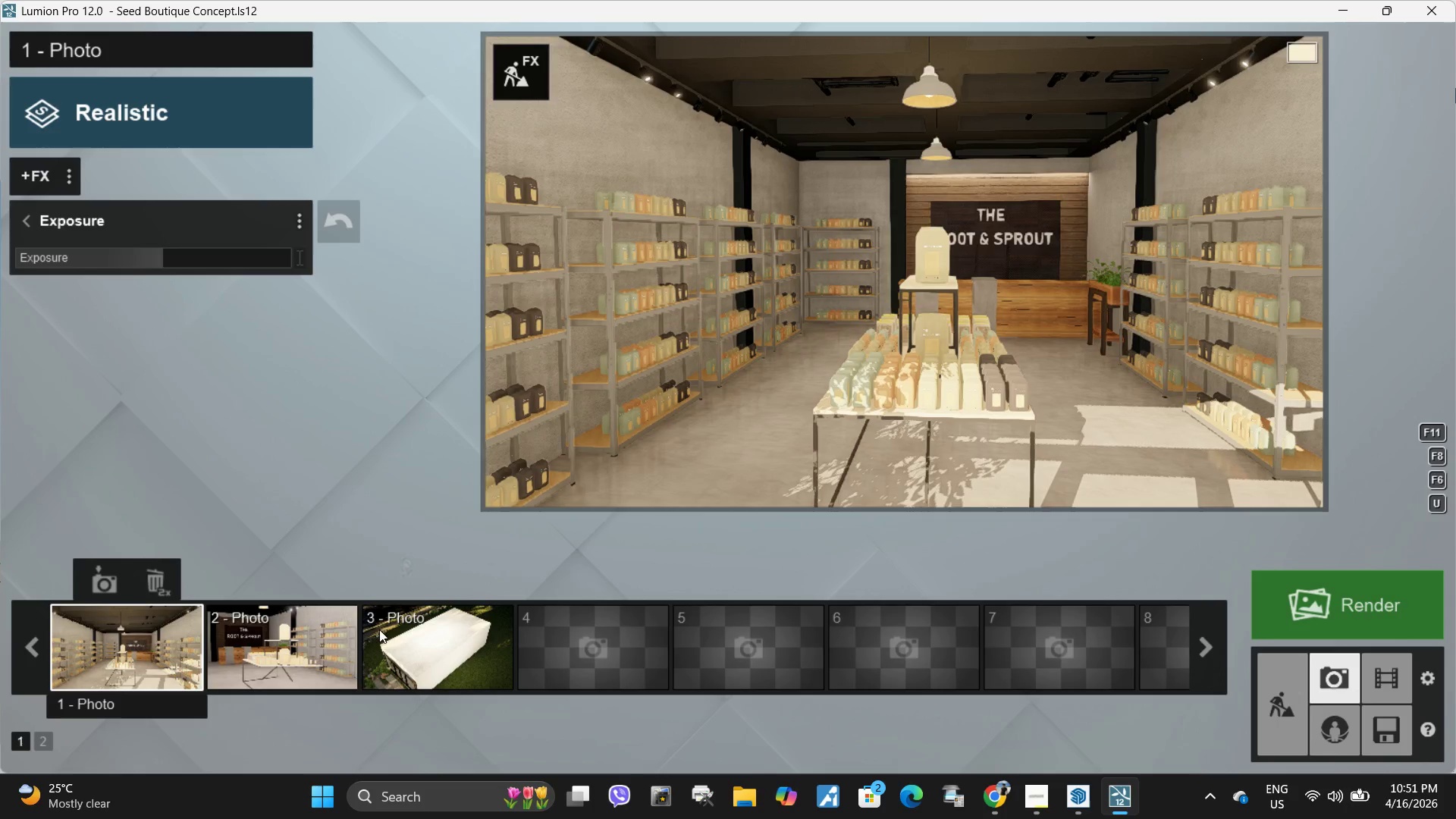 
left_click([132, 639])
 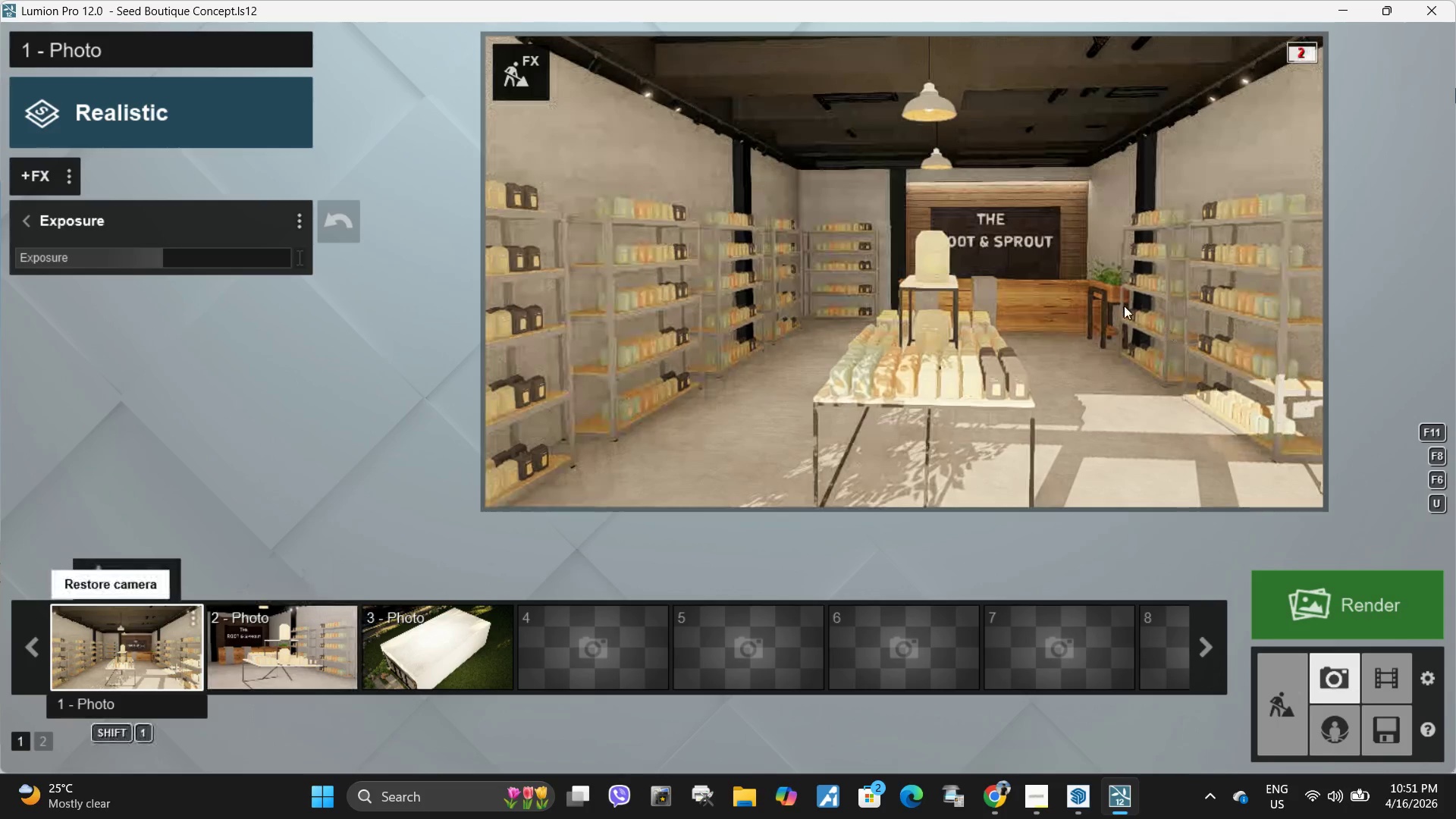 
left_click([1100, 300])
 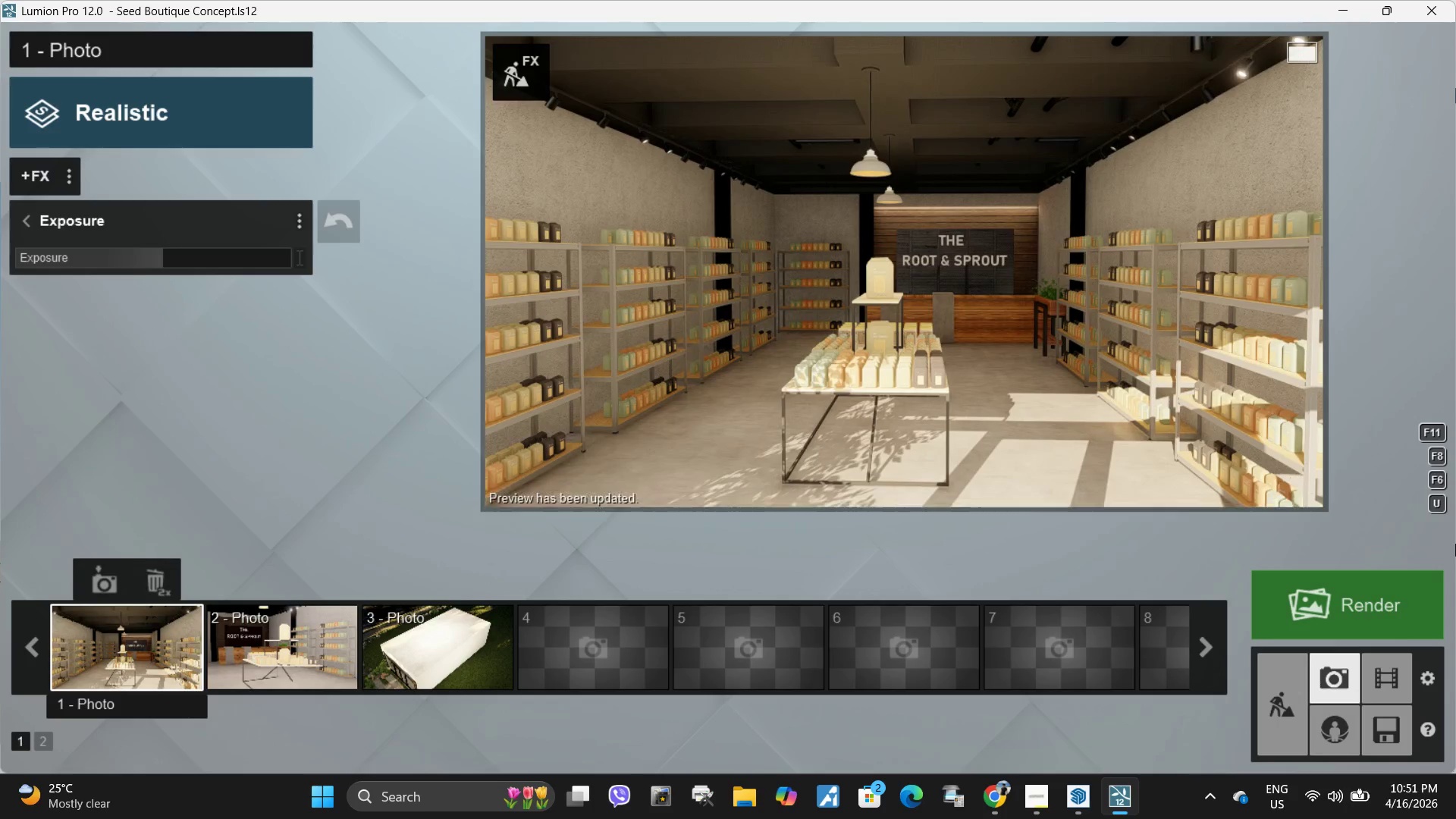 
wait(9.48)
 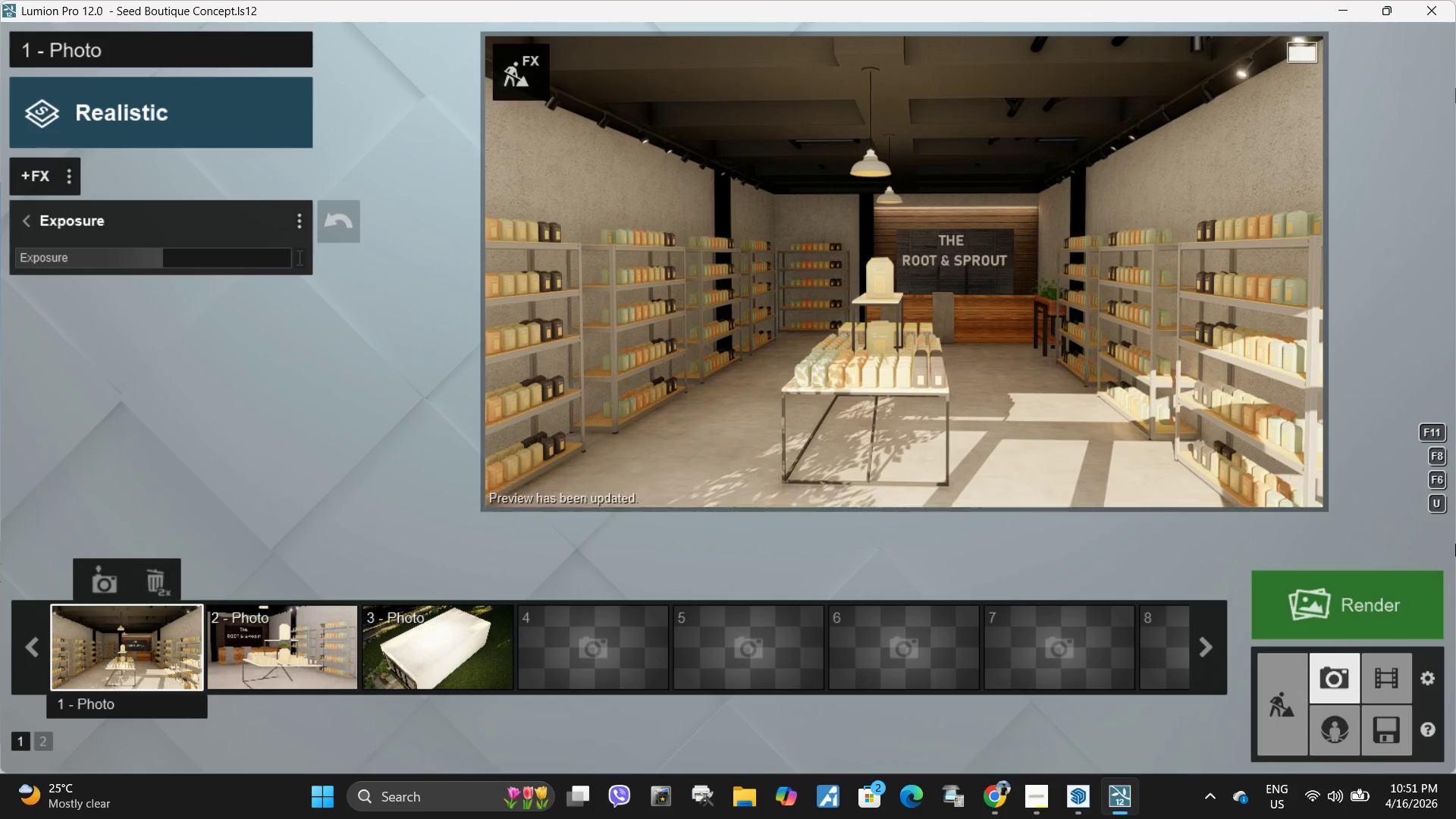 
left_click([519, 80])
 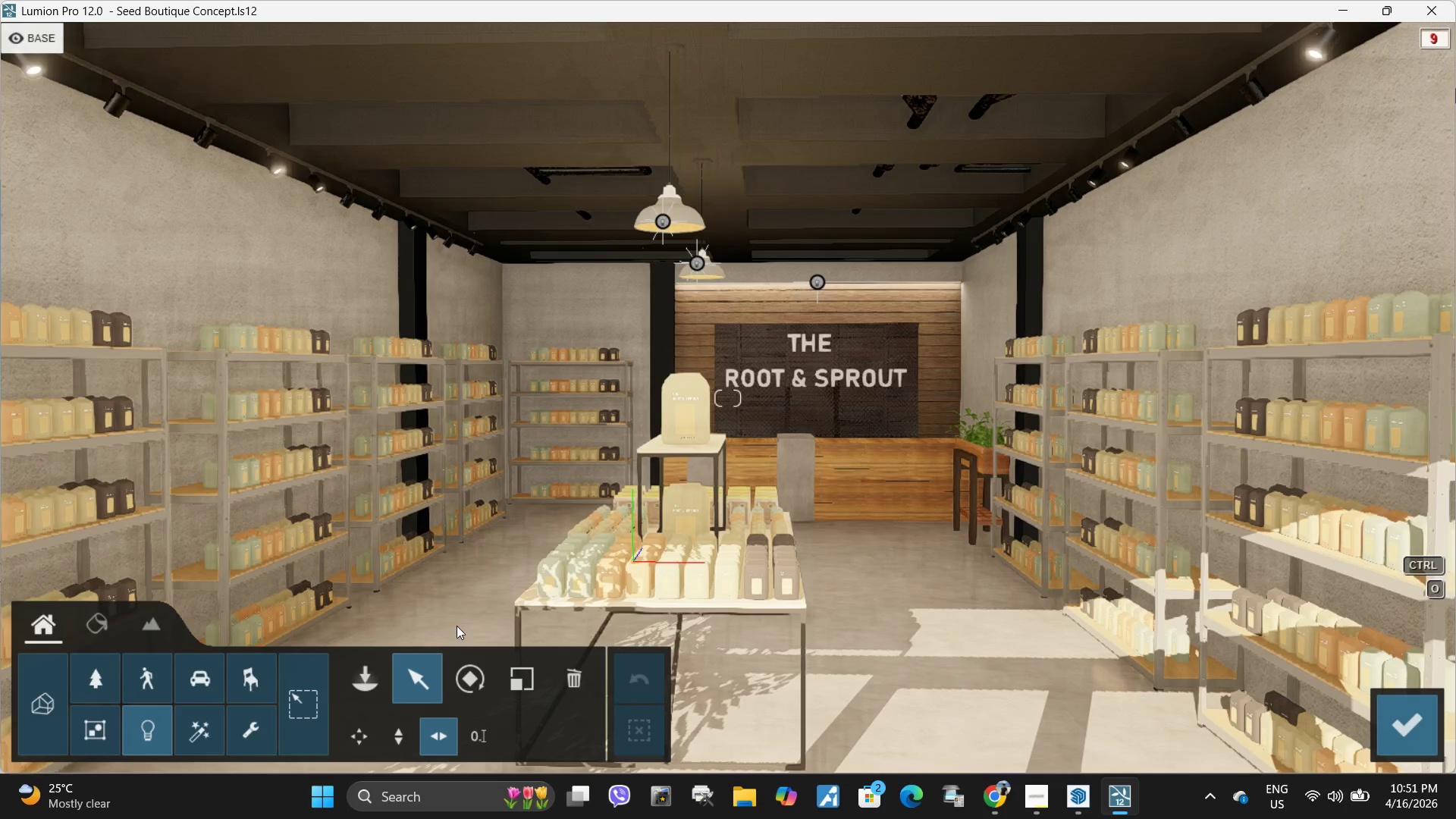 
left_click([96, 619])
 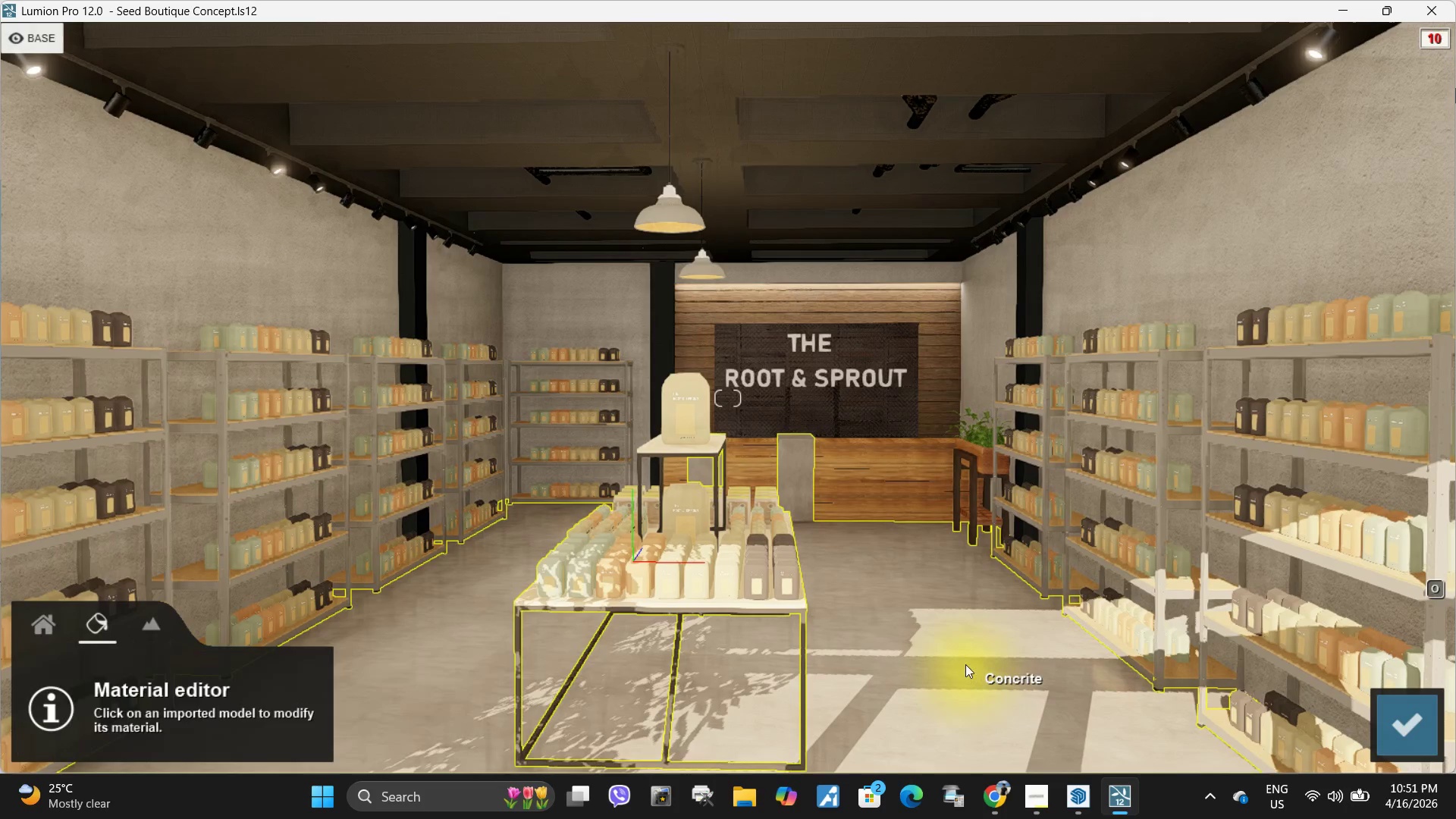 
left_click([965, 664])
 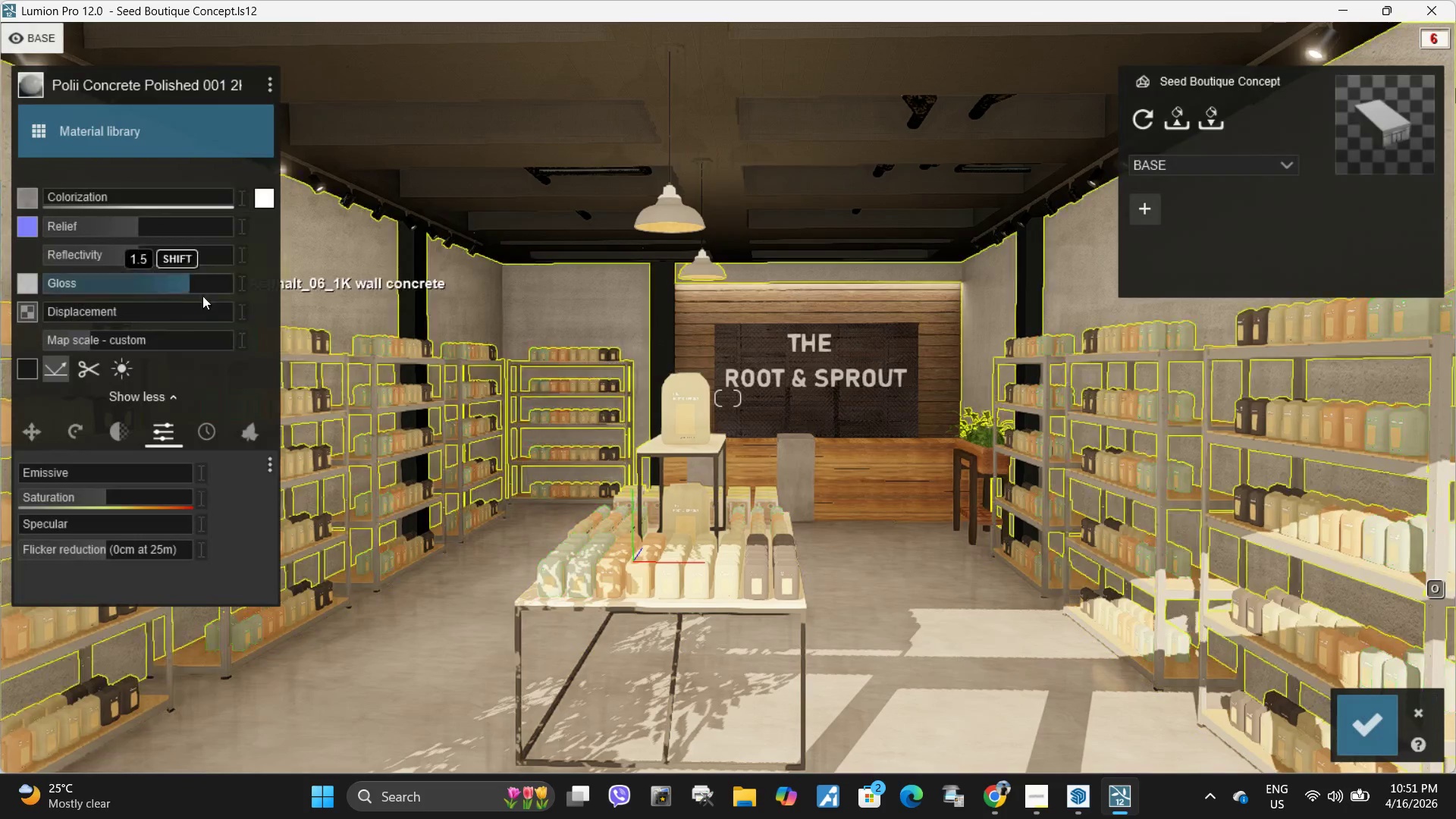 
left_click_drag(start_coordinate=[194, 287], to_coordinate=[259, 284])
 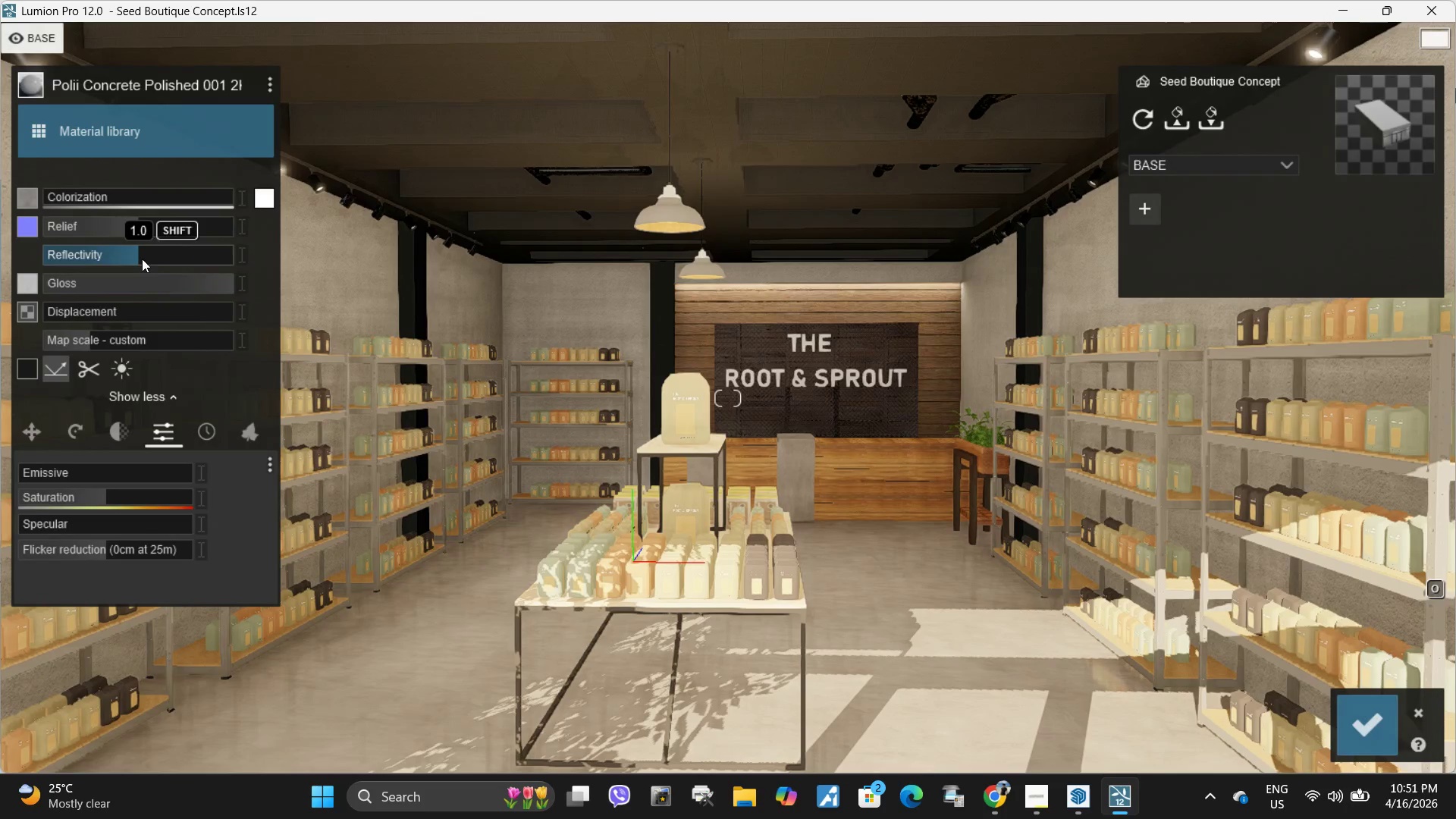 
left_click_drag(start_coordinate=[142, 259], to_coordinate=[221, 253])
 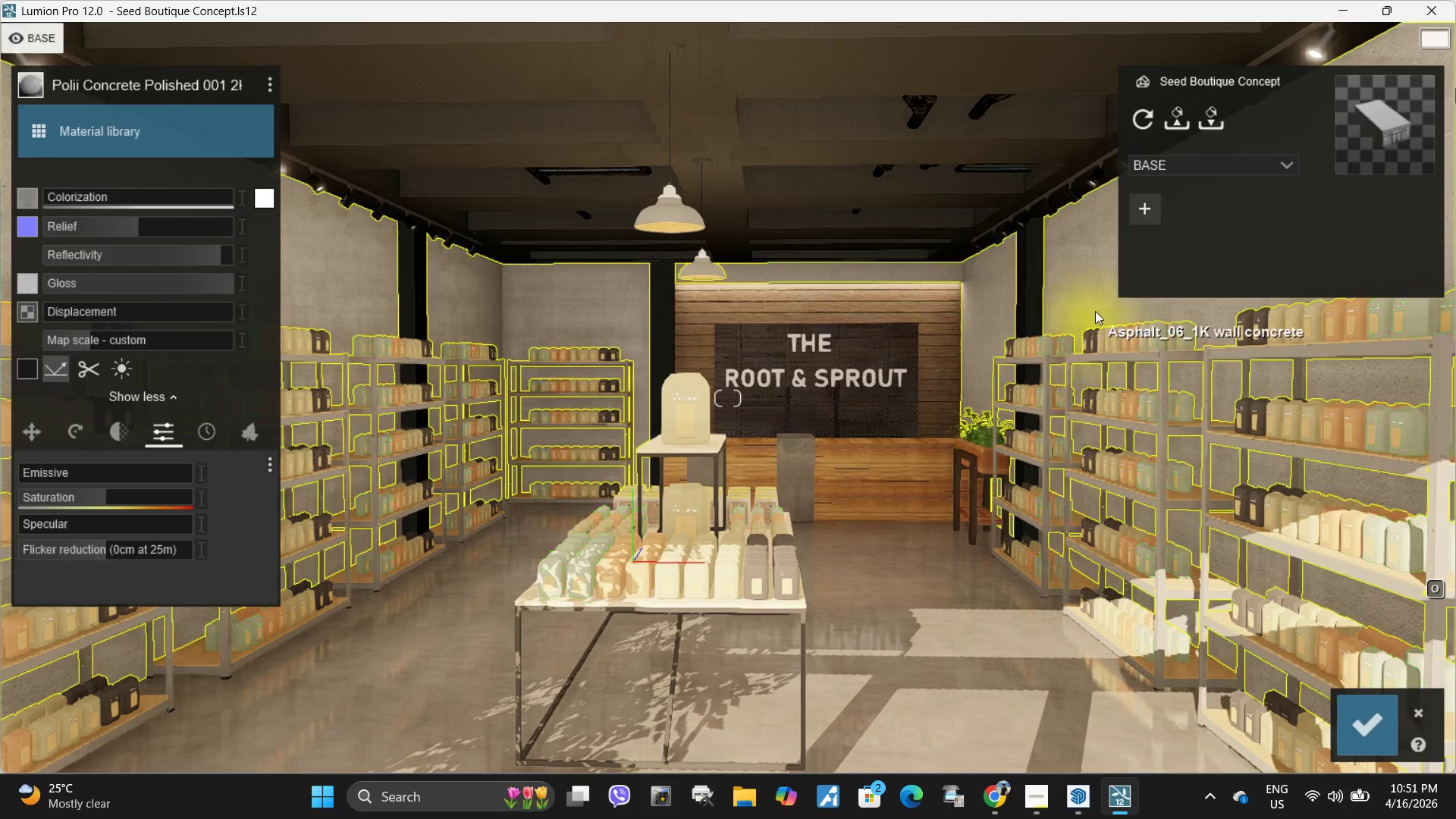 
left_click([1095, 305])
 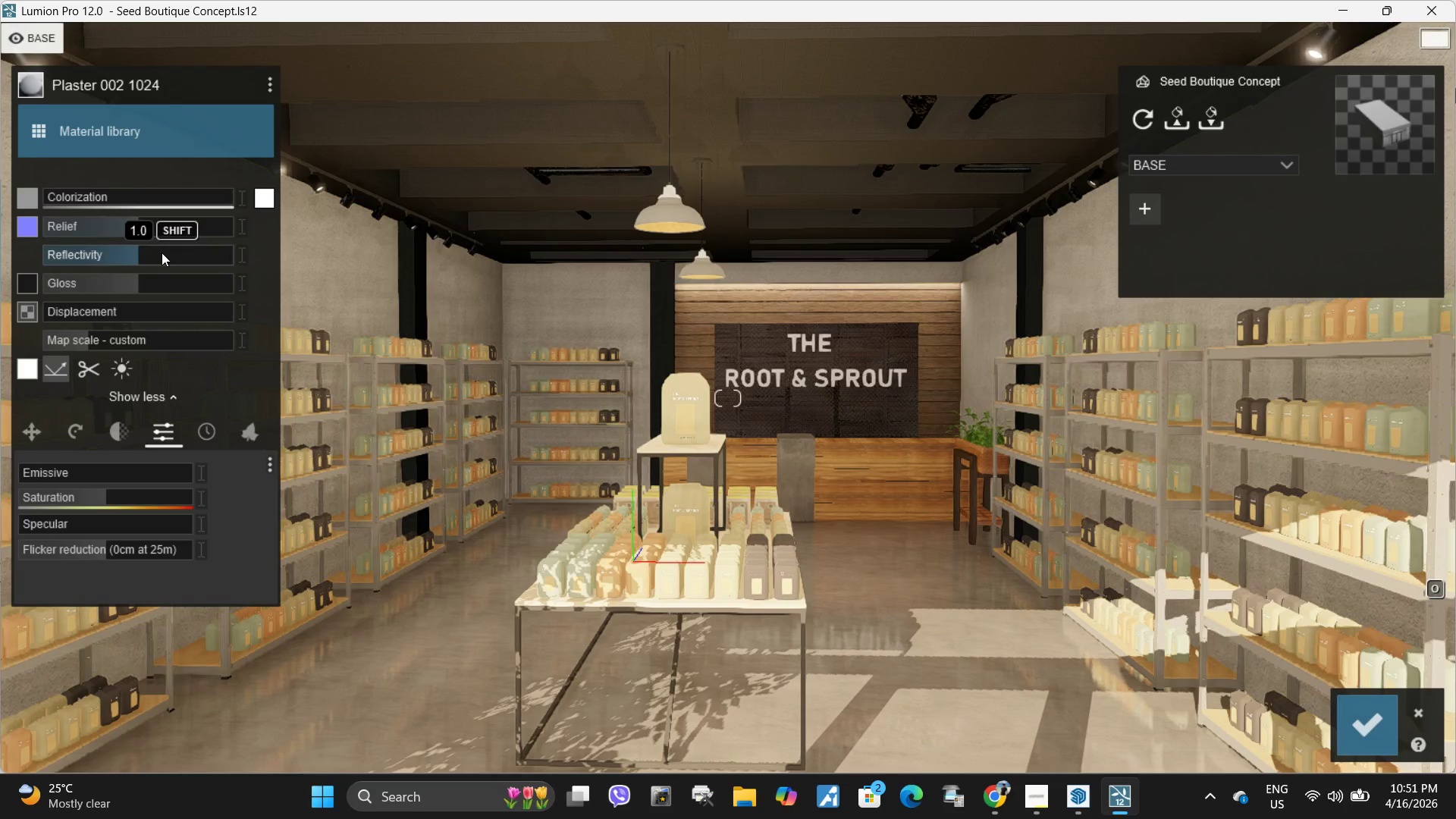 
left_click_drag(start_coordinate=[151, 256], to_coordinate=[0, 256])
 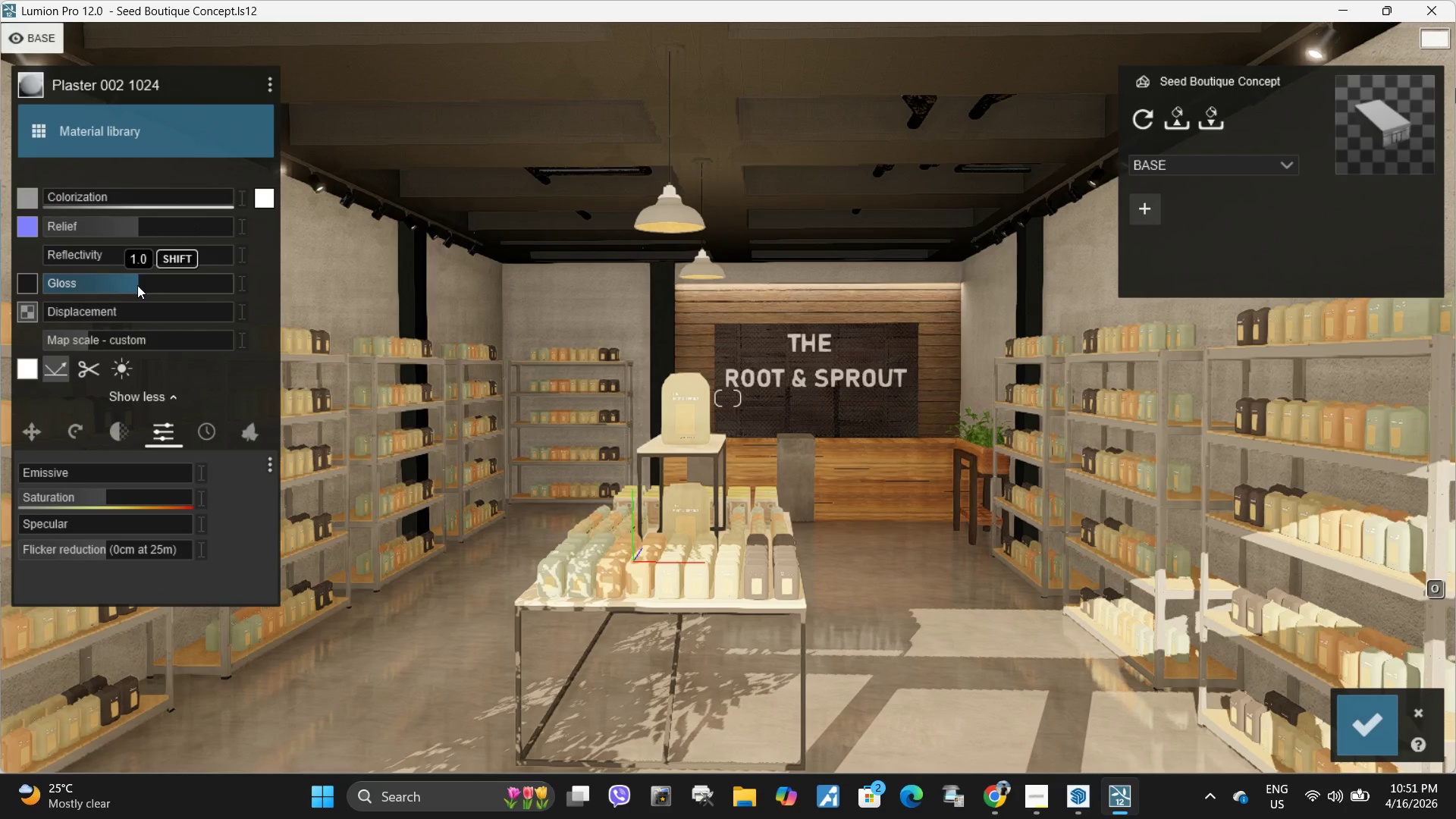 
left_click_drag(start_coordinate=[137, 285], to_coordinate=[0, 281])
 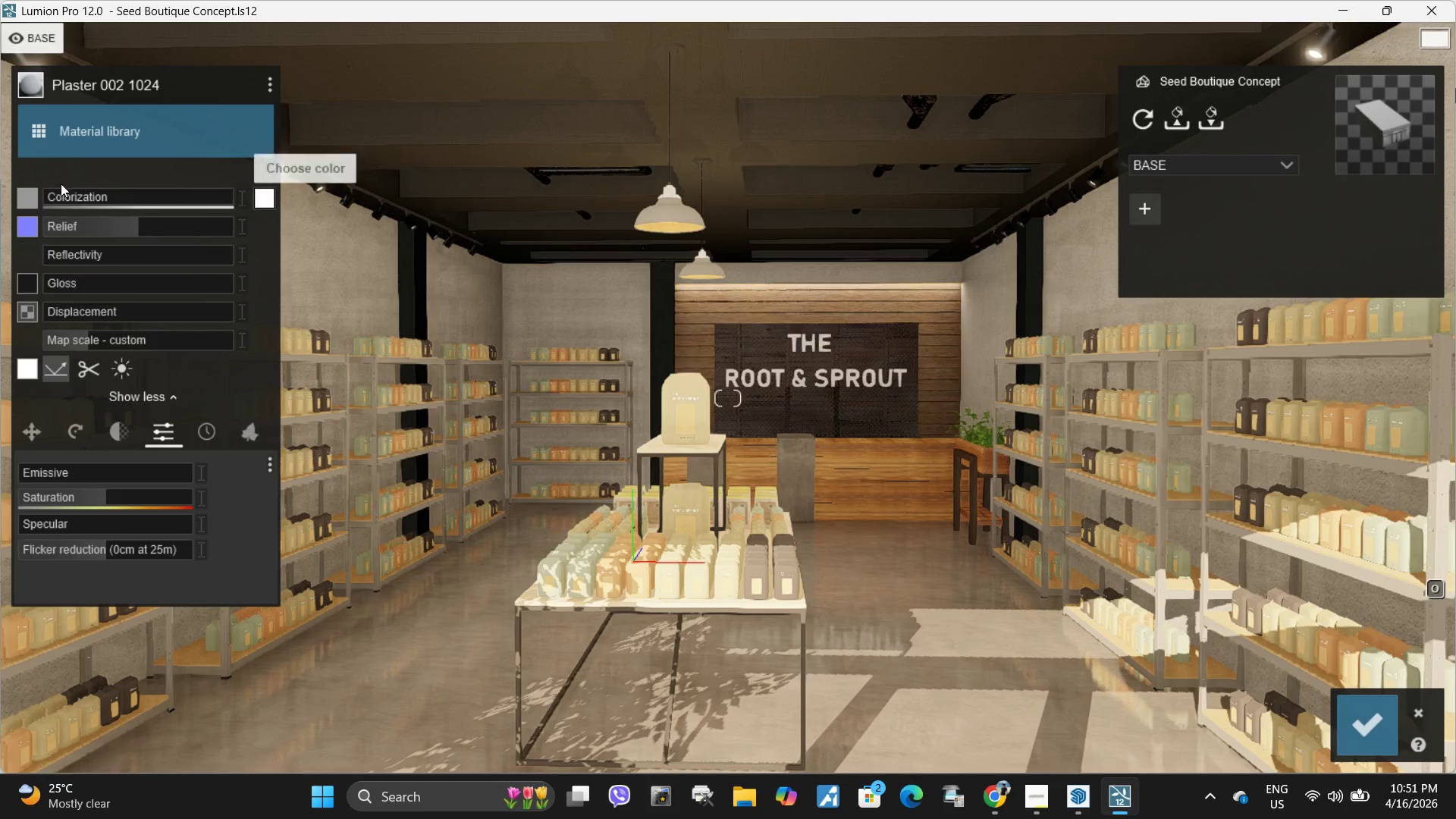 
left_click([104, 132])
 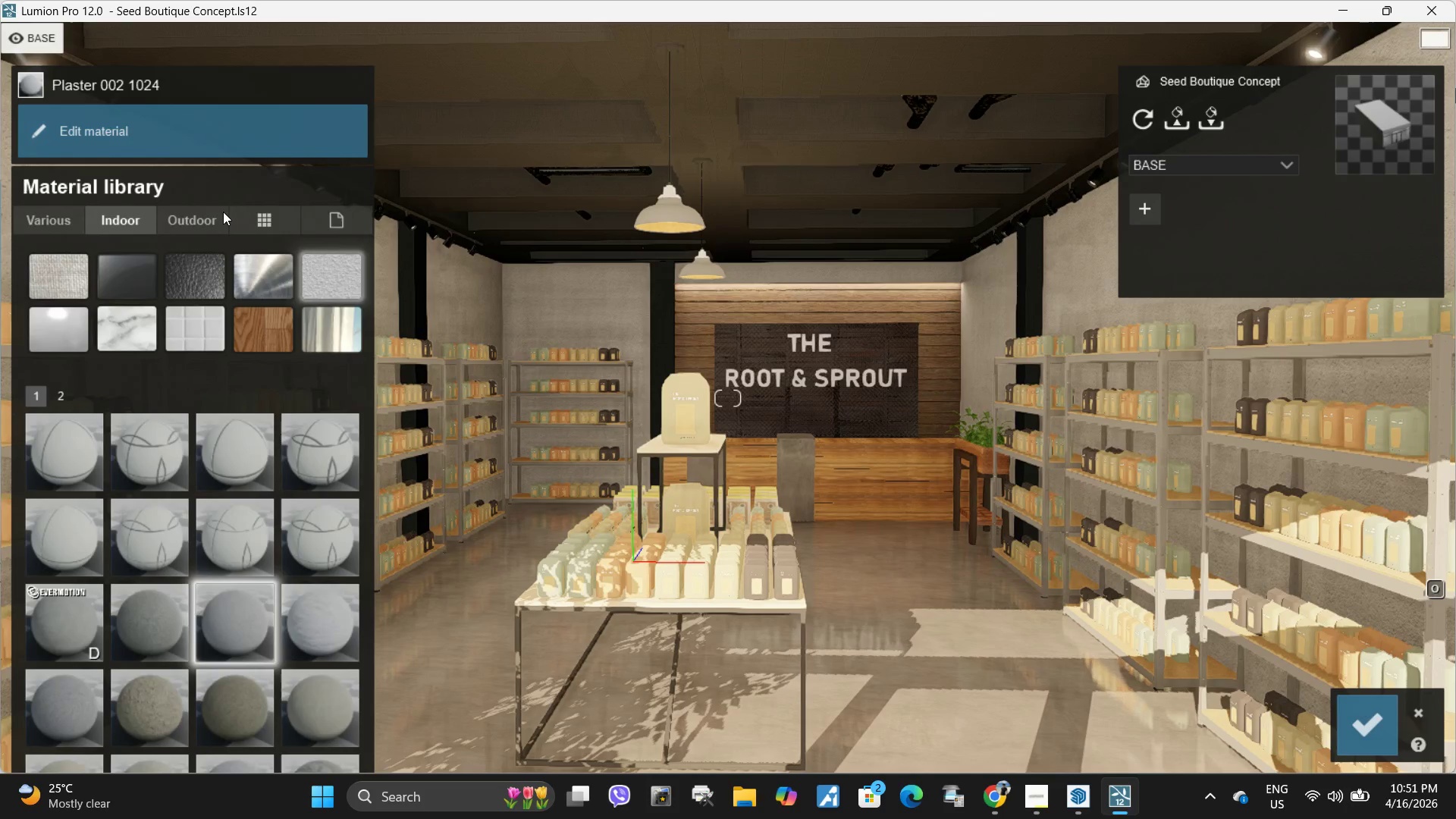 
left_click([212, 222])
 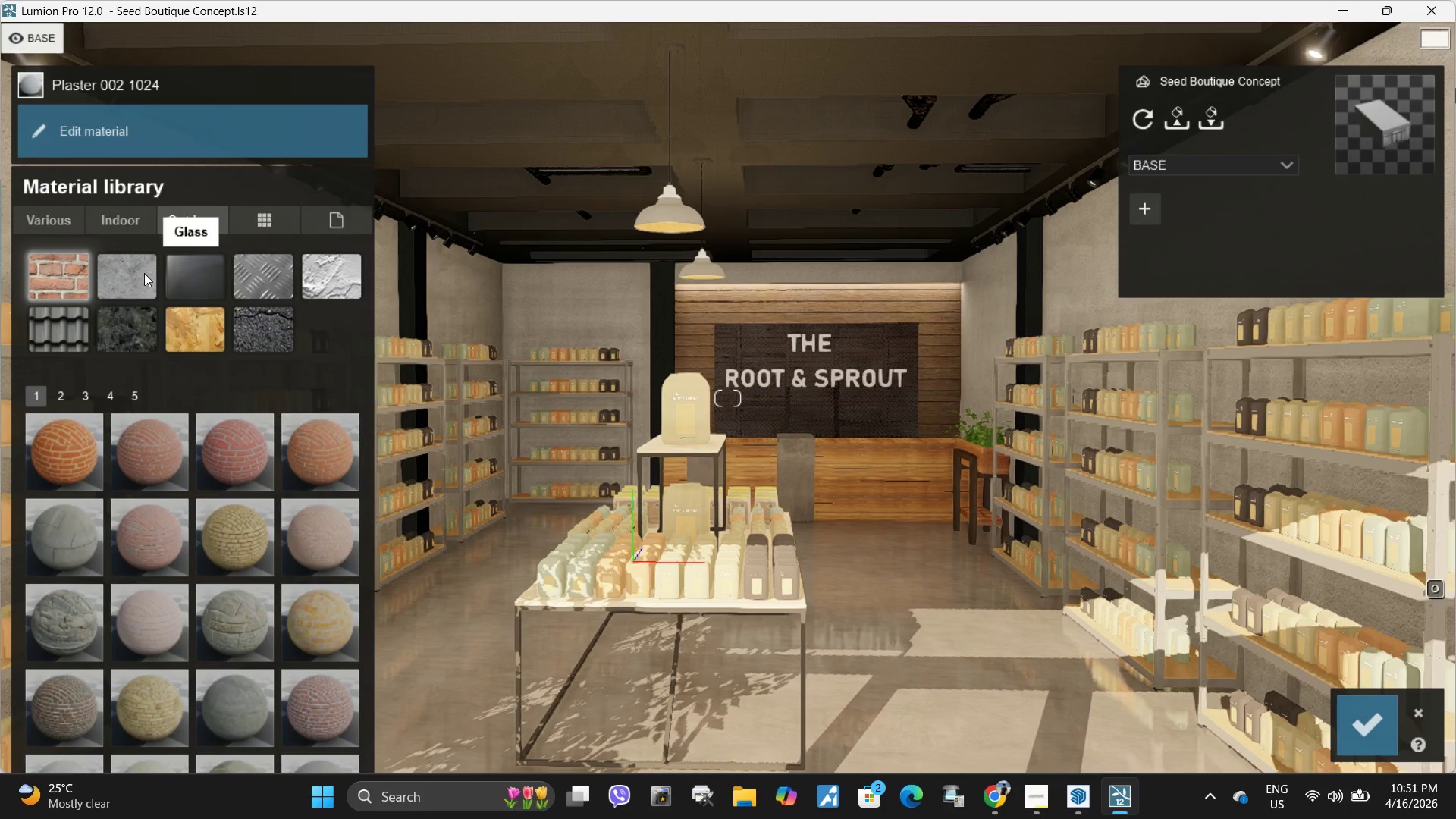 
left_click([127, 273])
 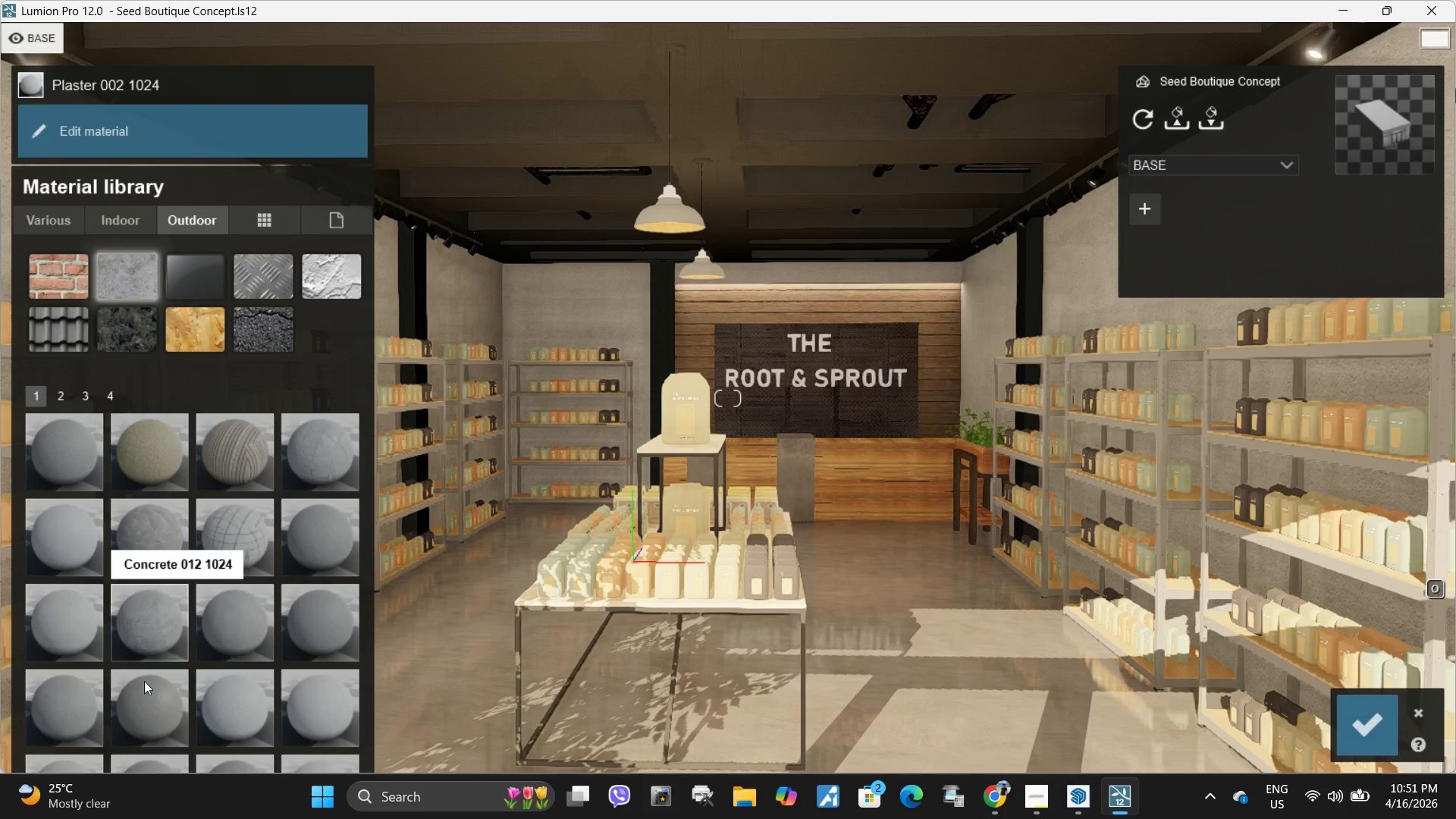 
scroll: coordinate [142, 665], scroll_direction: down, amount: 5.0
 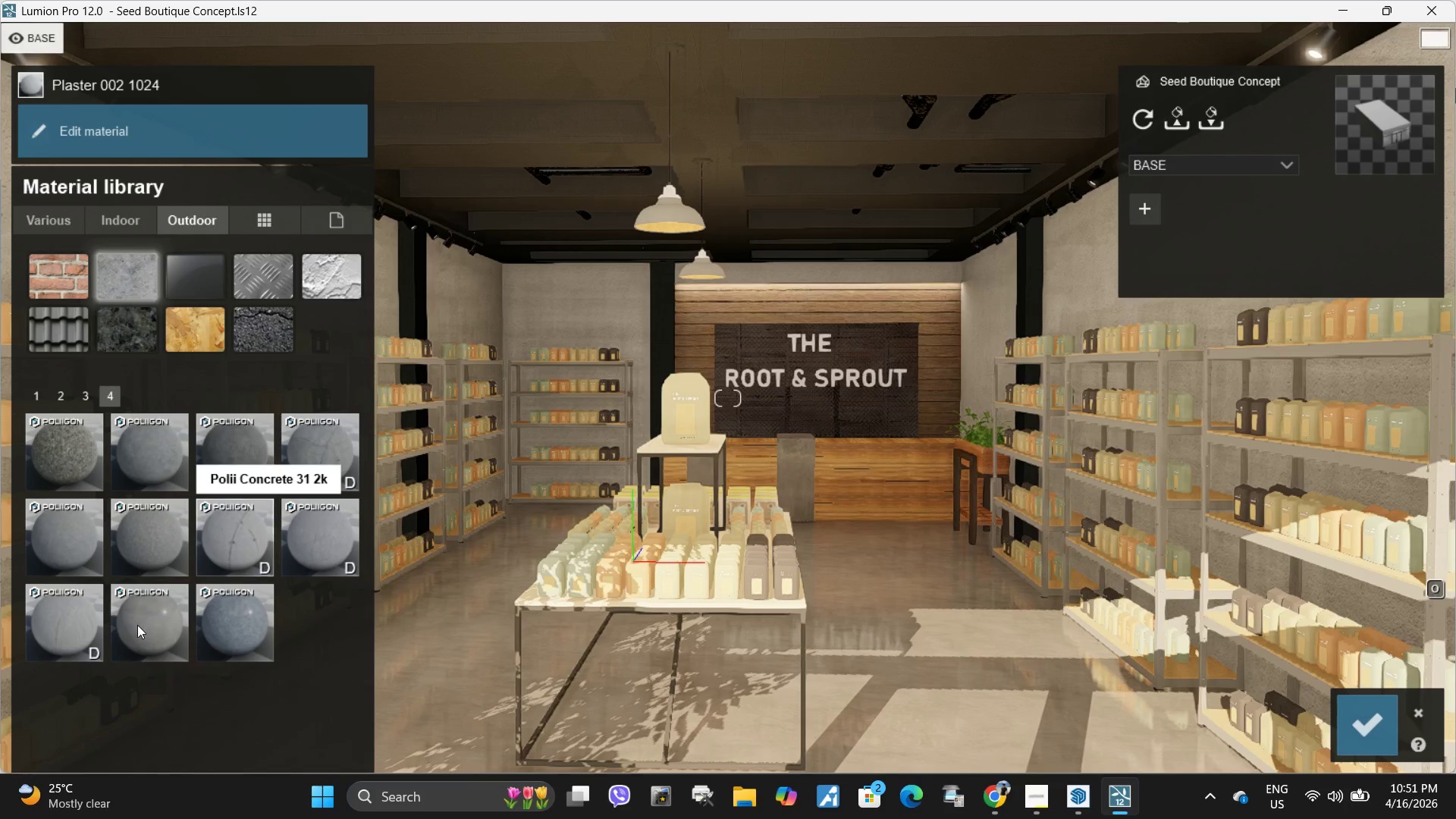 
left_click([141, 627])
 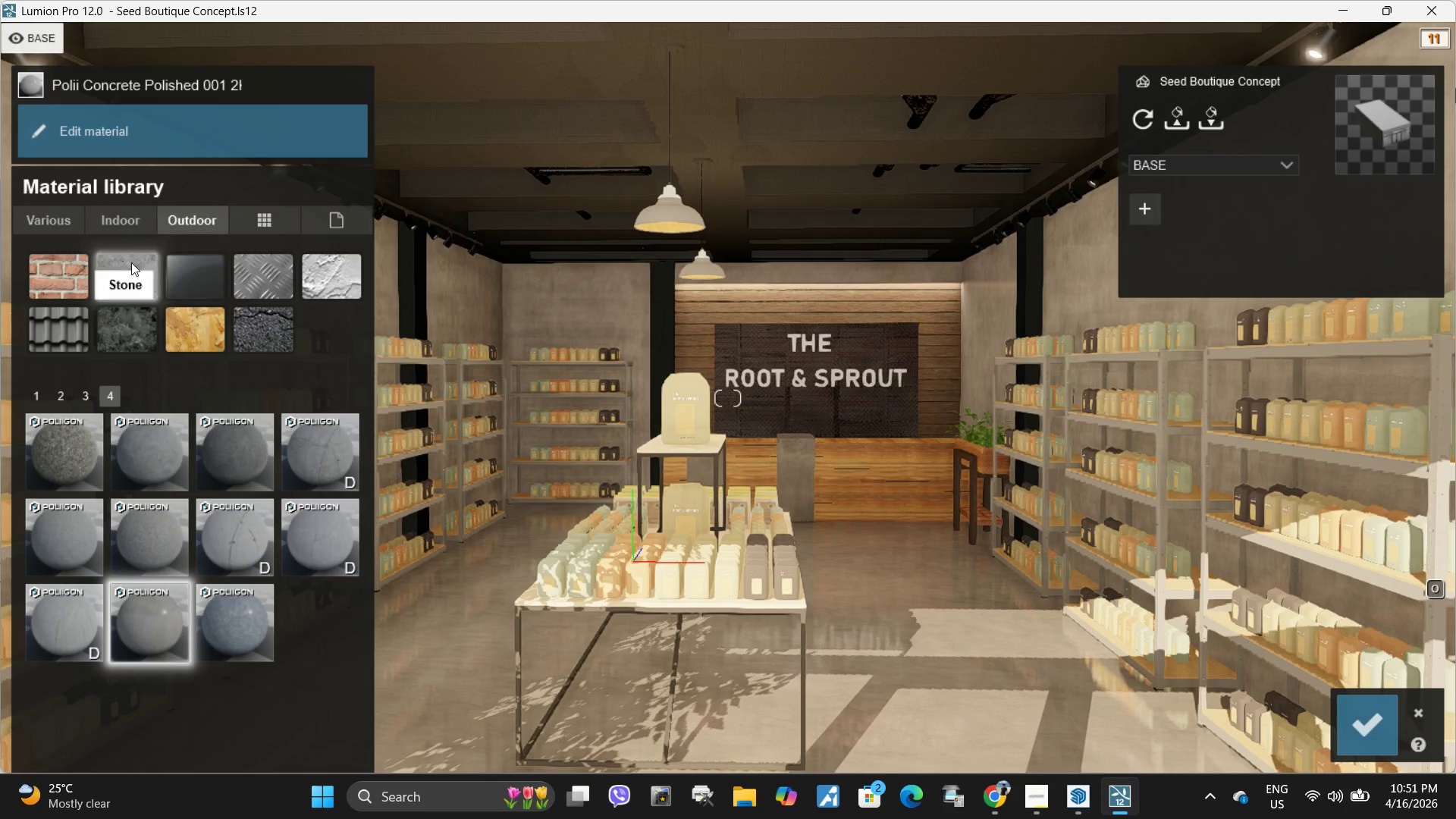 
left_click([124, 126])
 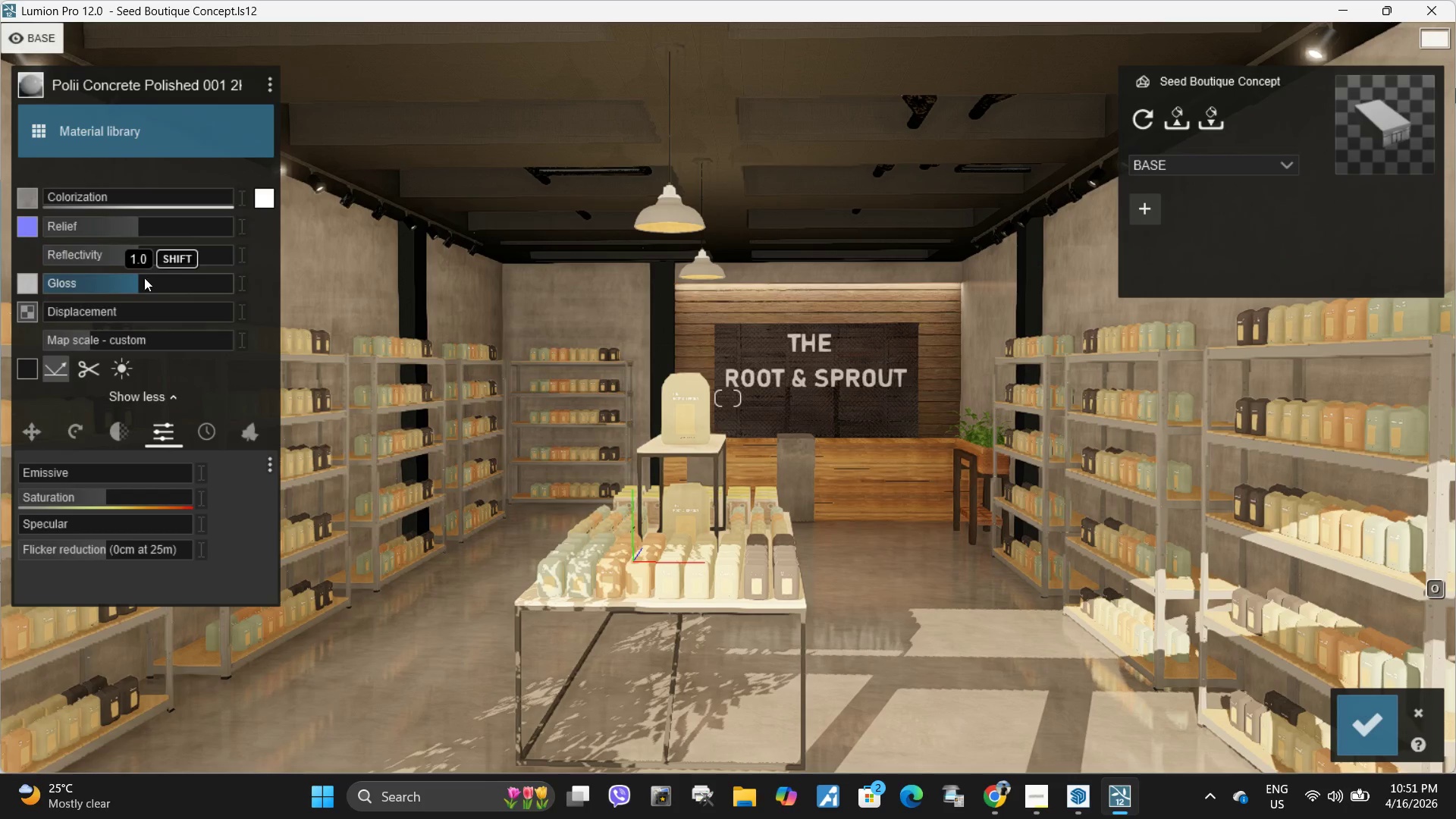 
left_click_drag(start_coordinate=[131, 284], to_coordinate=[0, 278])
 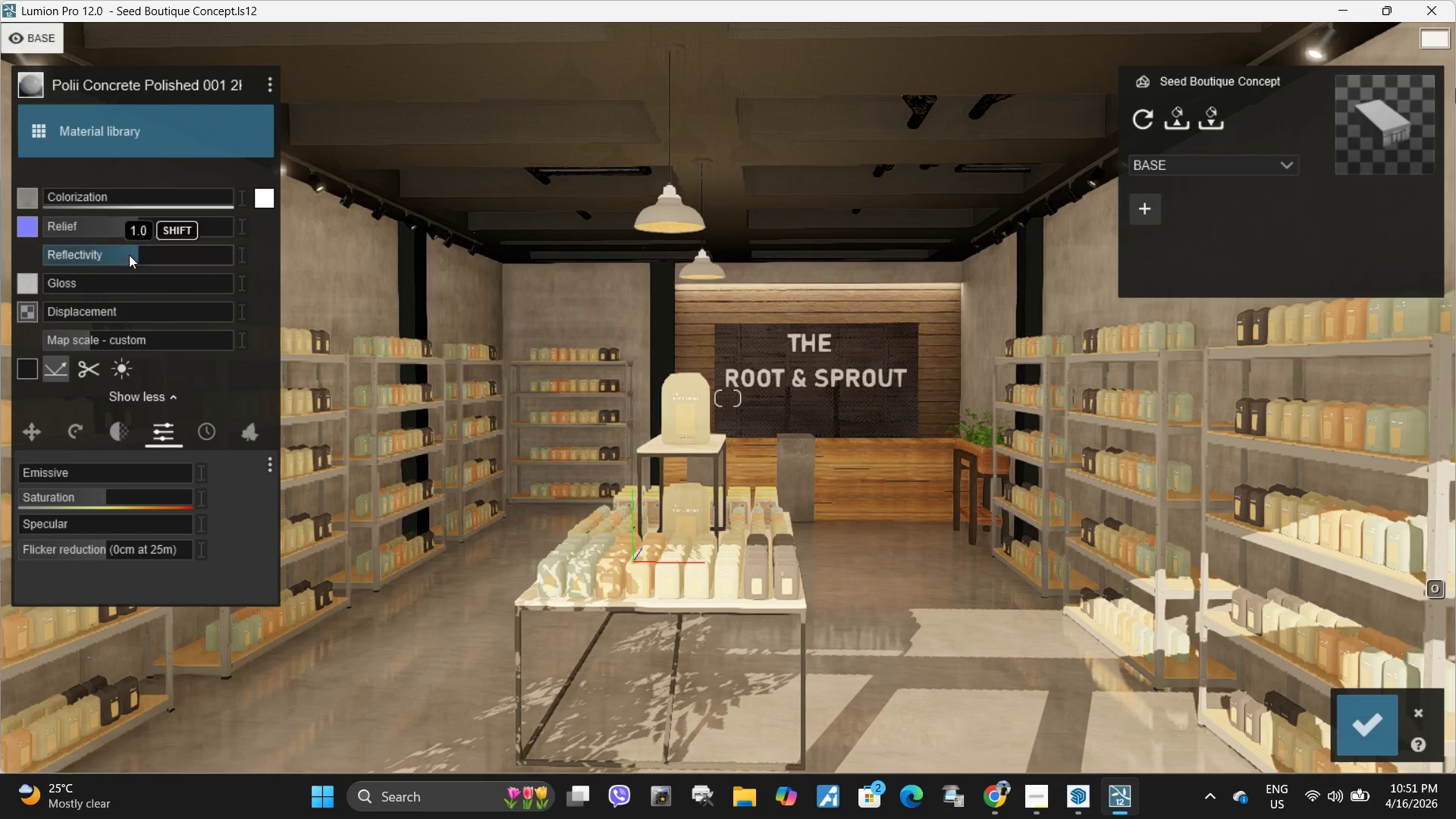 
left_click_drag(start_coordinate=[129, 255], to_coordinate=[0, 254])
 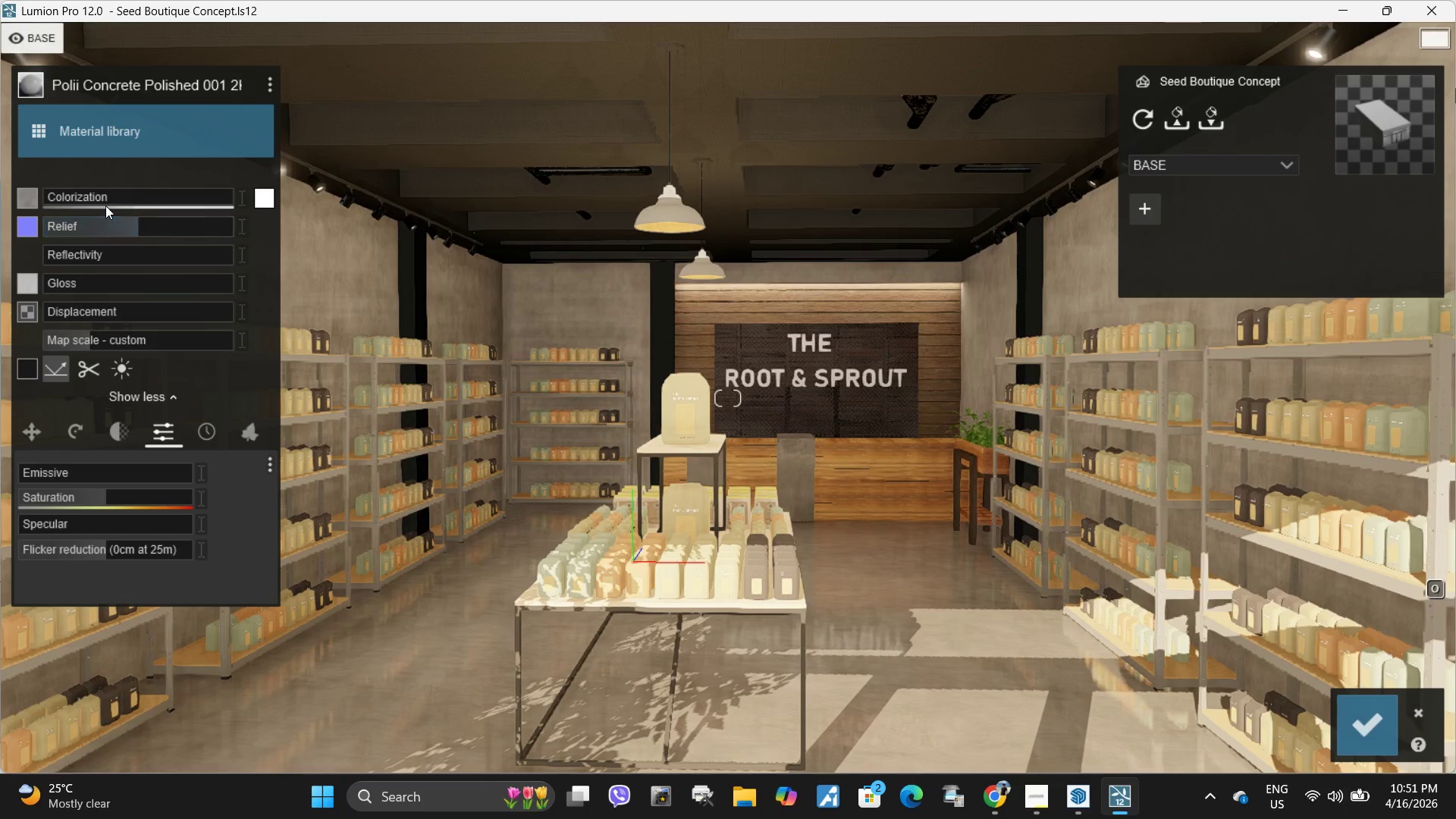 
hold_key(key=ShiftLeft, duration=1.39)
left_click_drag(start_coordinate=[105, 193], to_coordinate=[153, 193])
 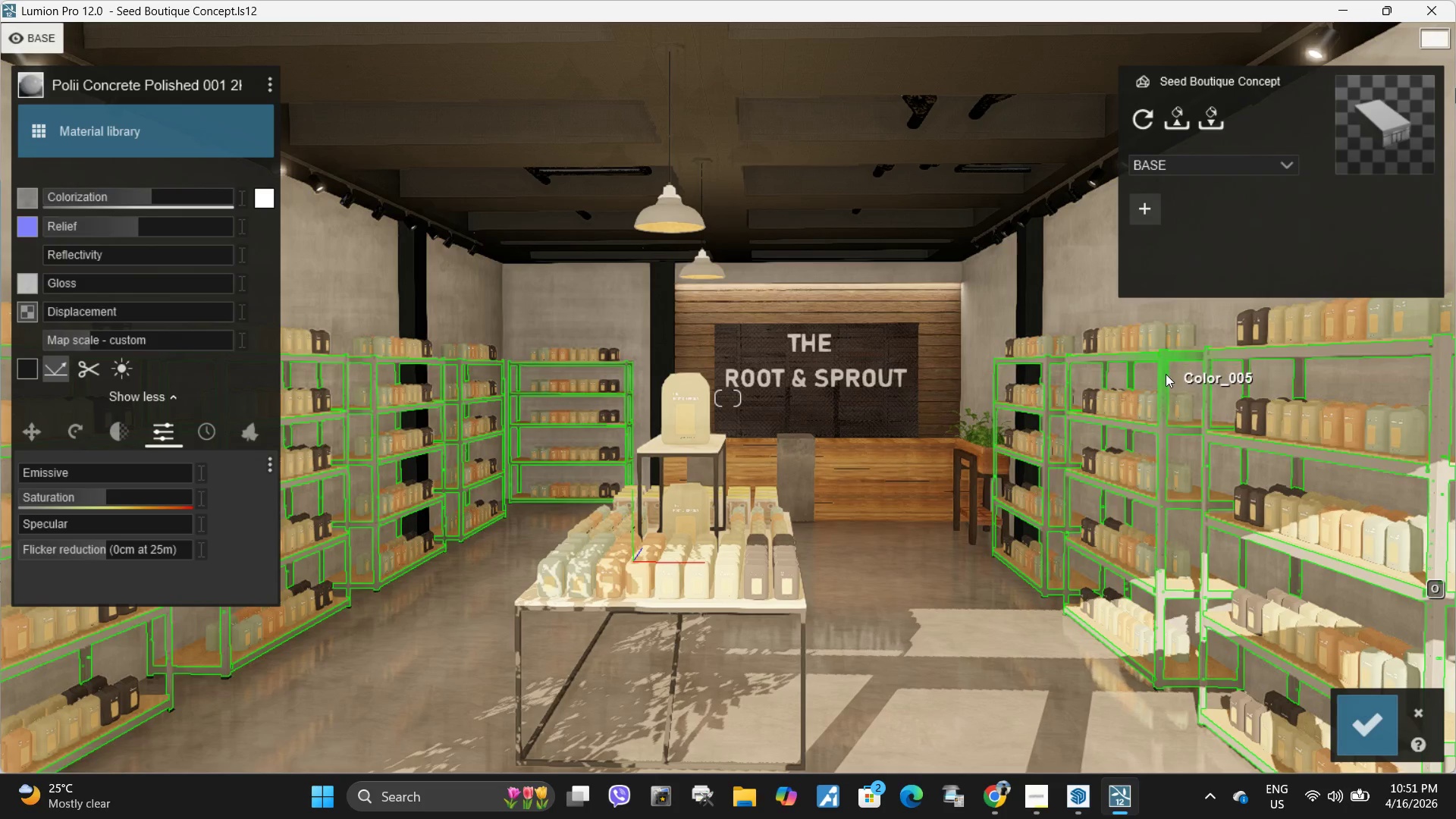 
left_click([1166, 380])
 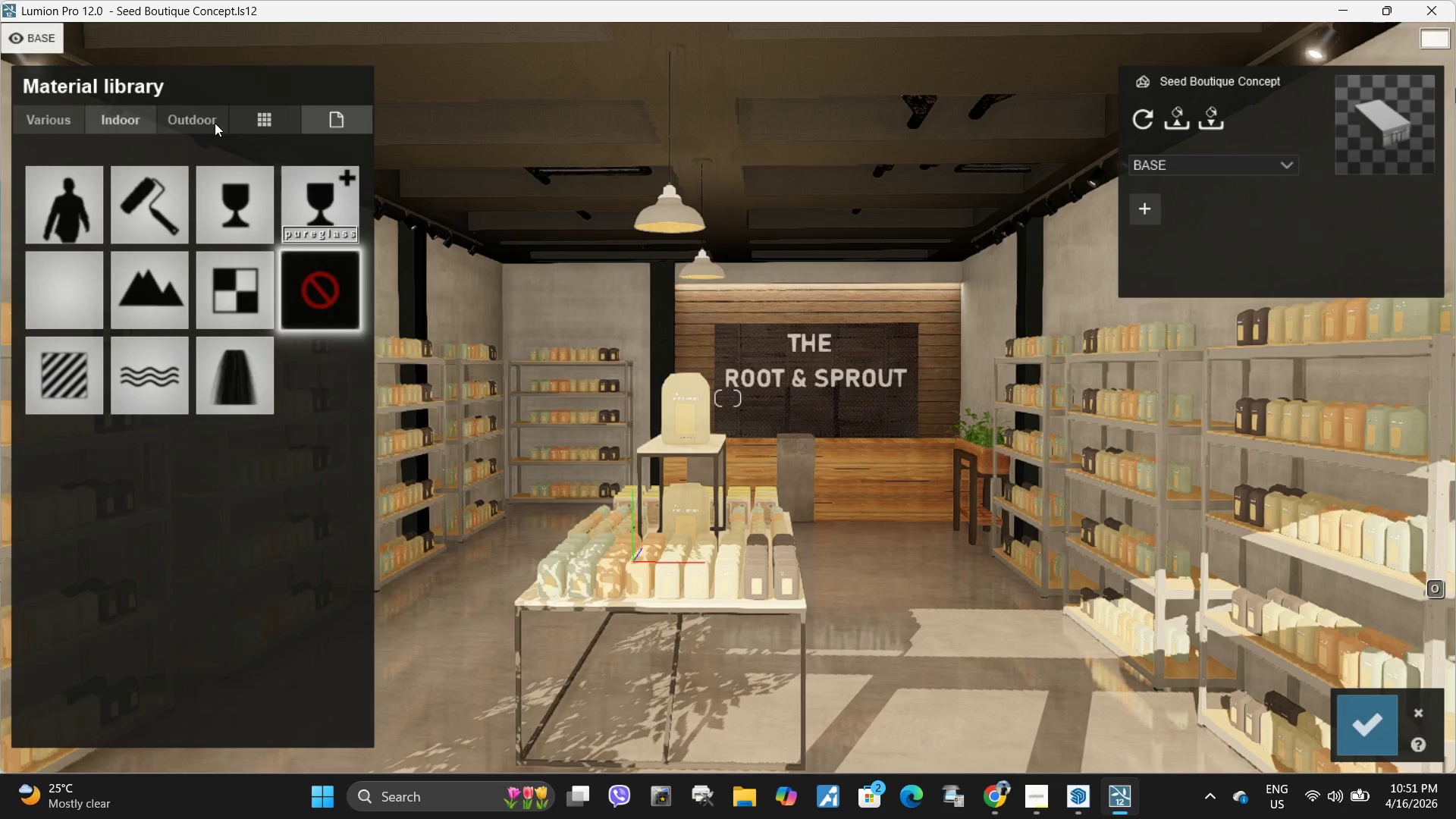 
left_click([208, 123])
 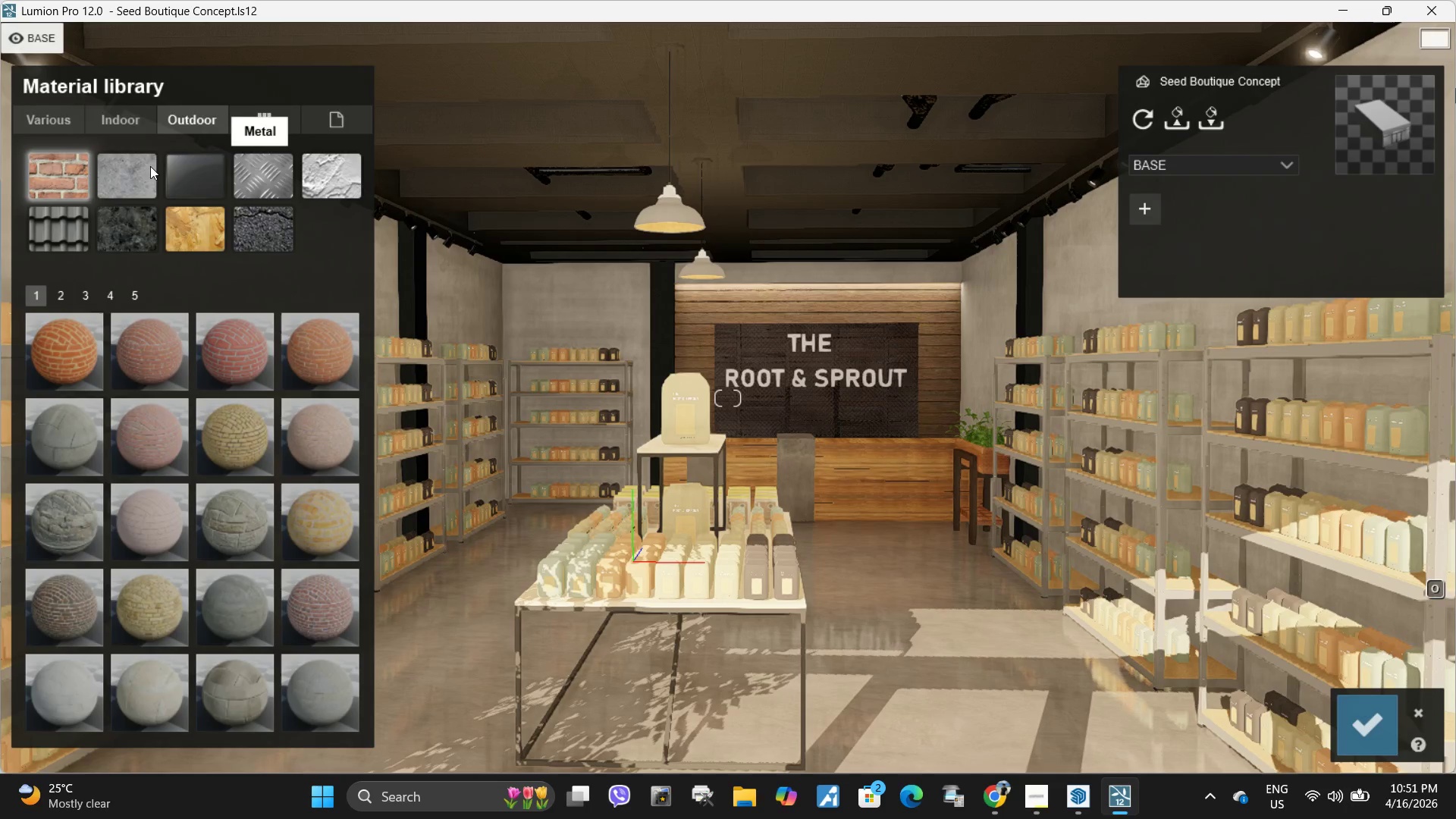 
left_click([263, 180])
 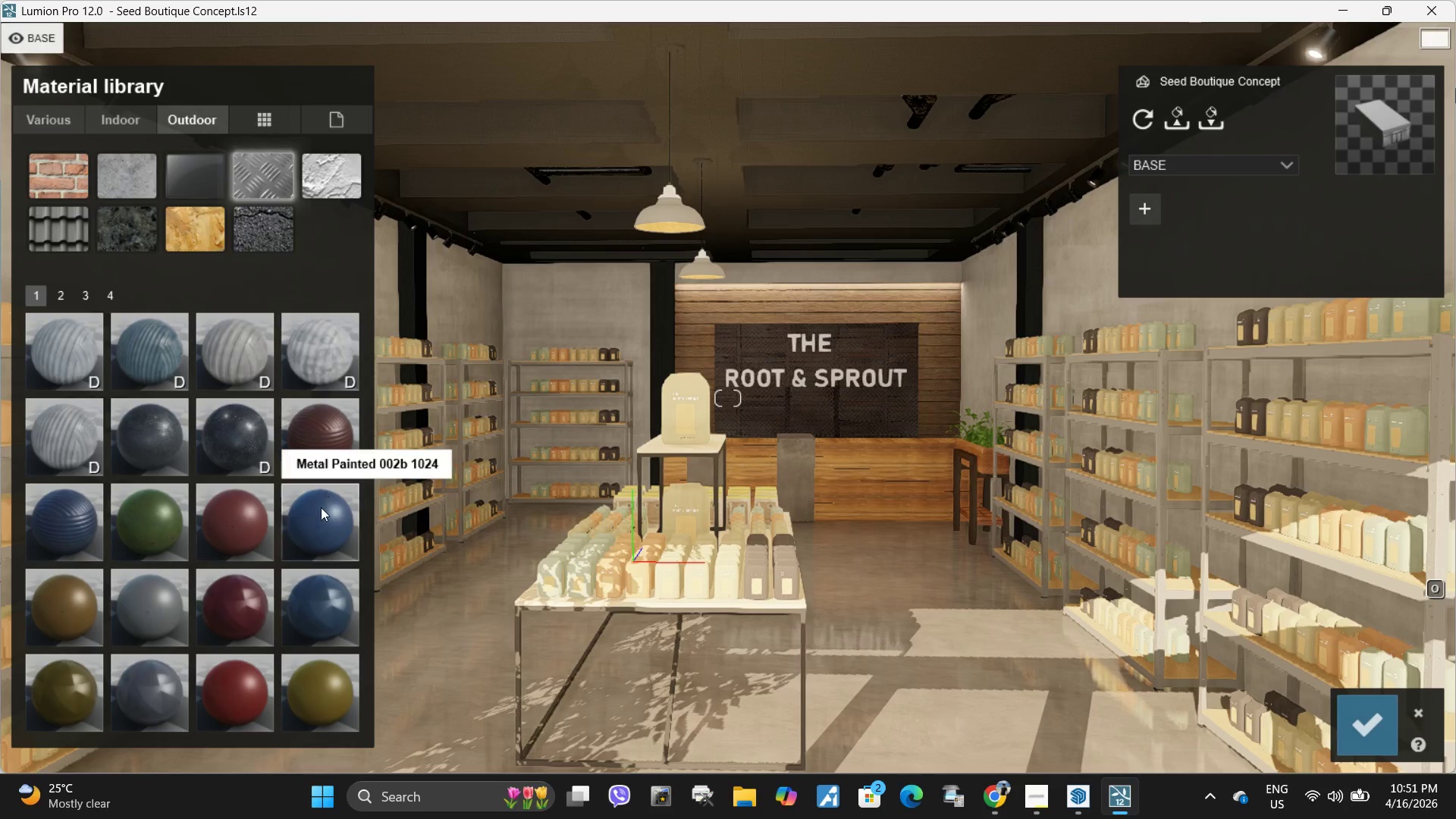 
left_click([321, 509])
 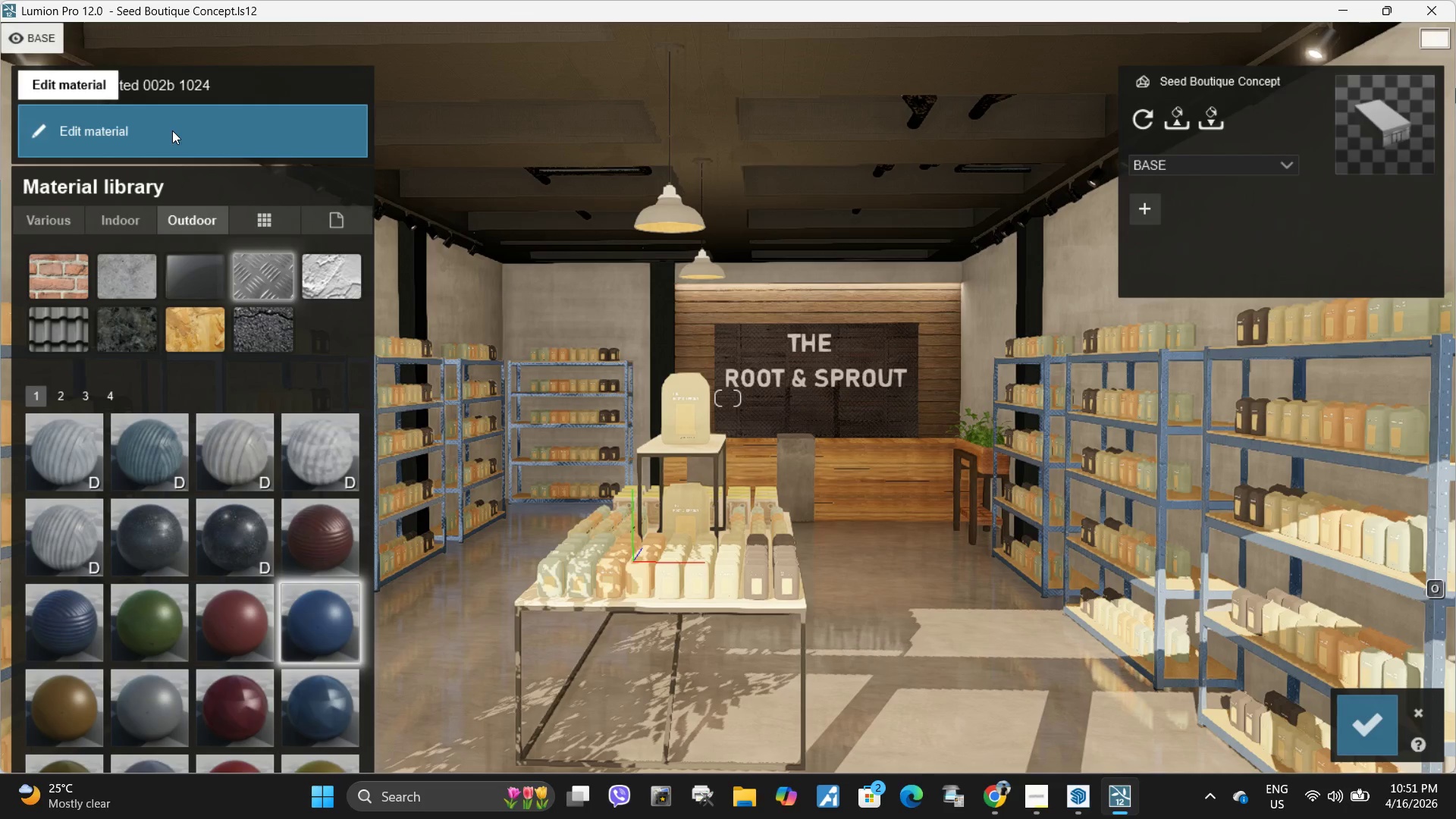 
left_click([209, 119])
 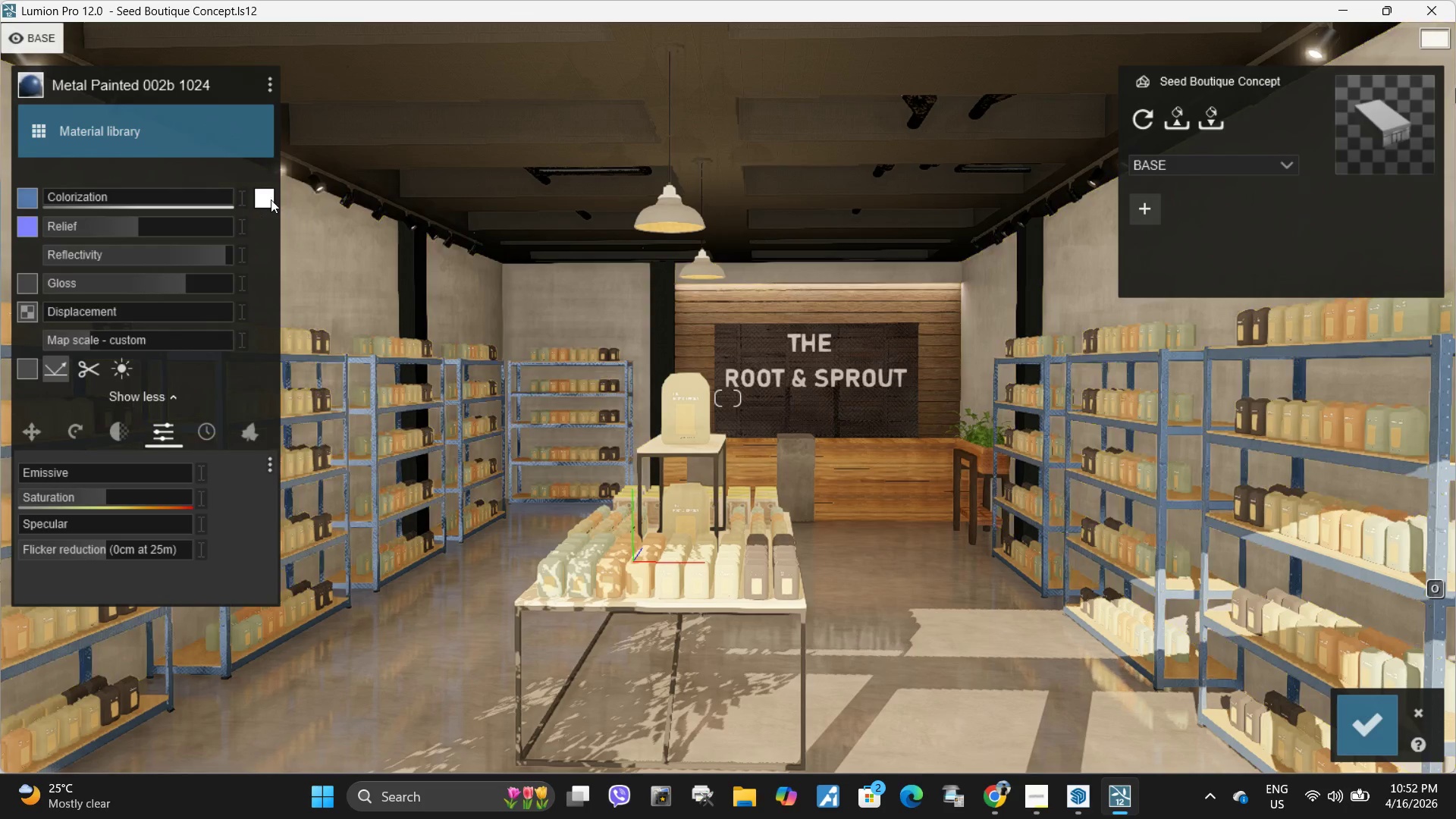 
left_click([270, 199])
 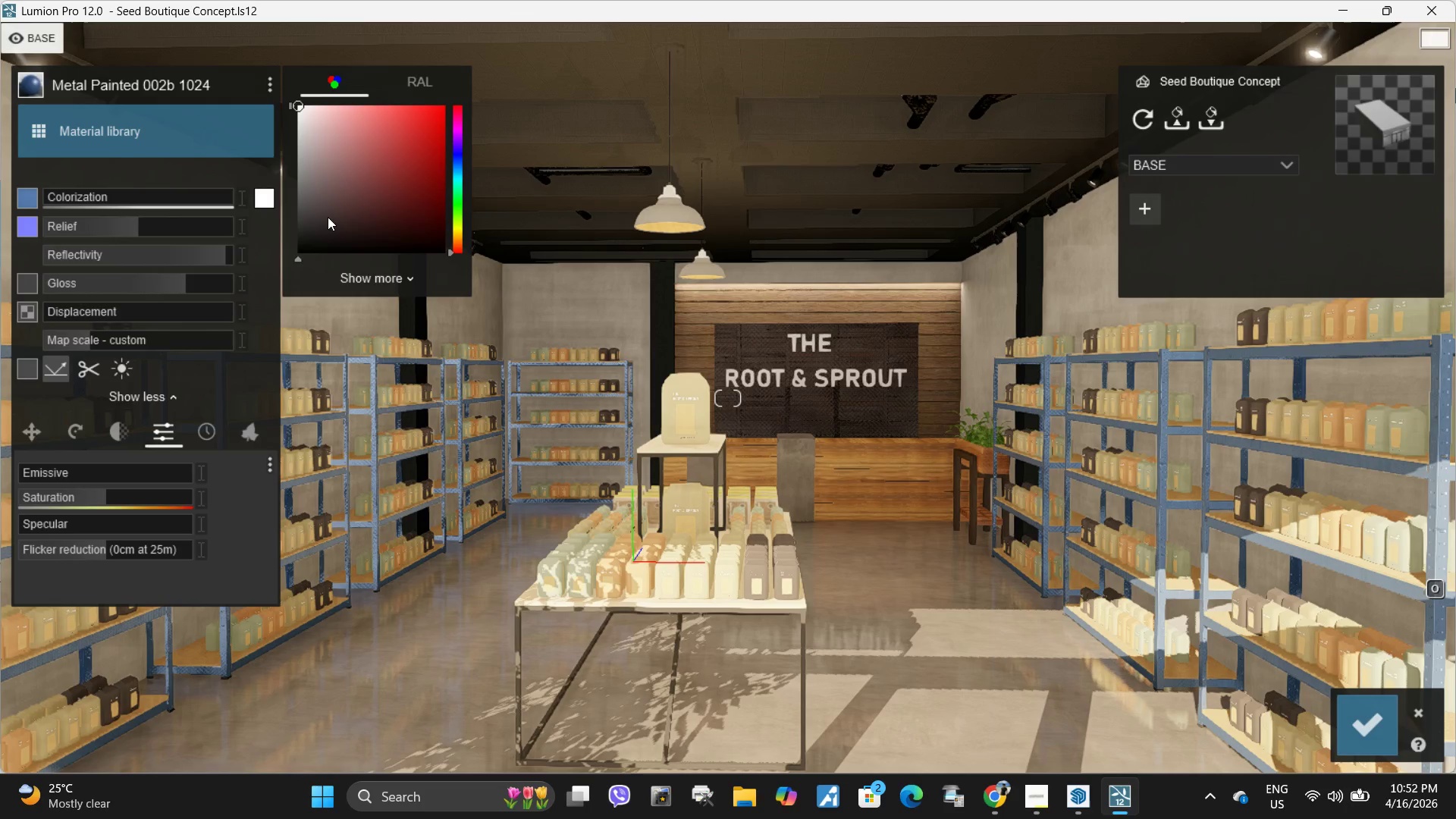 
left_click_drag(start_coordinate=[328, 217], to_coordinate=[258, 276])
 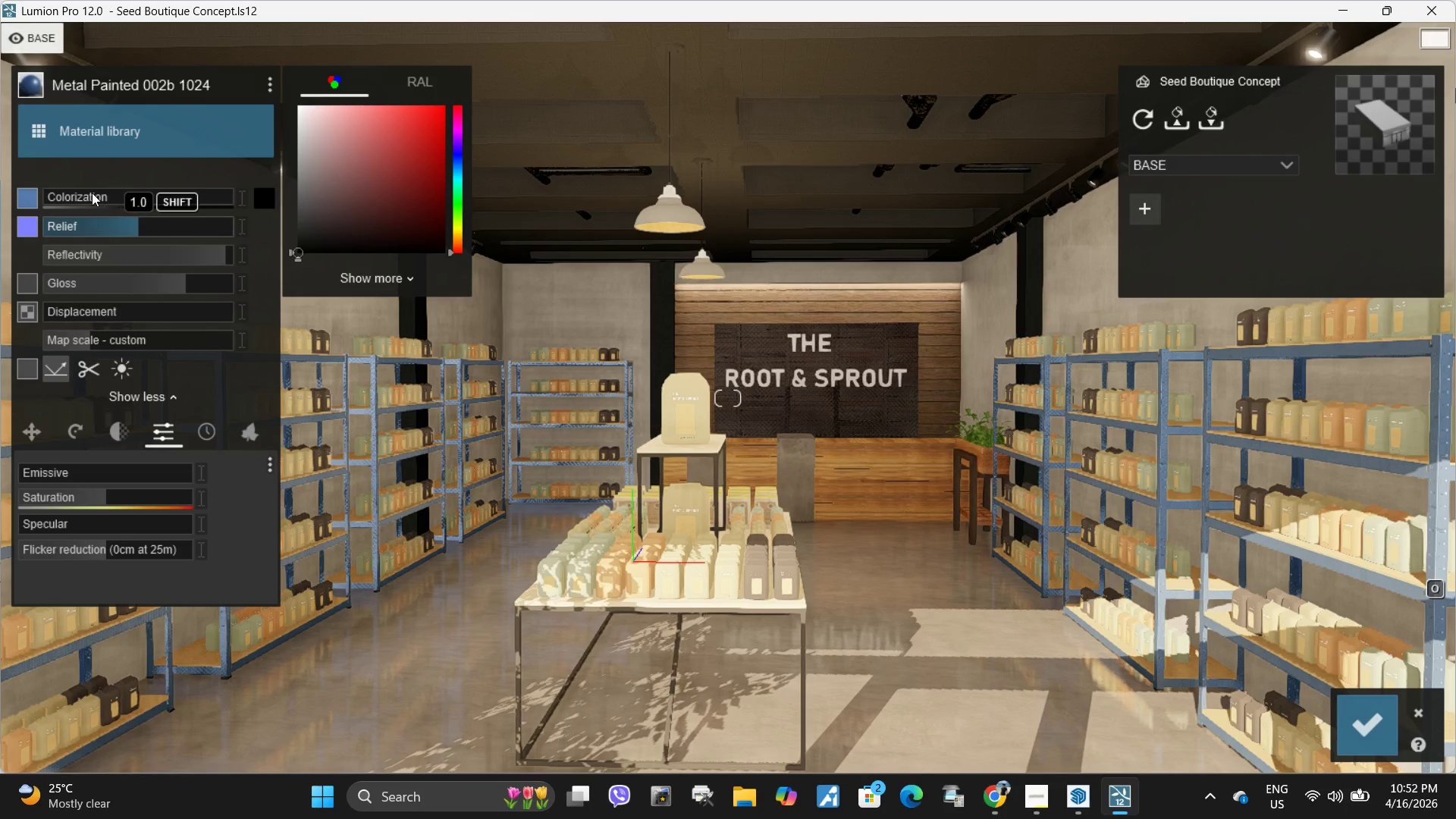 
left_click_drag(start_coordinate=[92, 193], to_coordinate=[173, 201])
 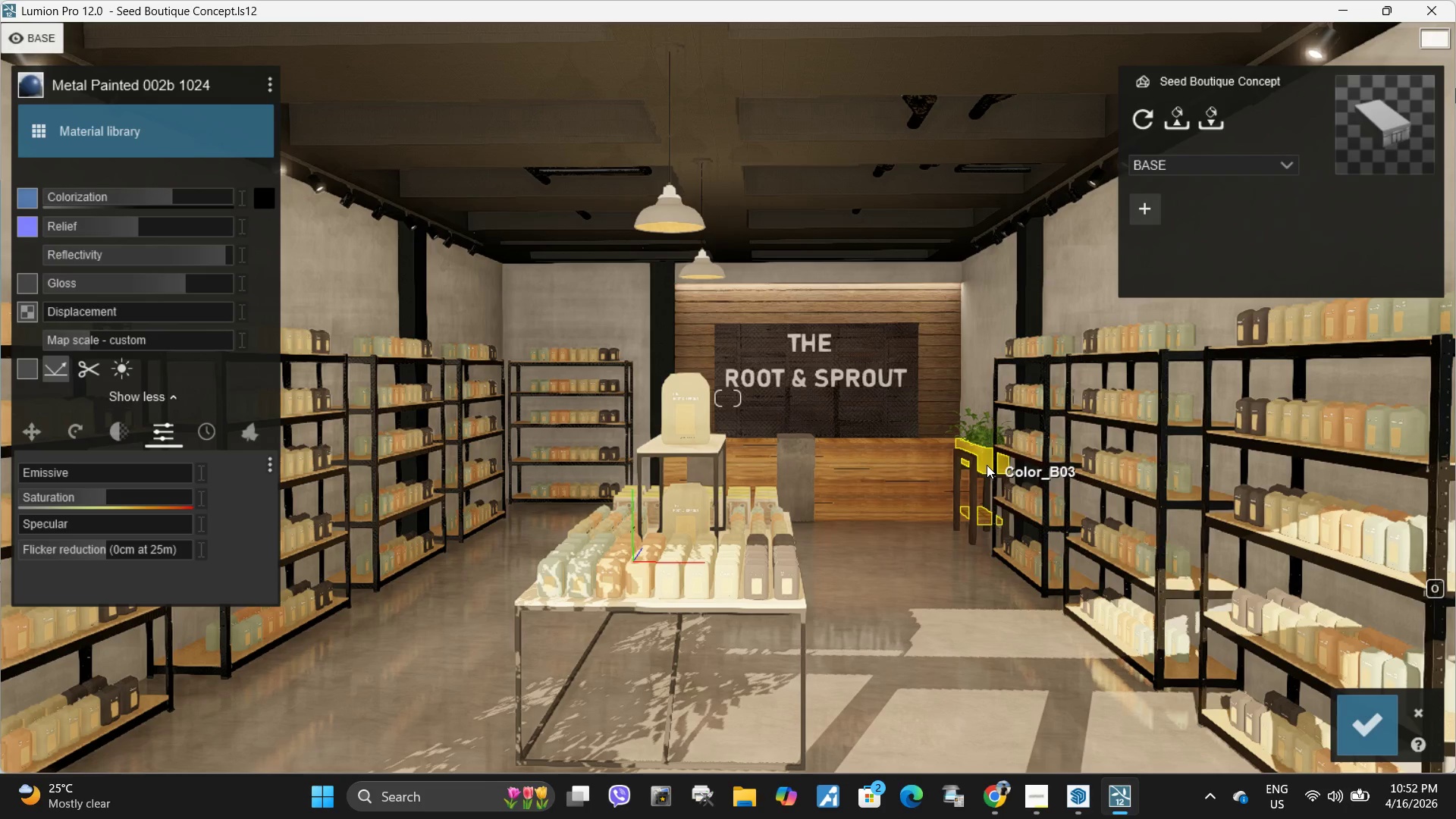 
left_click([724, 603])
 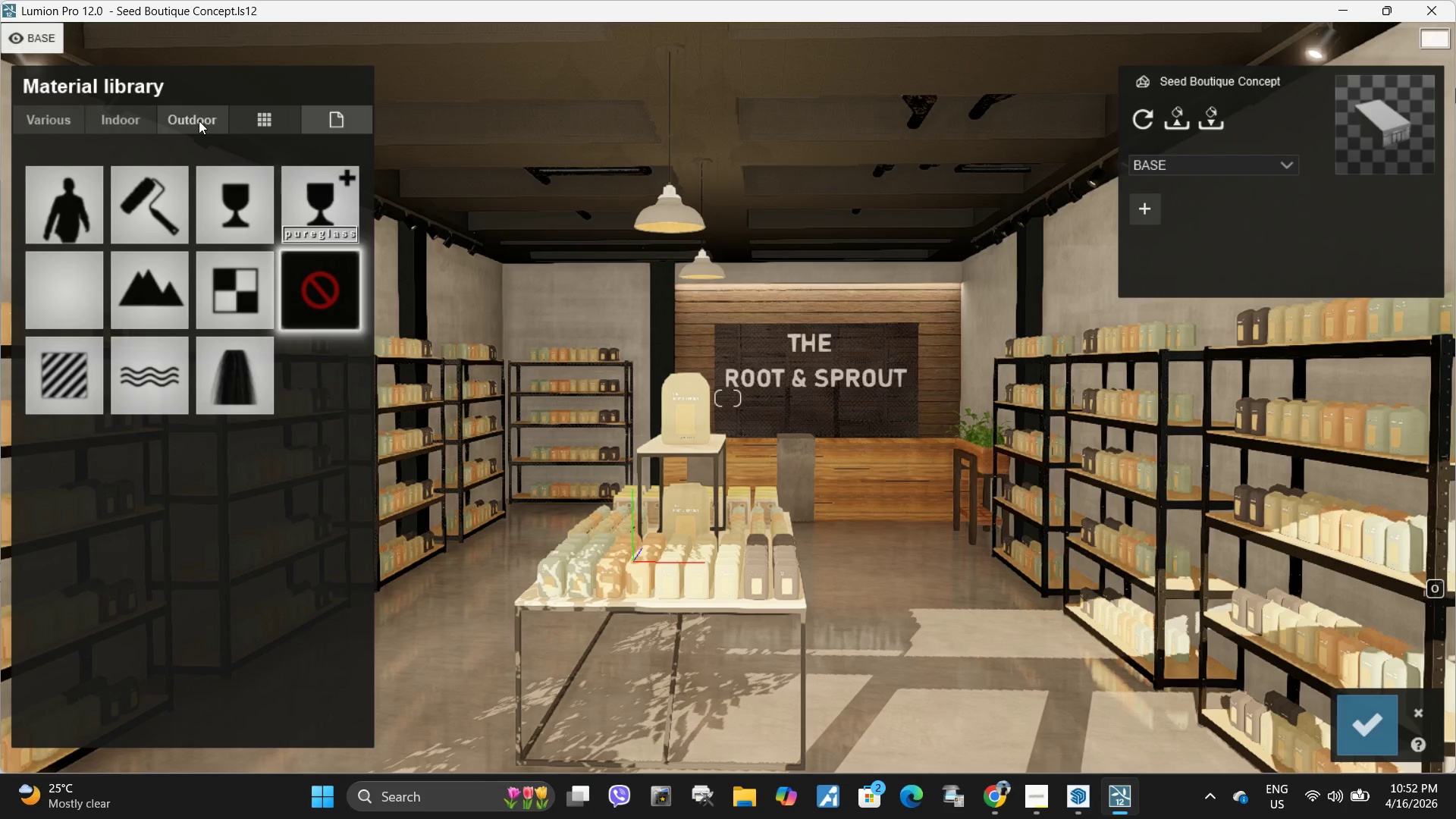 
left_click([111, 121])
 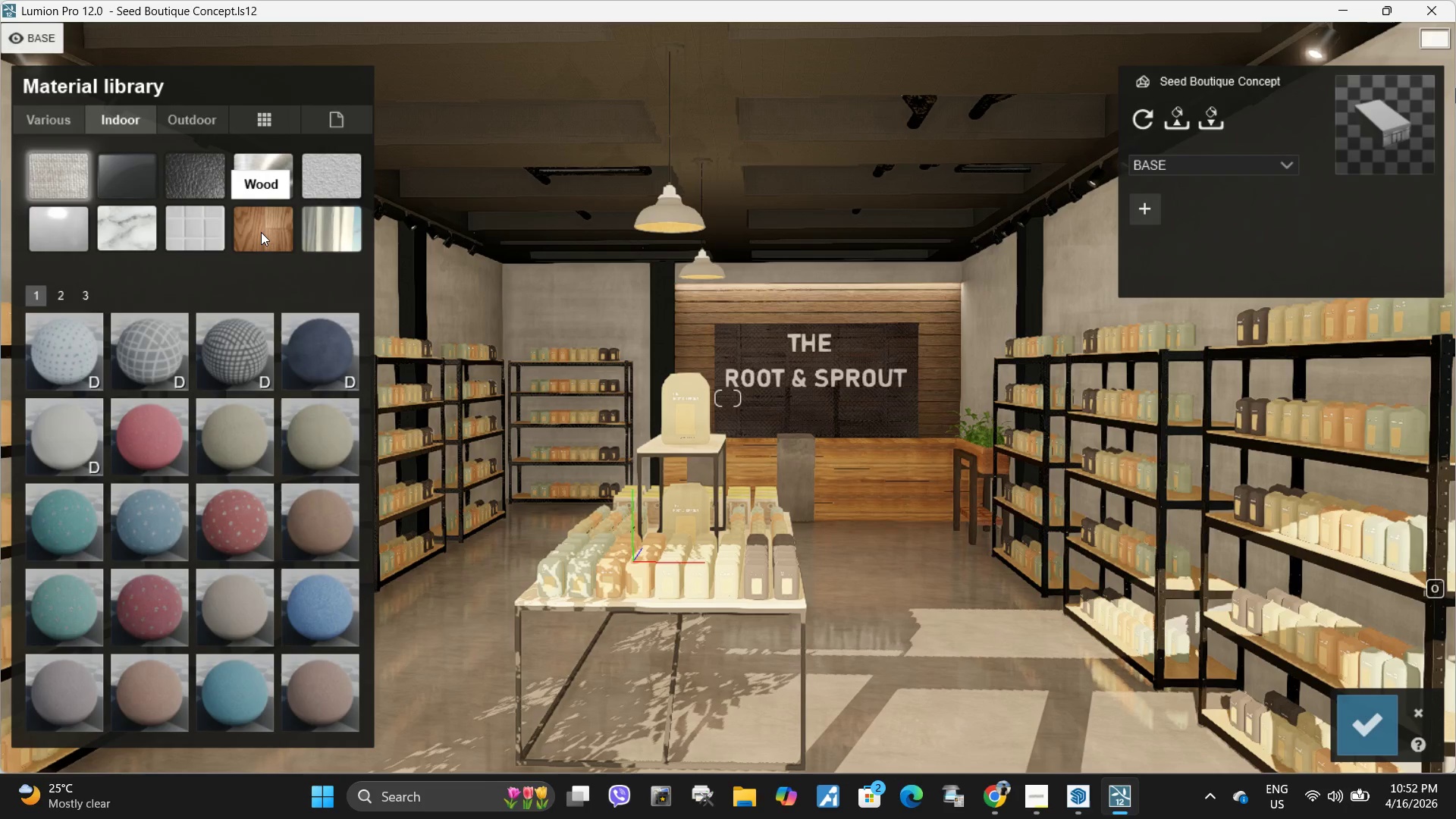 
left_click([261, 232])
 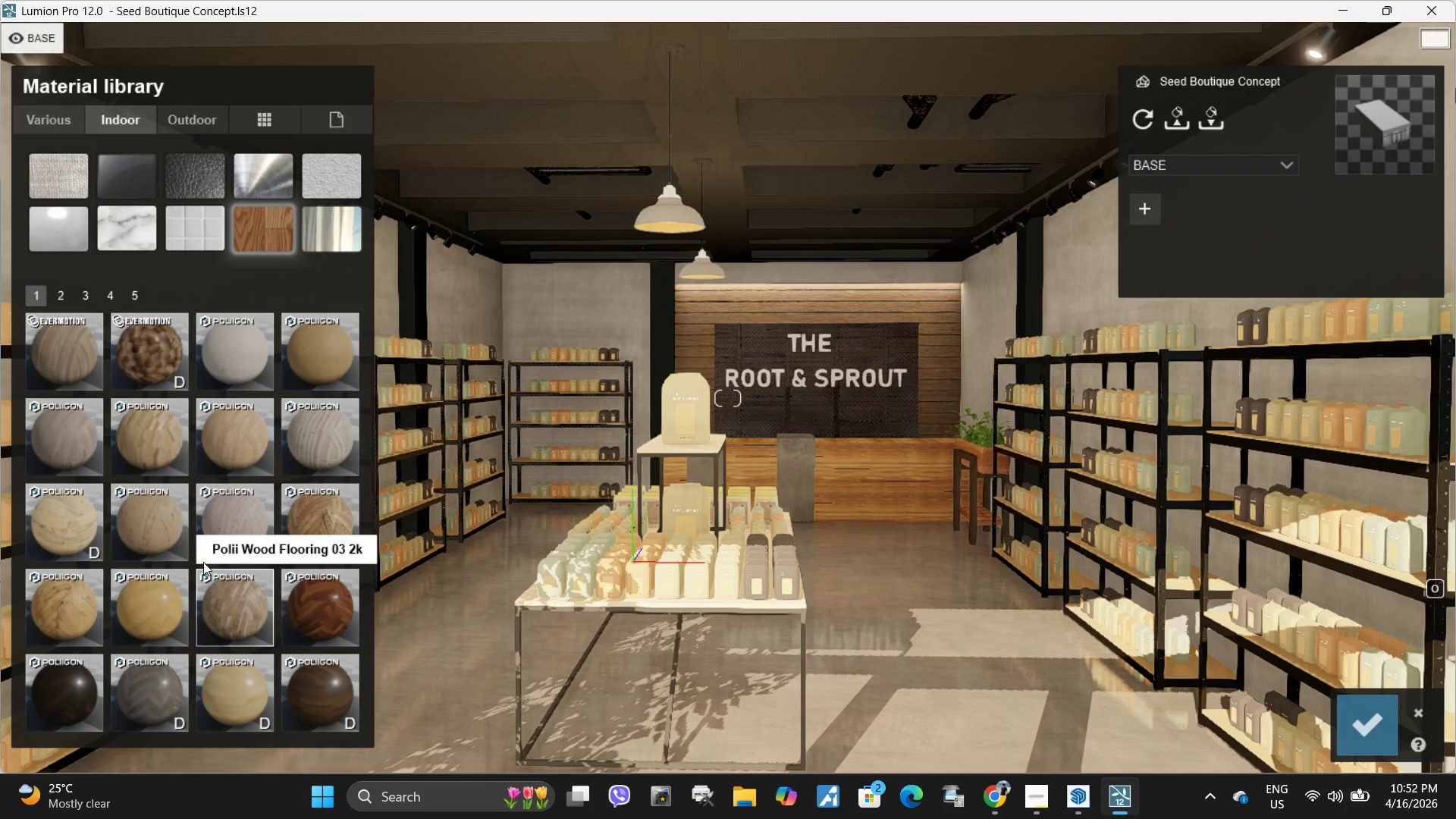 
left_click([167, 510])
 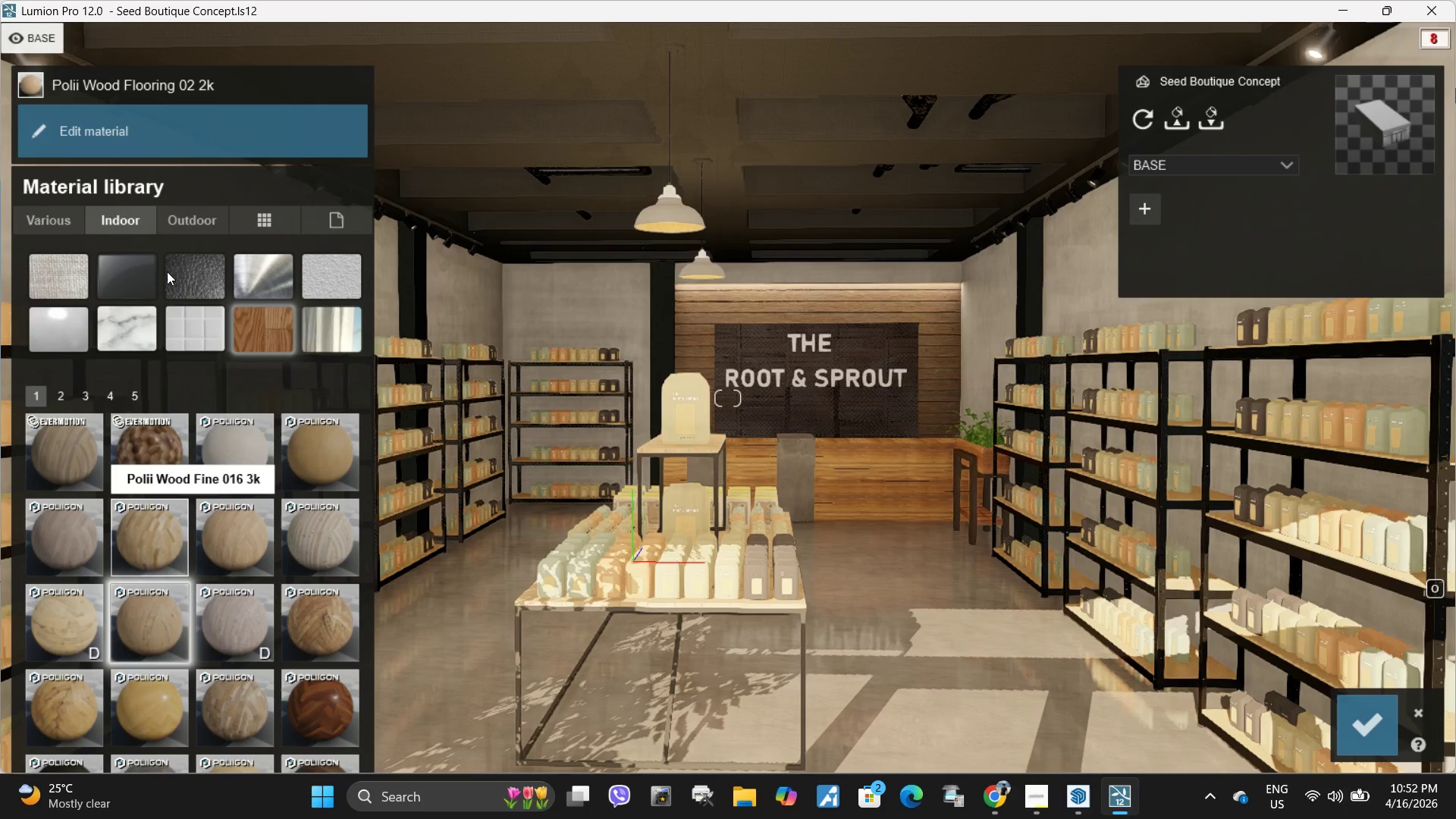 
left_click([212, 209])
 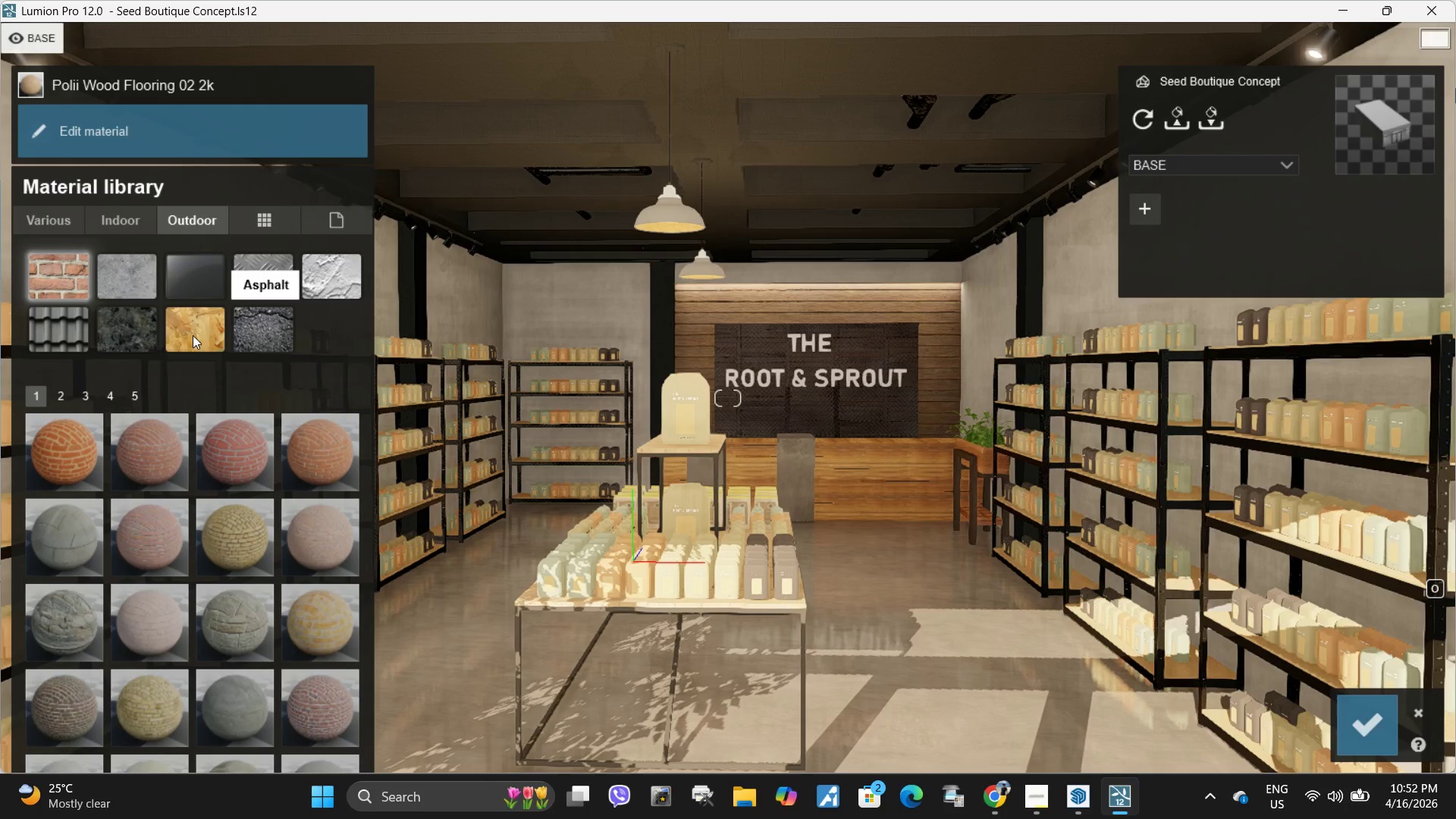 
left_click([187, 334])
 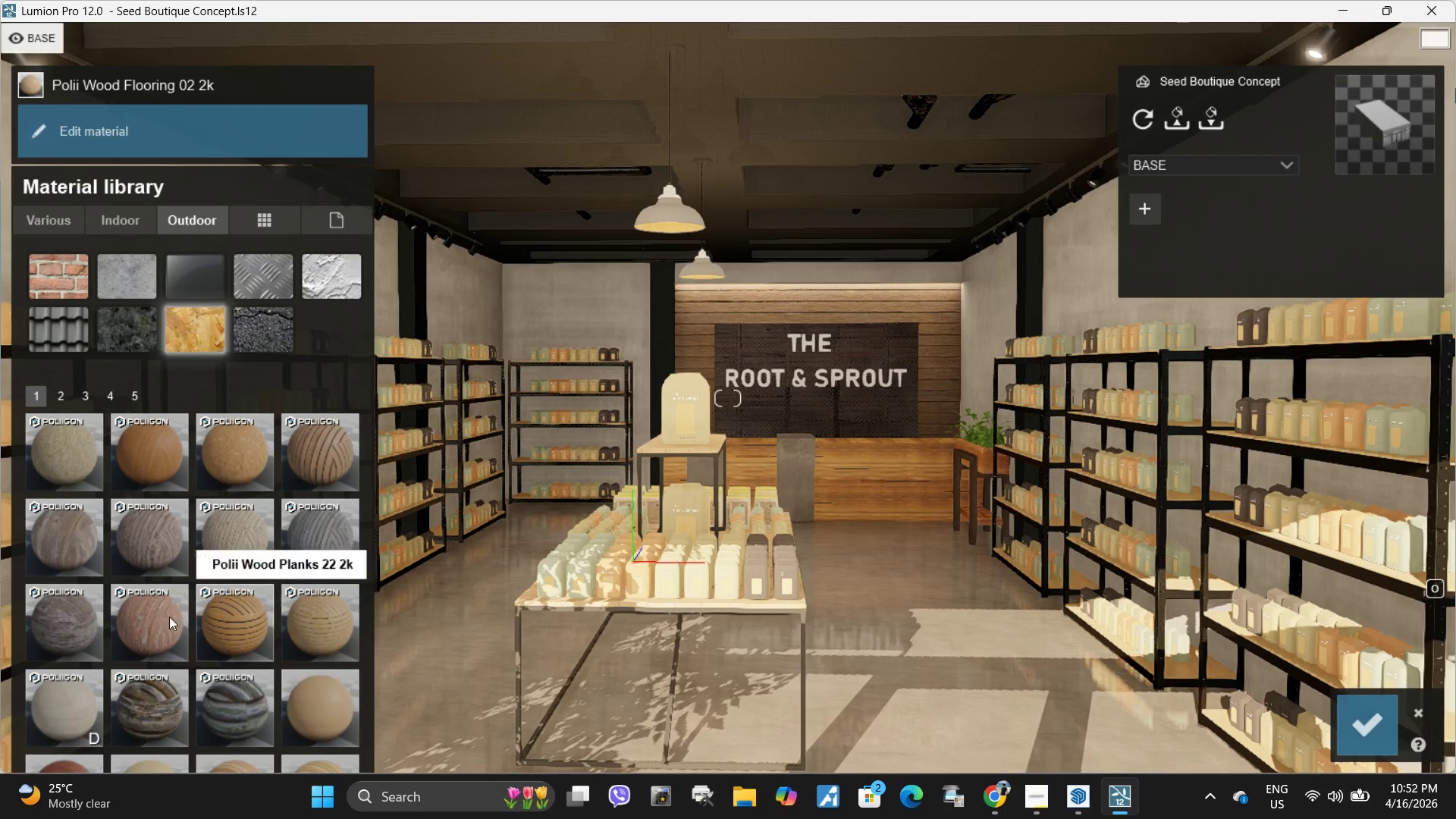 
left_click([149, 543])
 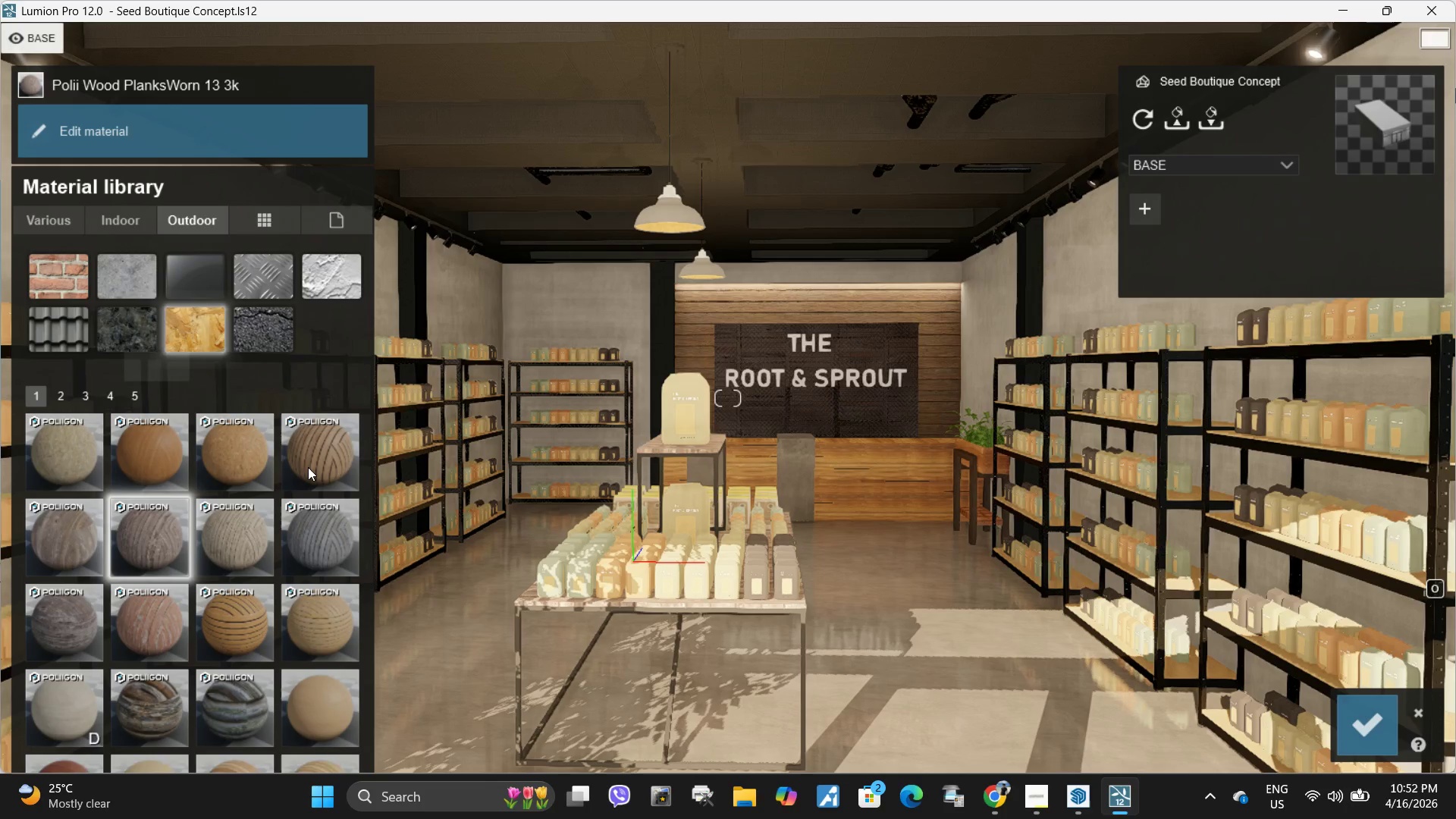 
type(qww)
 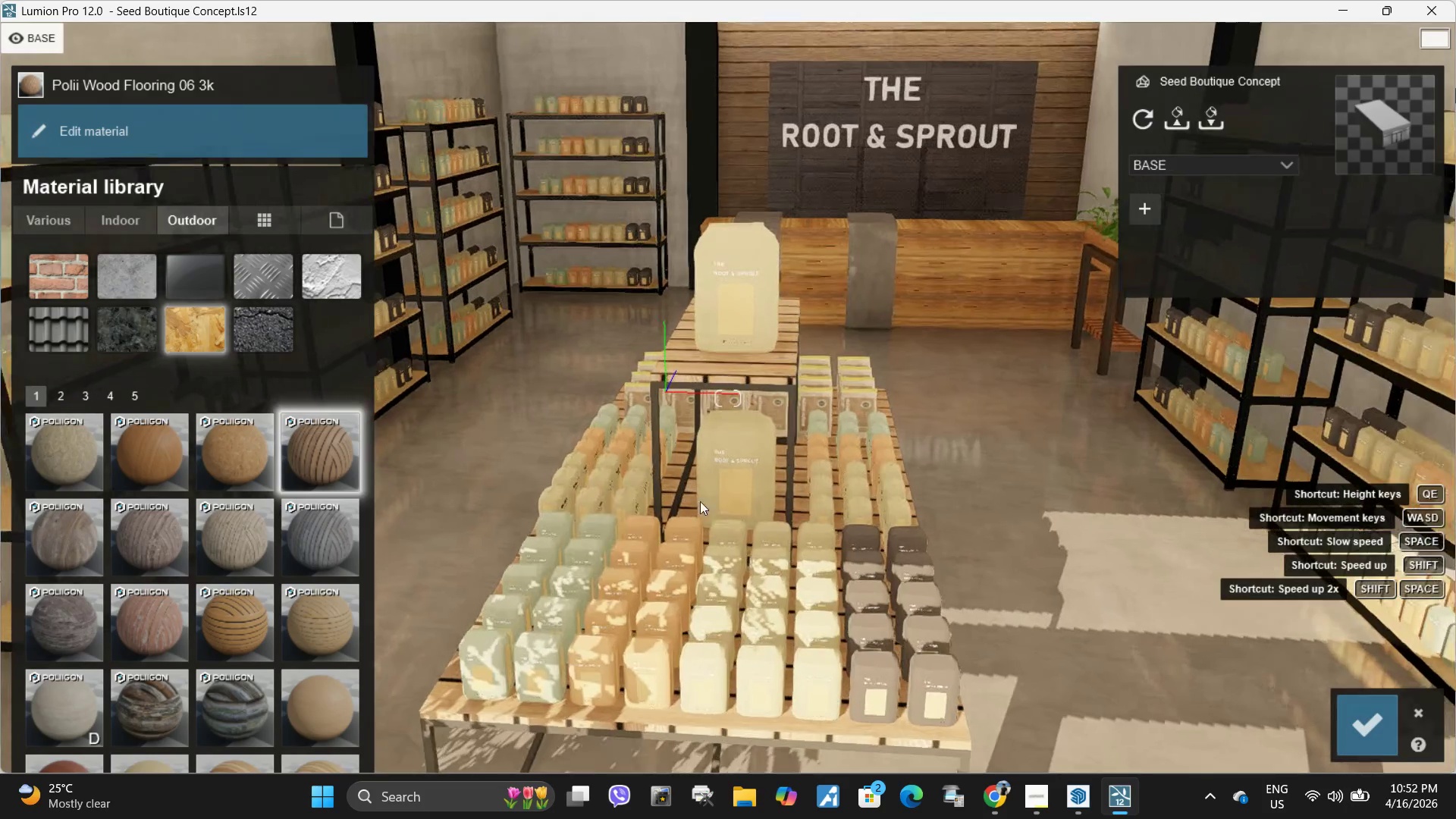 
key(E)
 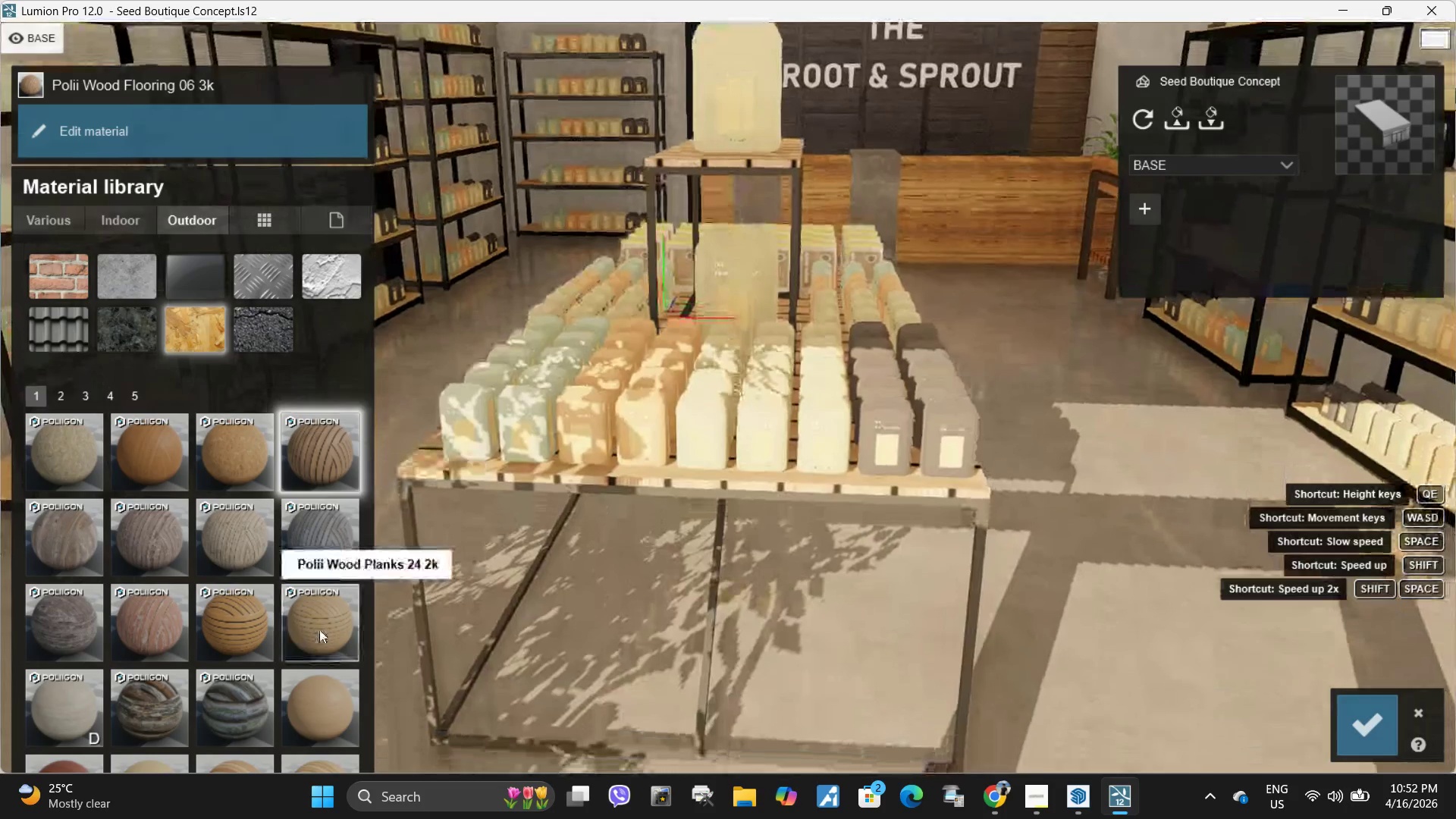 
left_click([319, 629])
 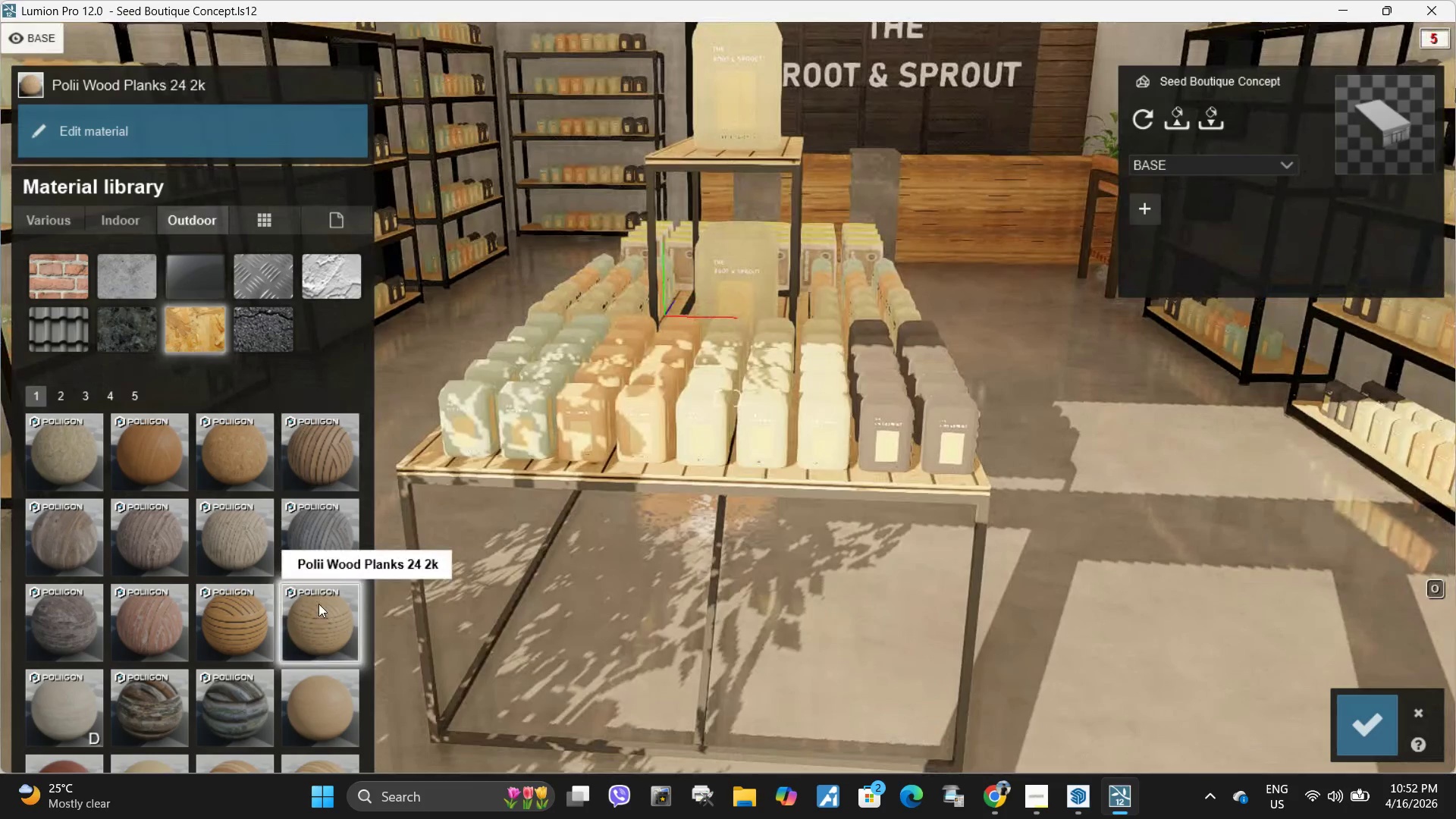 
scroll: coordinate [310, 589], scroll_direction: down, amount: 1.0
 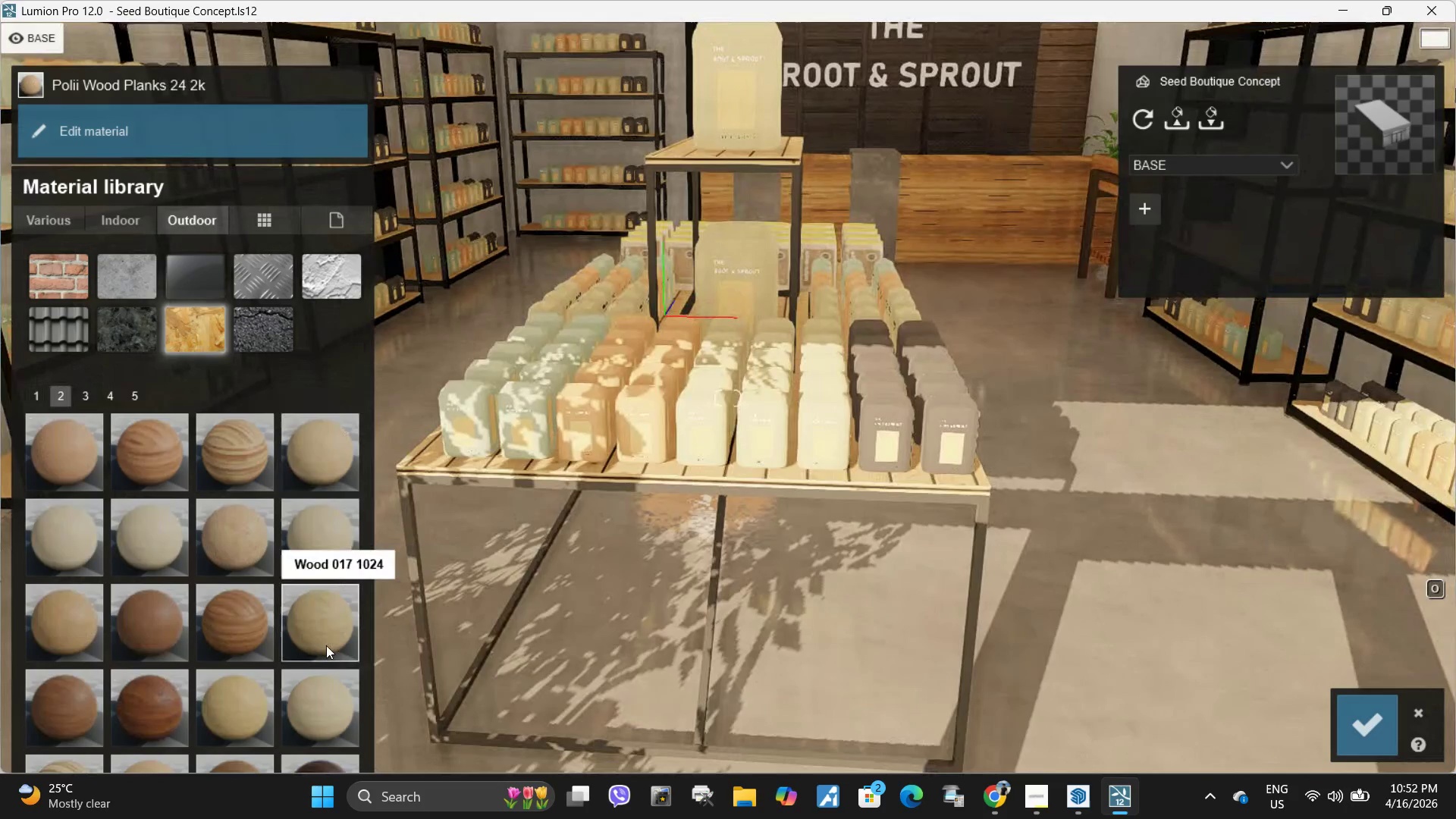 
left_click([326, 645])
 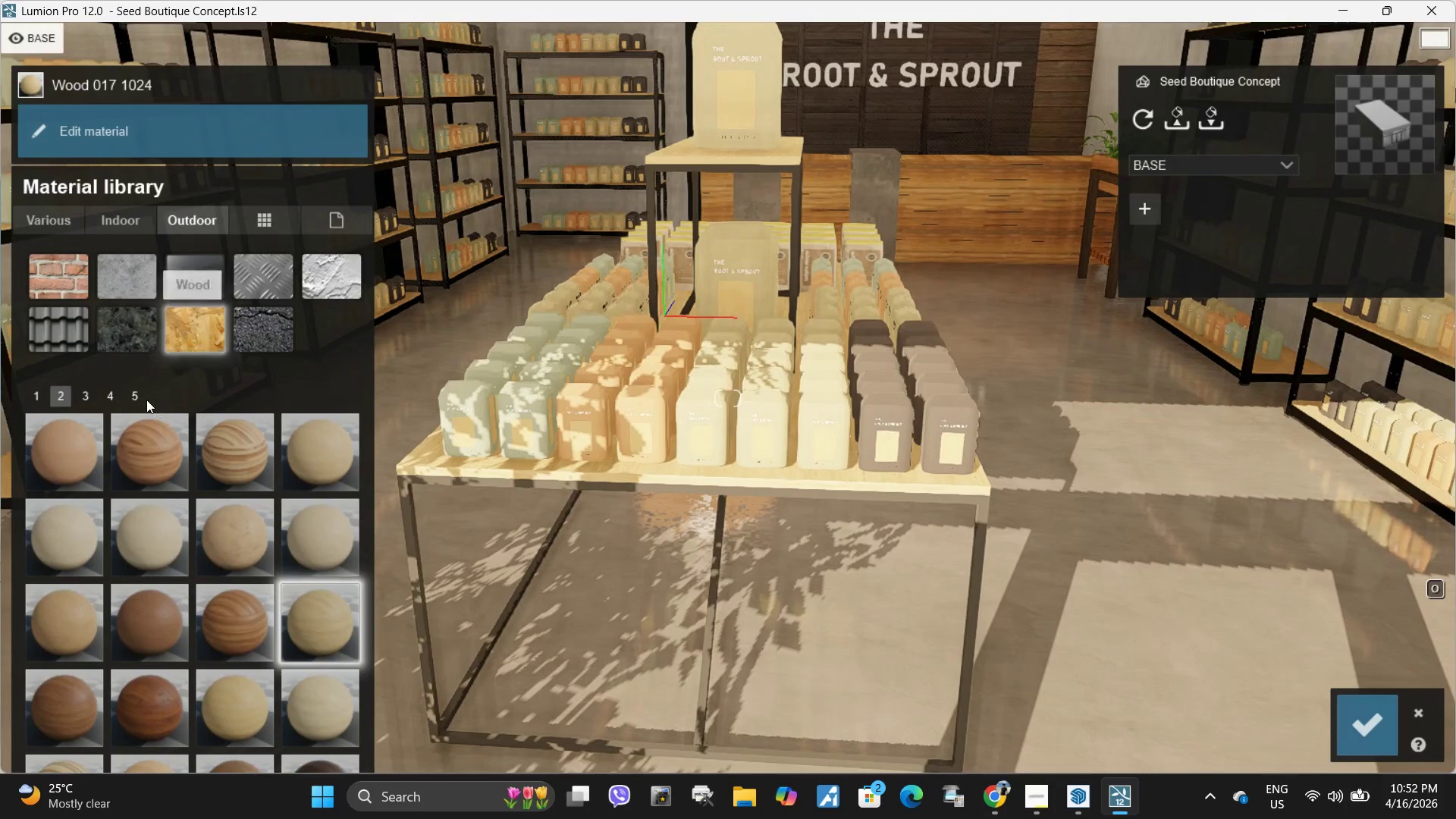 
left_click([134, 397])
 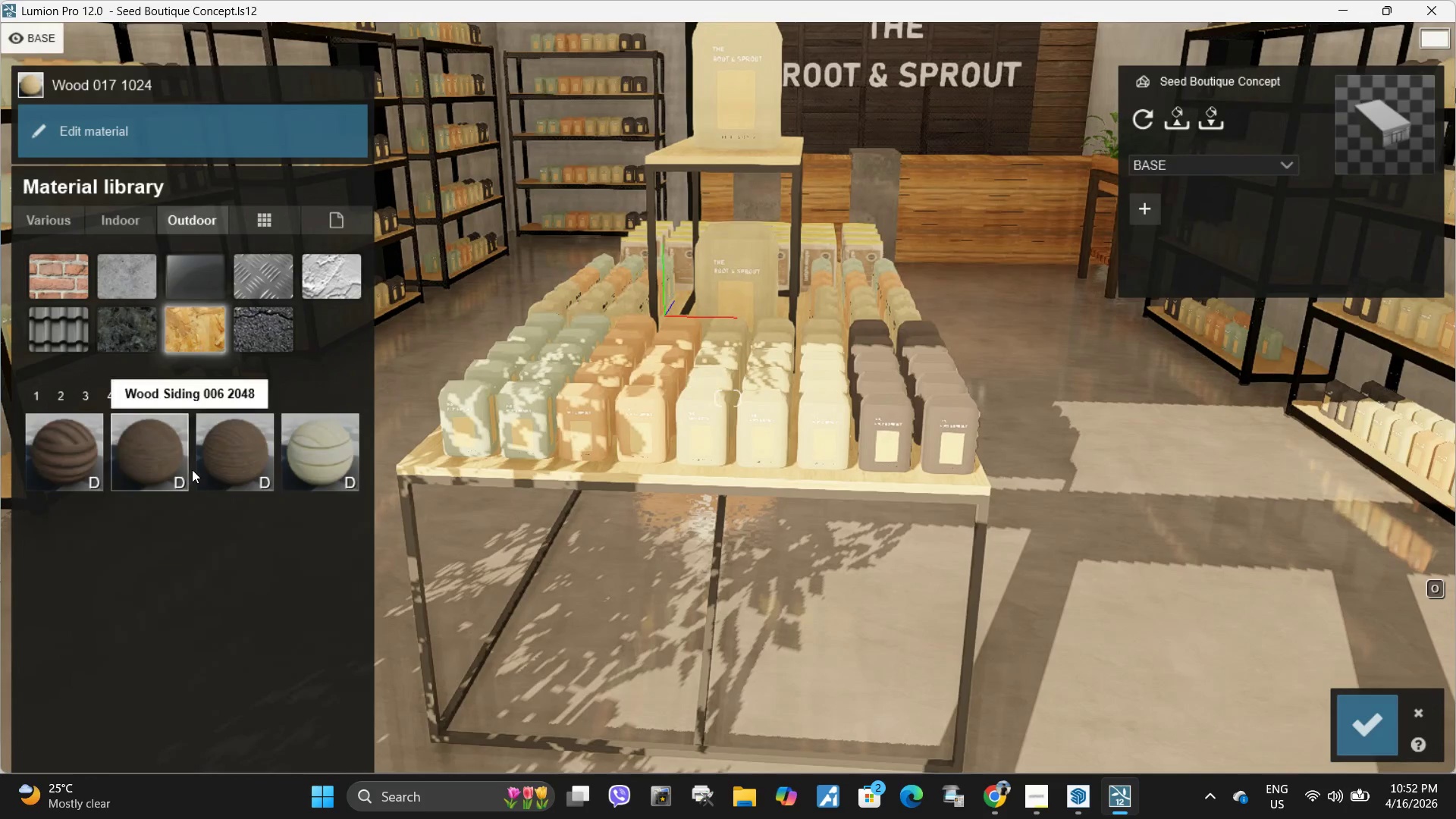 
left_click([234, 456])
 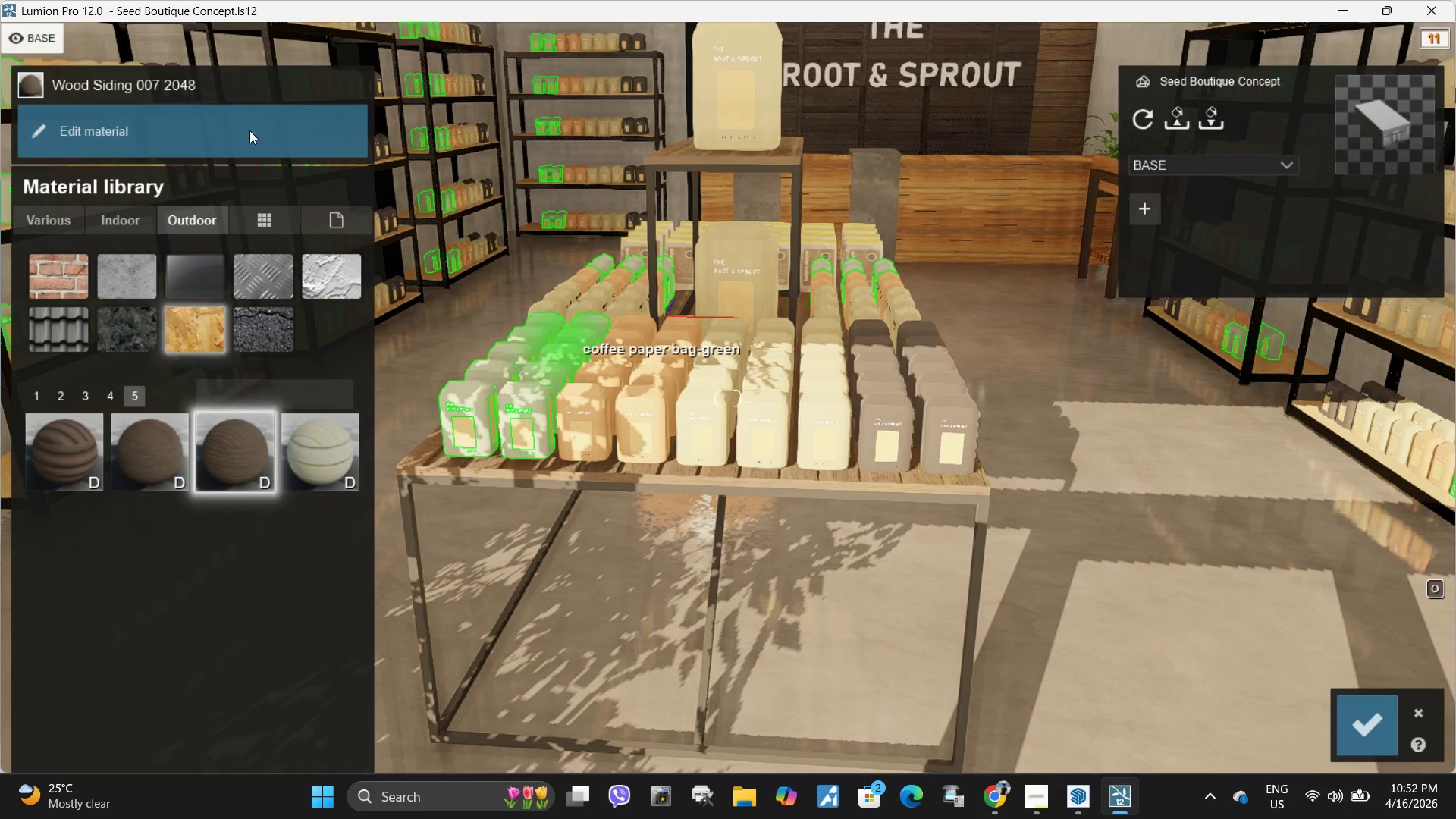 
mouse_move([215, 134])
 